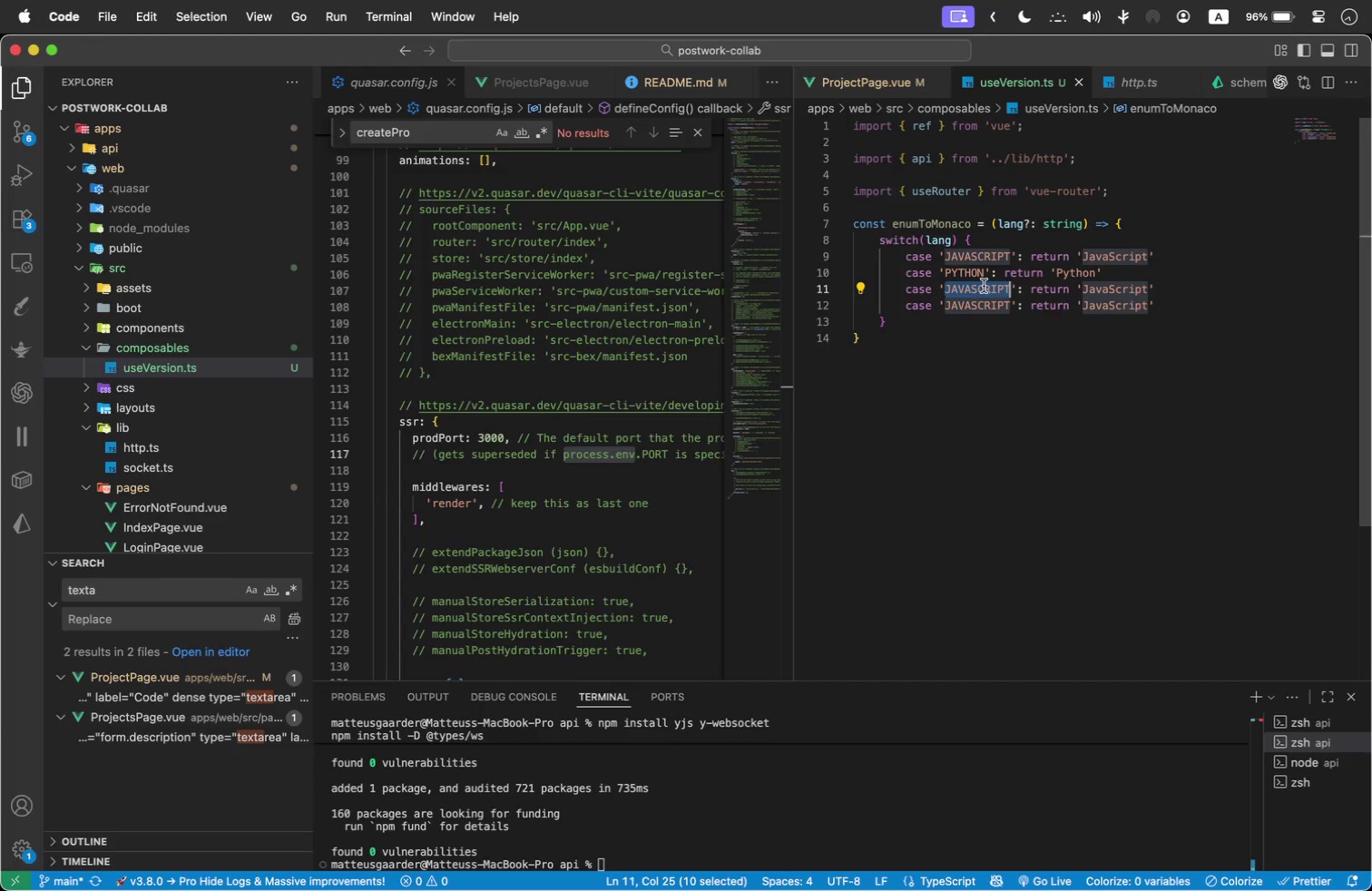 
type(JAVA)
 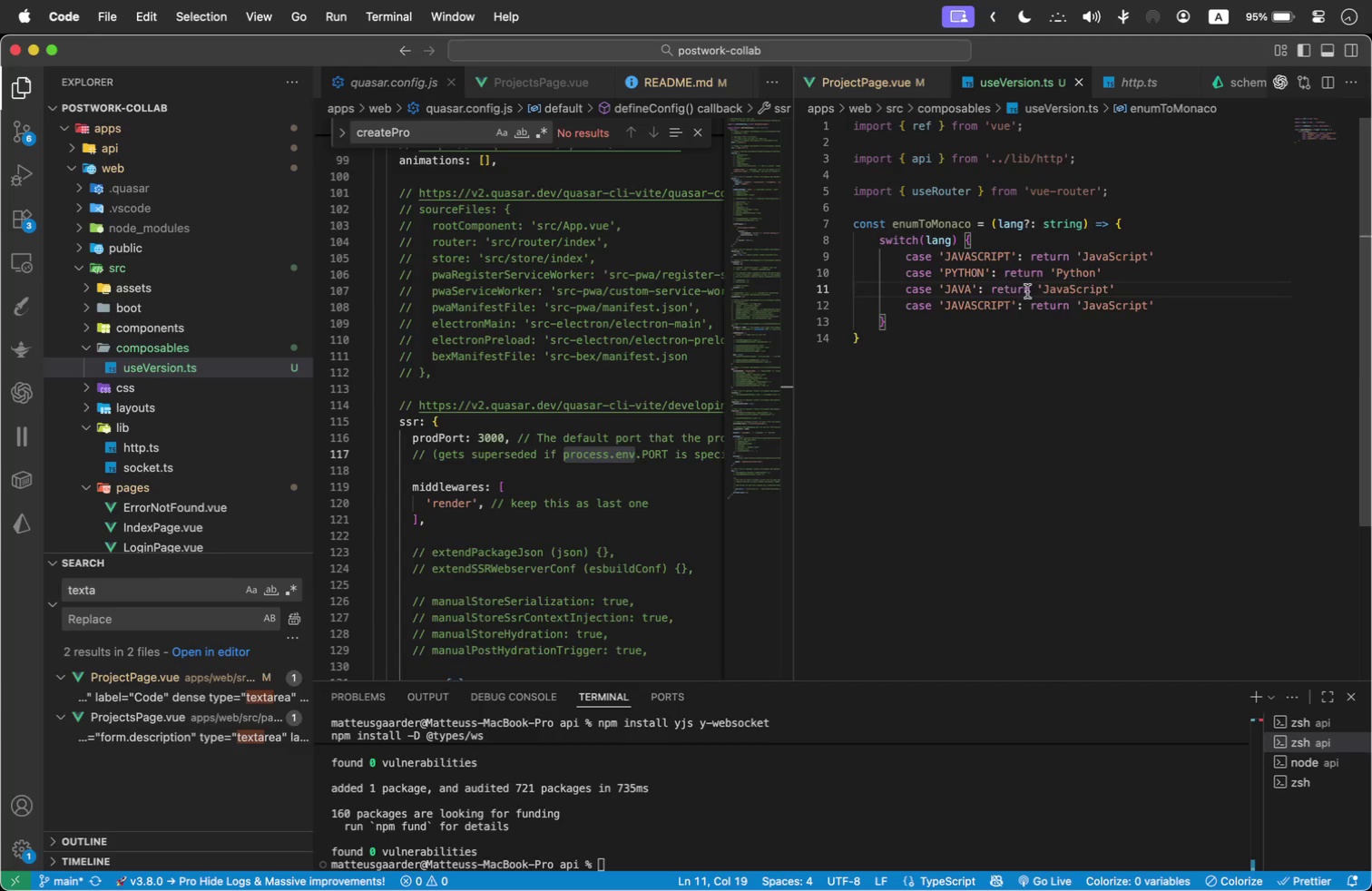 
left_click_drag(start_coordinate=[1070, 291], to_coordinate=[1114, 290])
 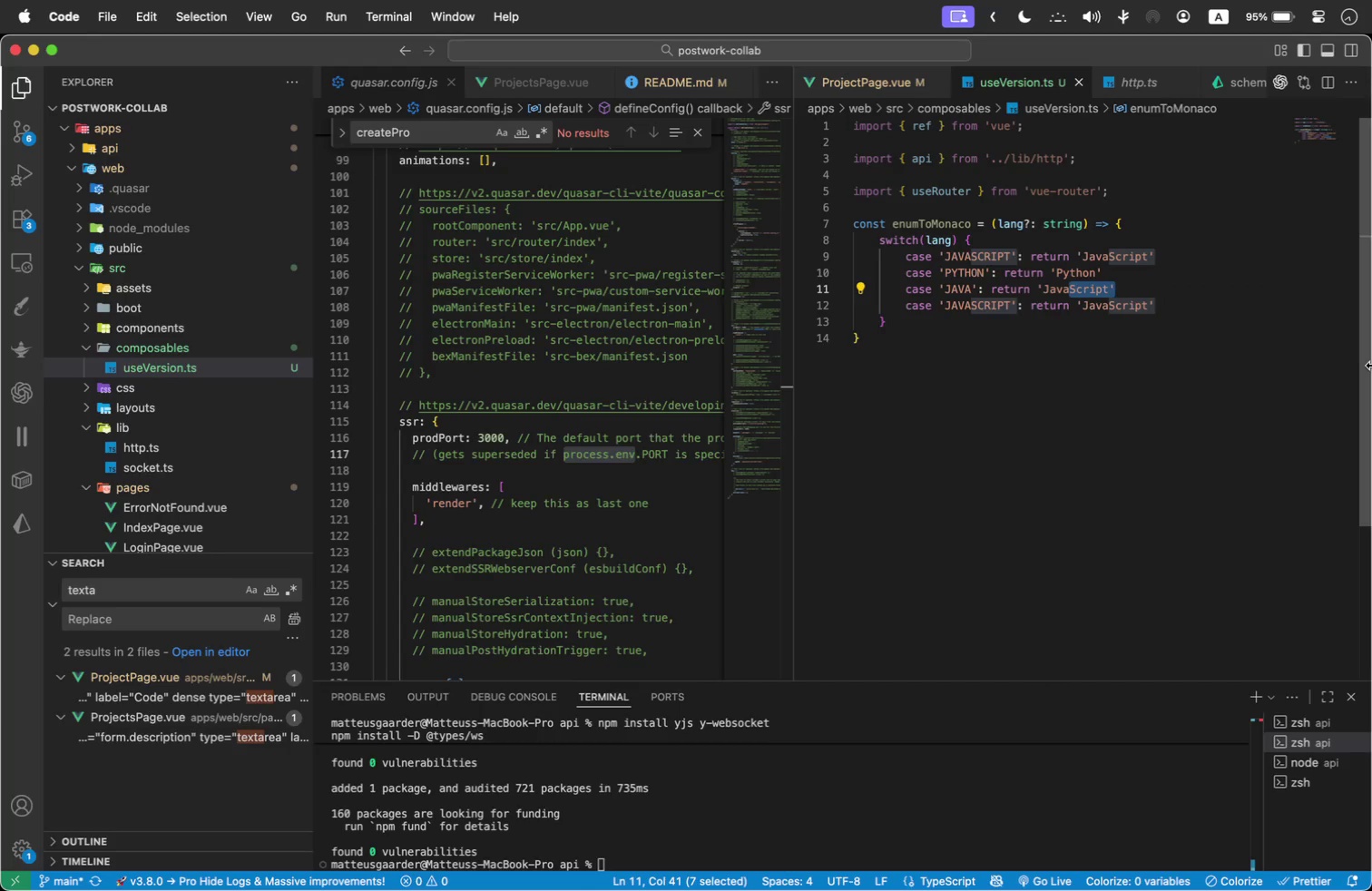 
key(ArrowLeft)
 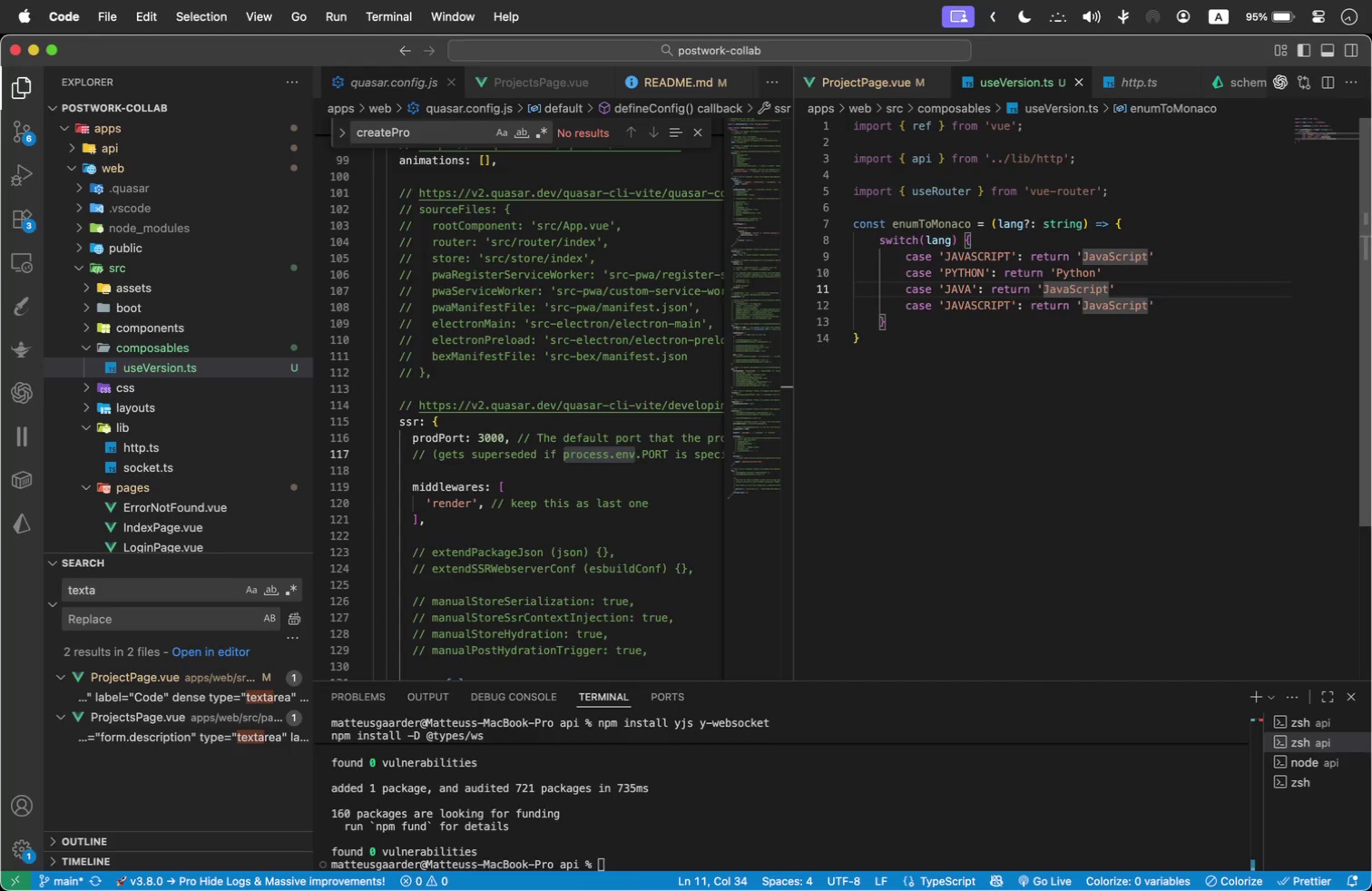 
key(Shift+ArrowRight)
 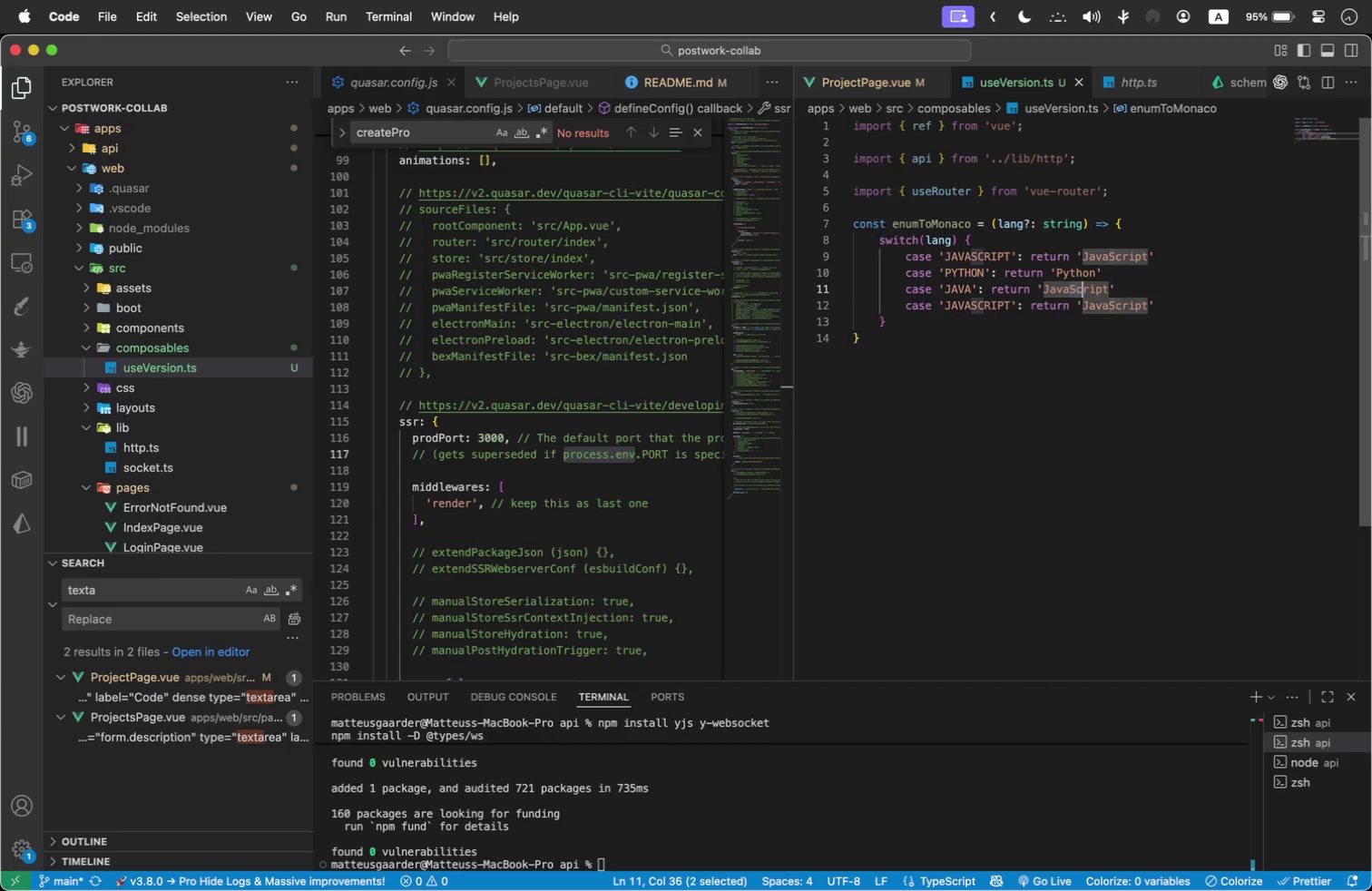 
key(Shift+ArrowRight)
 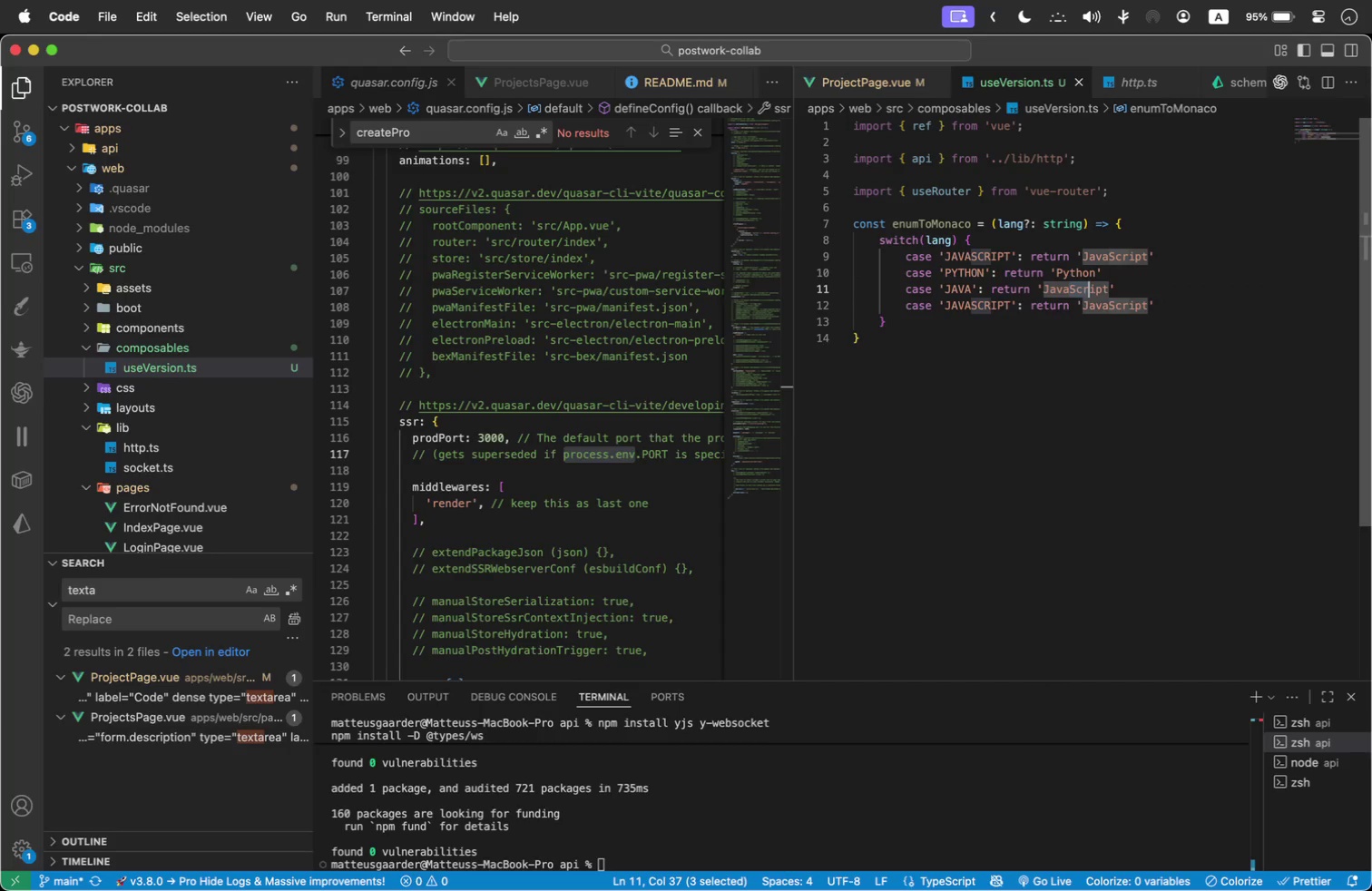 
key(Shift+ArrowRight)
 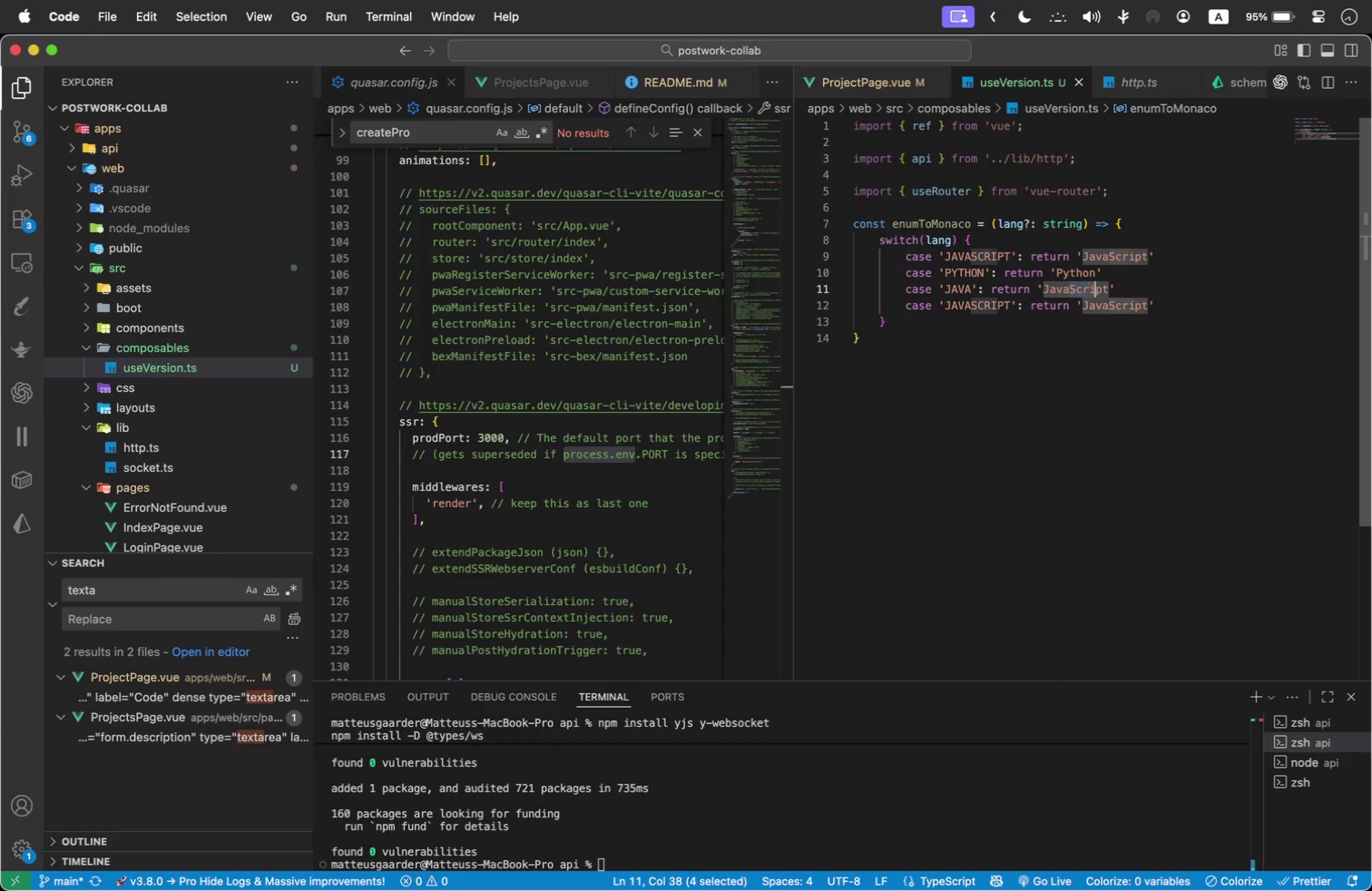 
key(Shift+ArrowRight)
 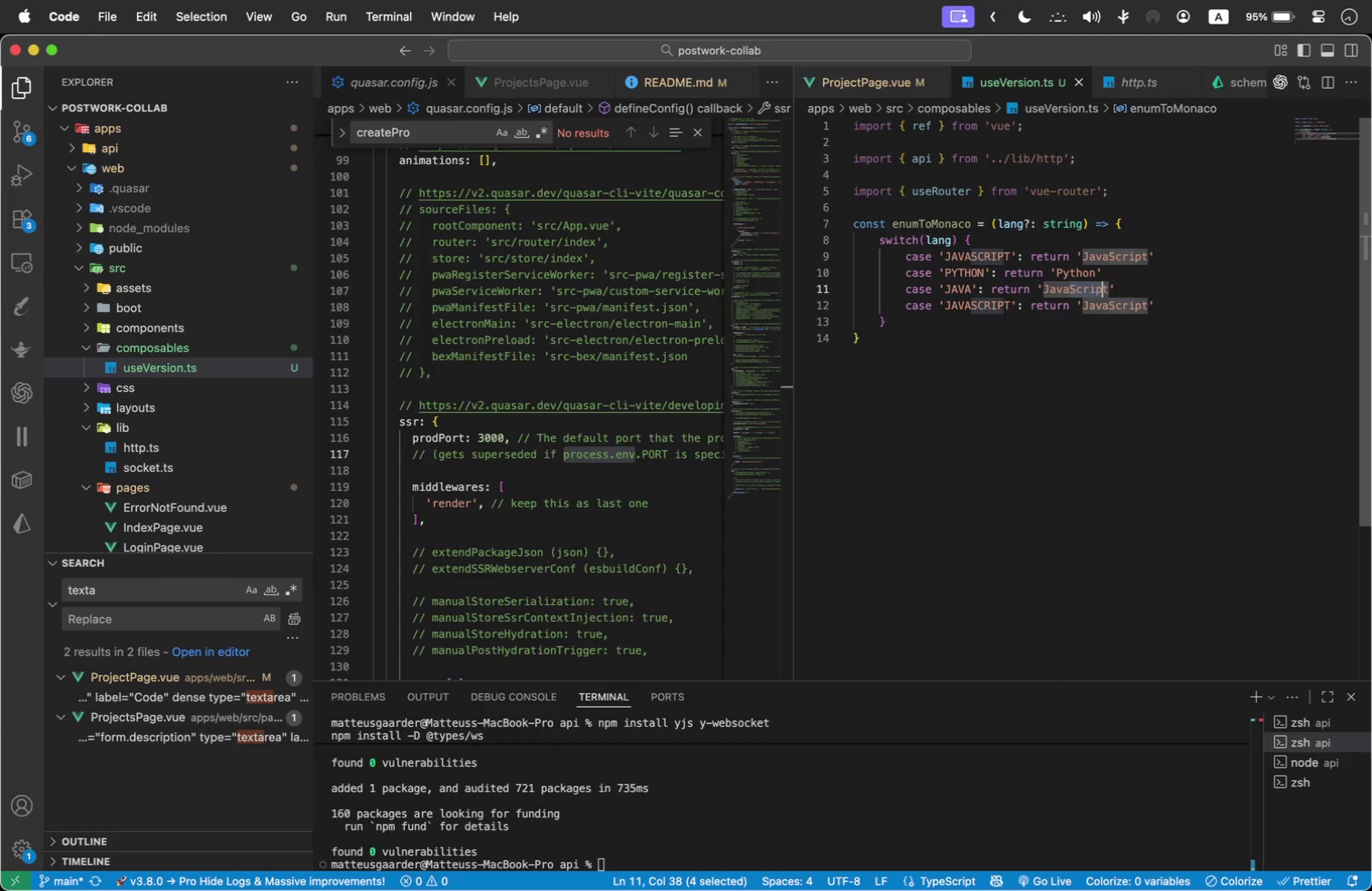 
key(Shift+ArrowRight)
 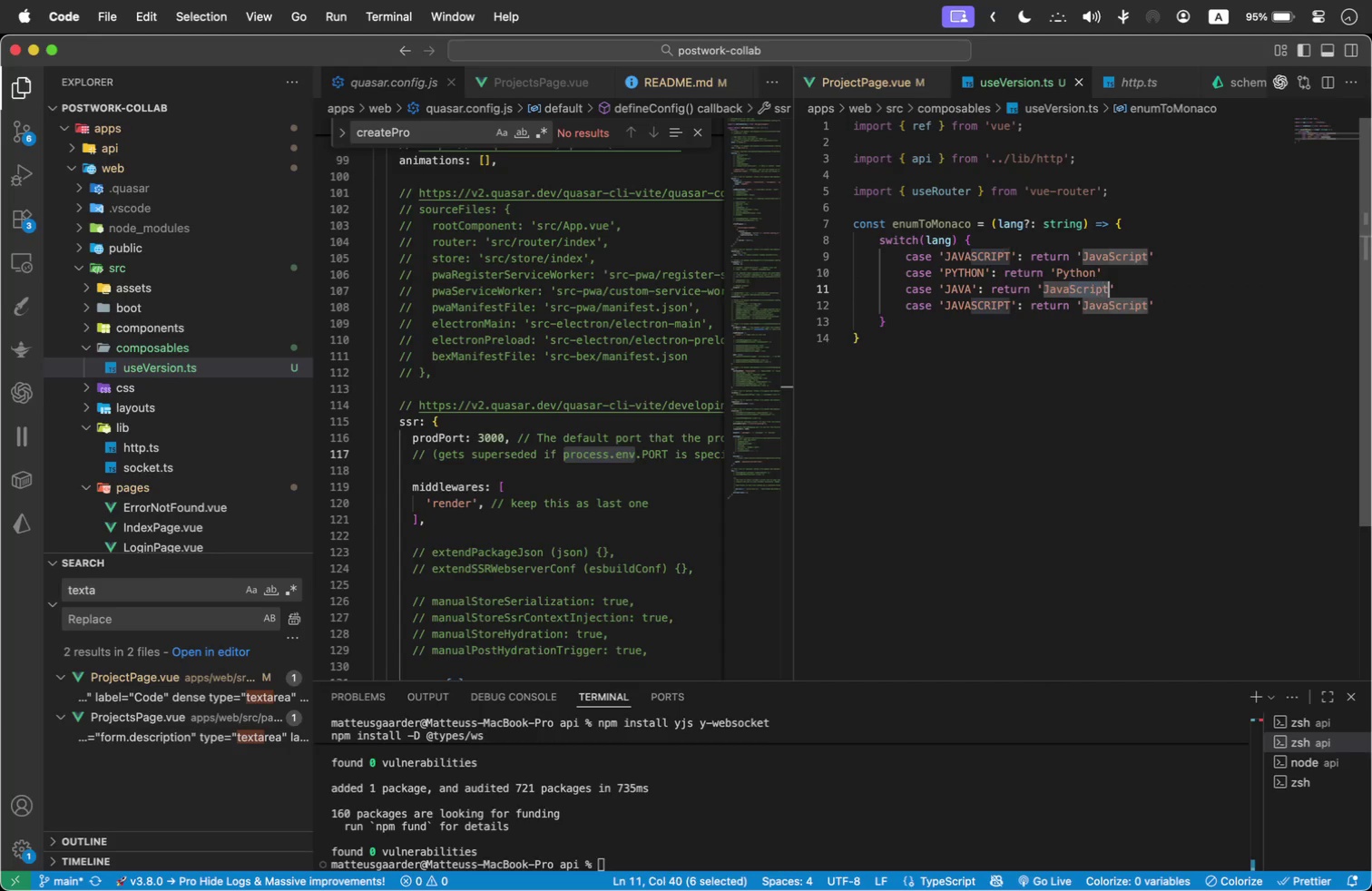 
key(Shift+ArrowRight)
 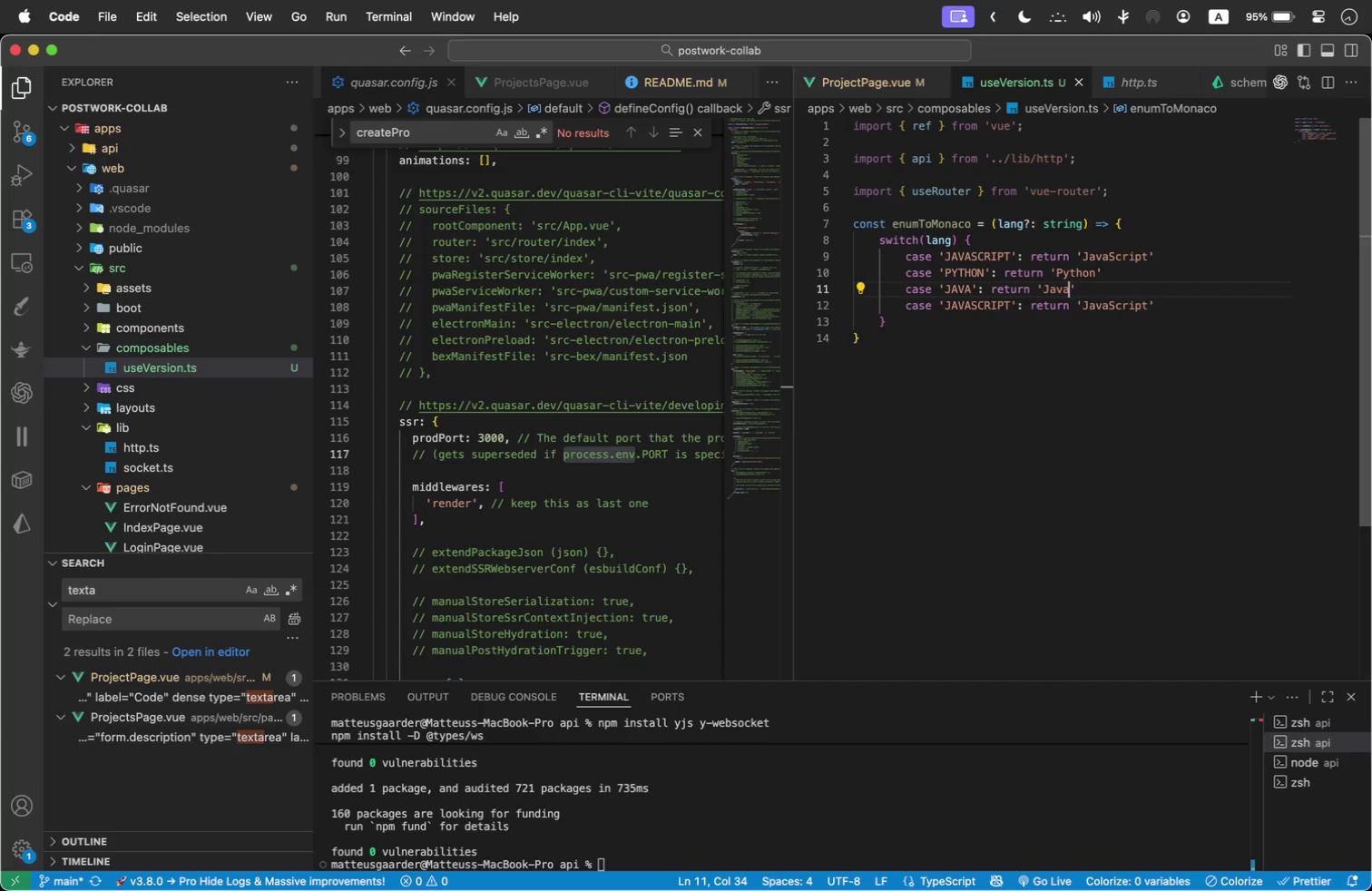 
key(Shift+Backspace)
 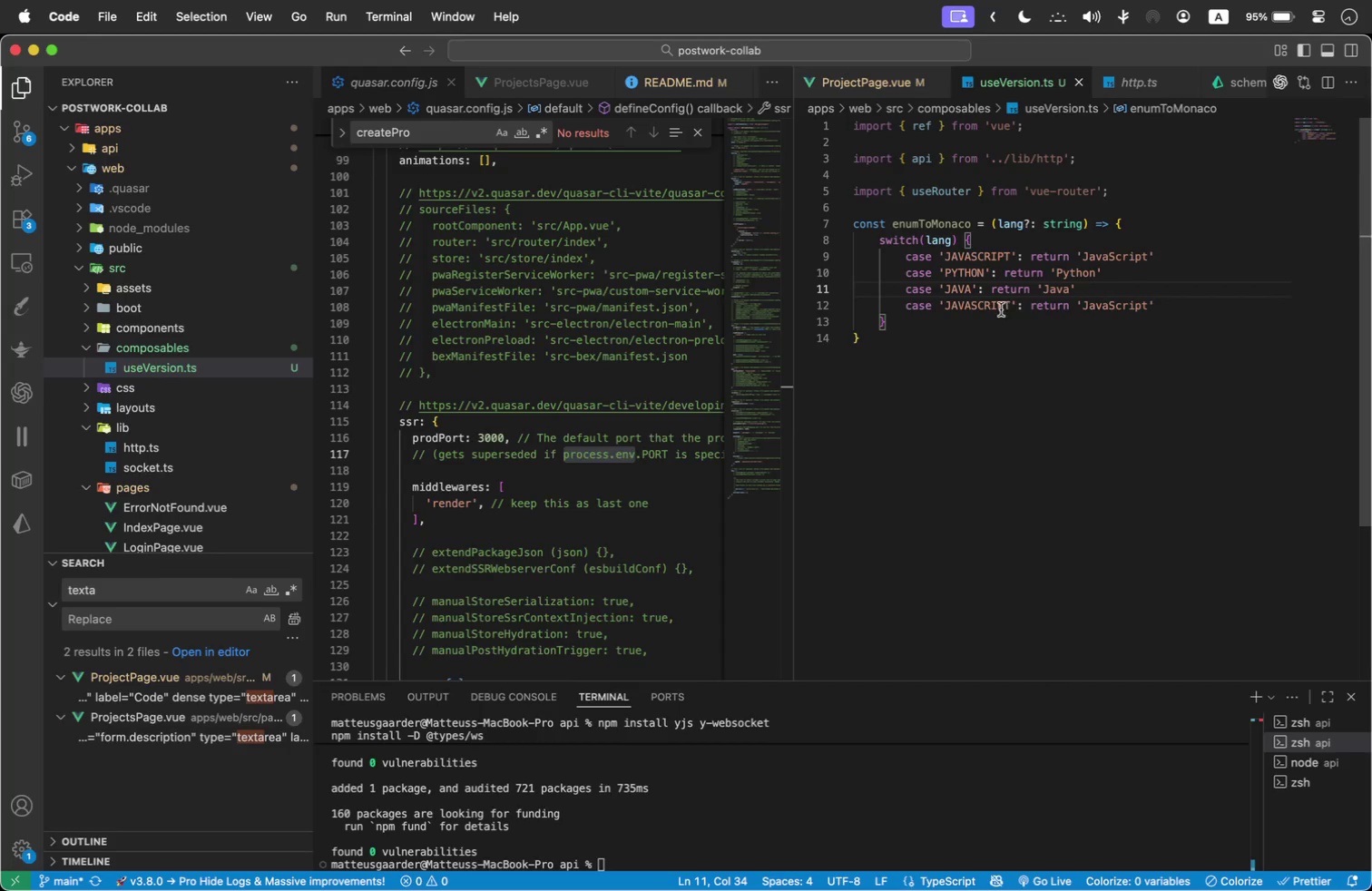 
double_click([995, 304])
 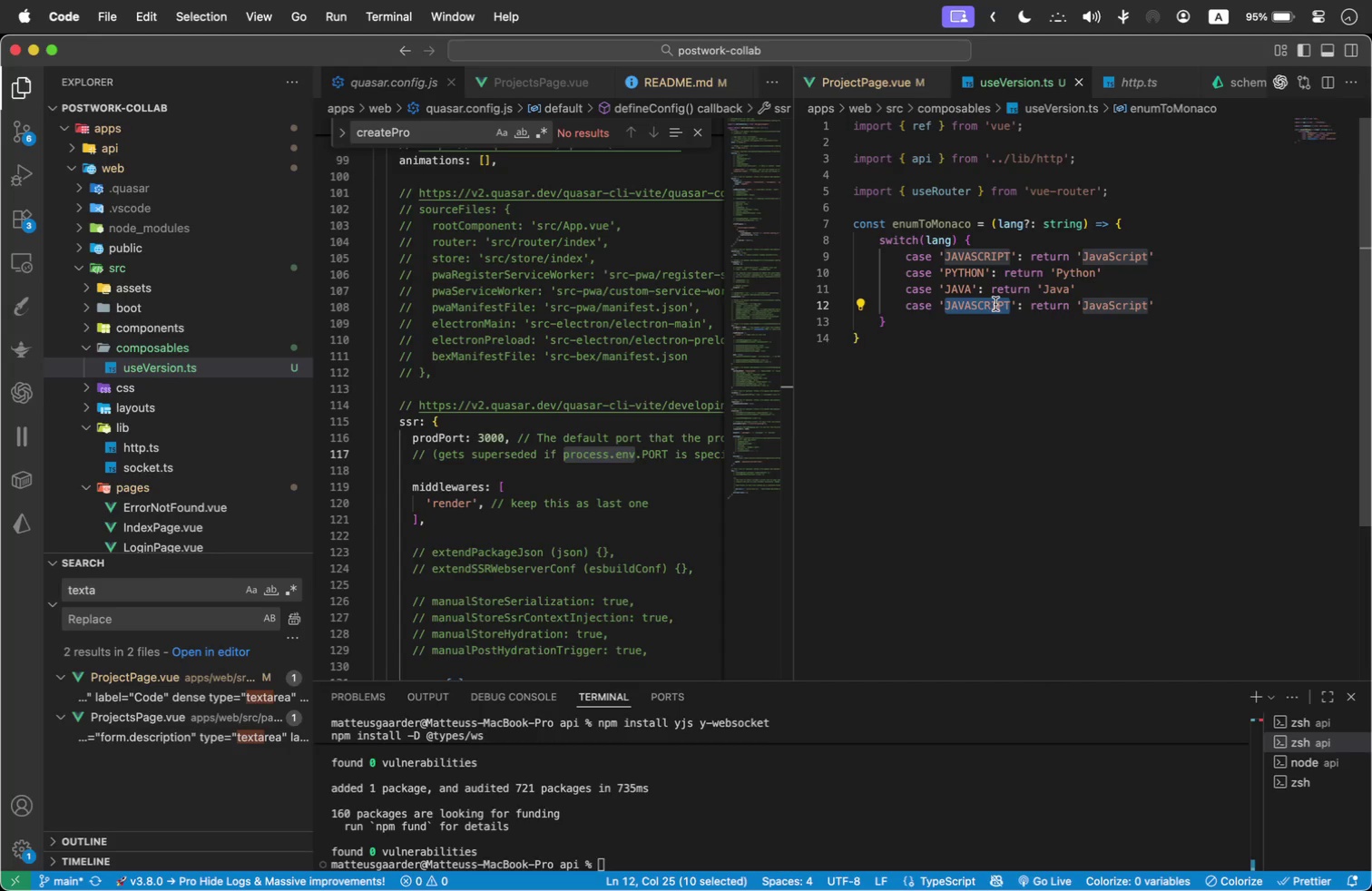 
key(Shift+ArrowLeft)
 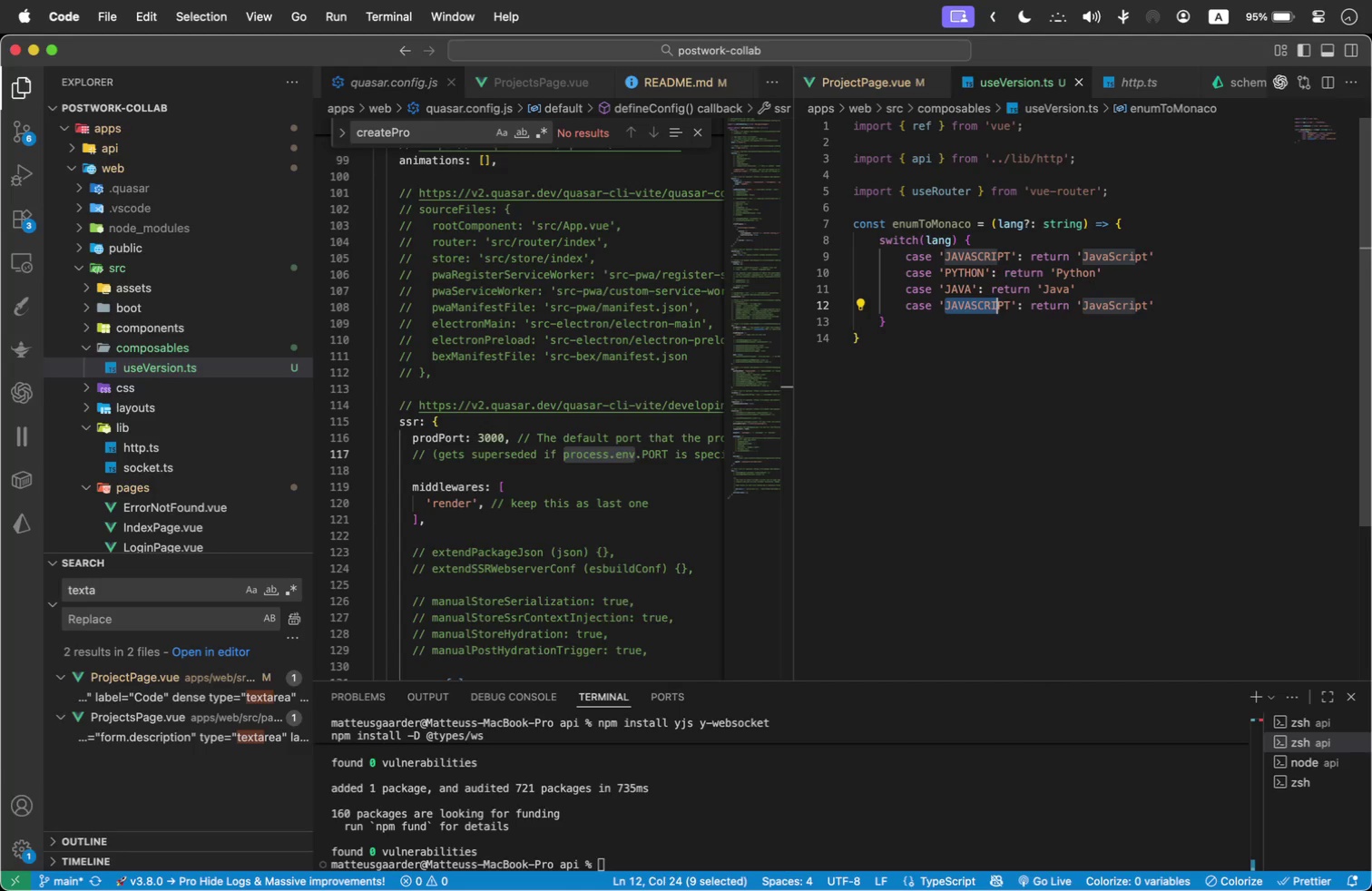 
hold_key(key=ArrowLeft, duration=0.3)
 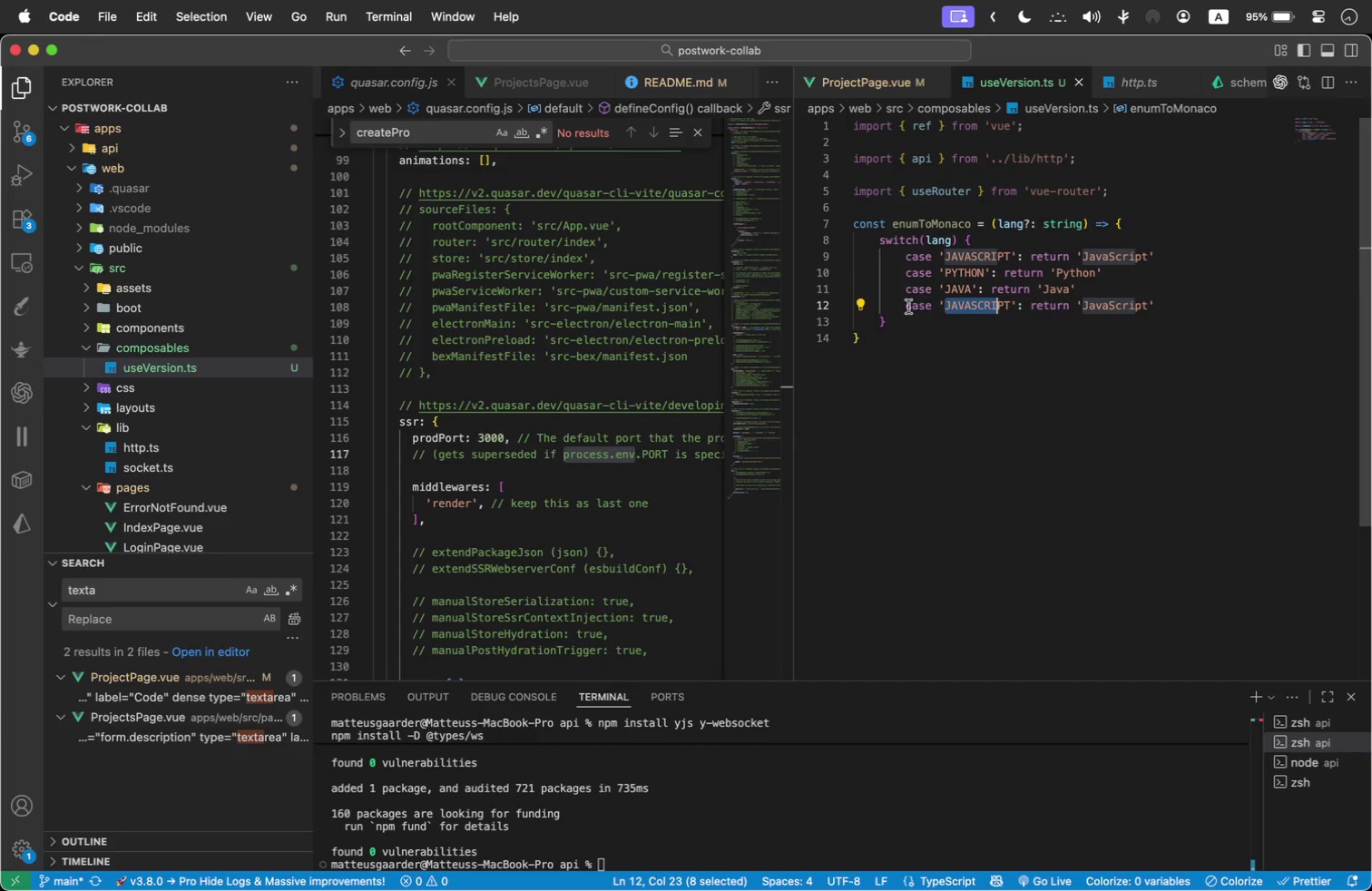 
left_click_drag(start_coordinate=[905, 307], to_coordinate=[1014, 304])
 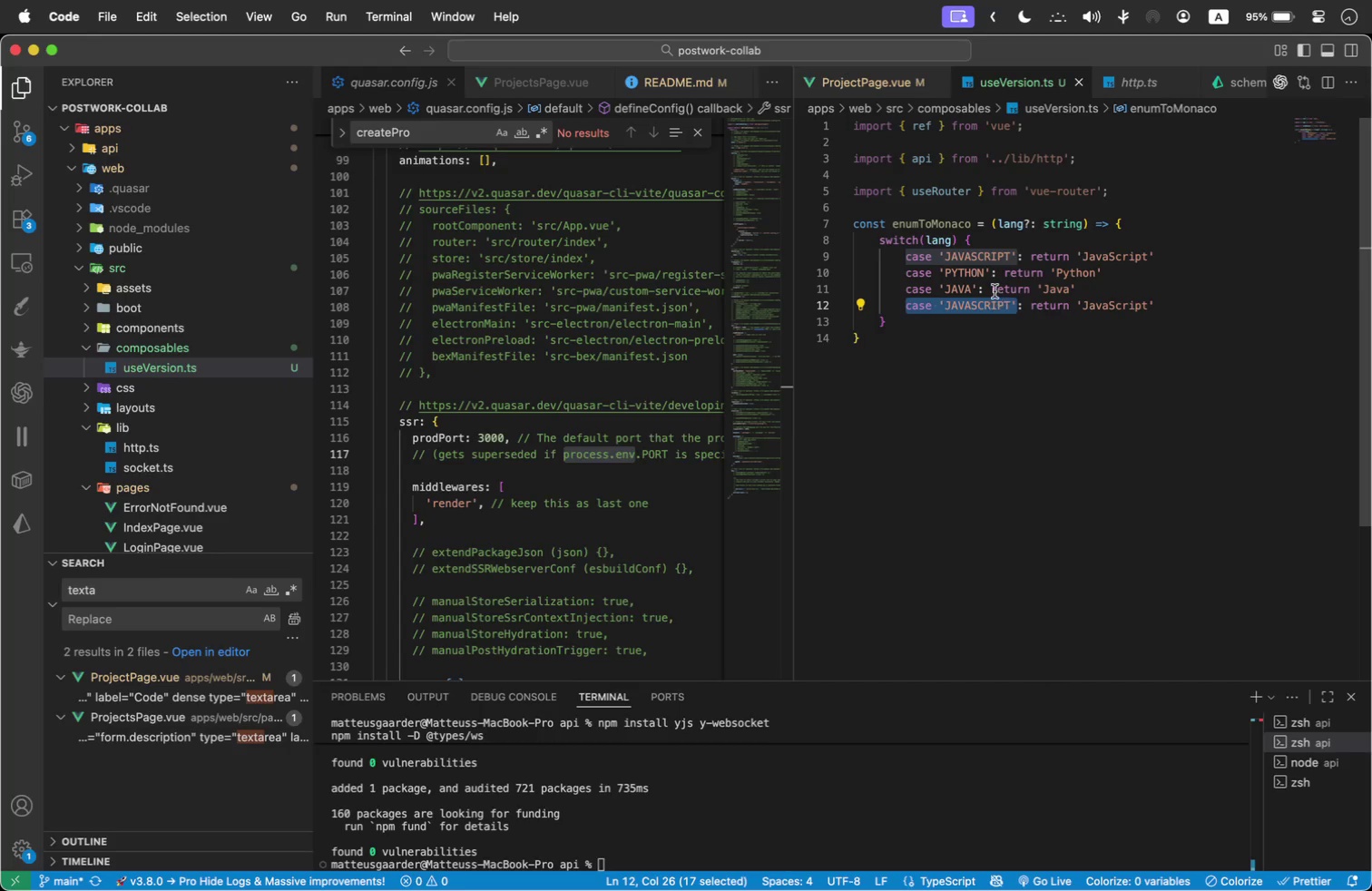 
type(default)
 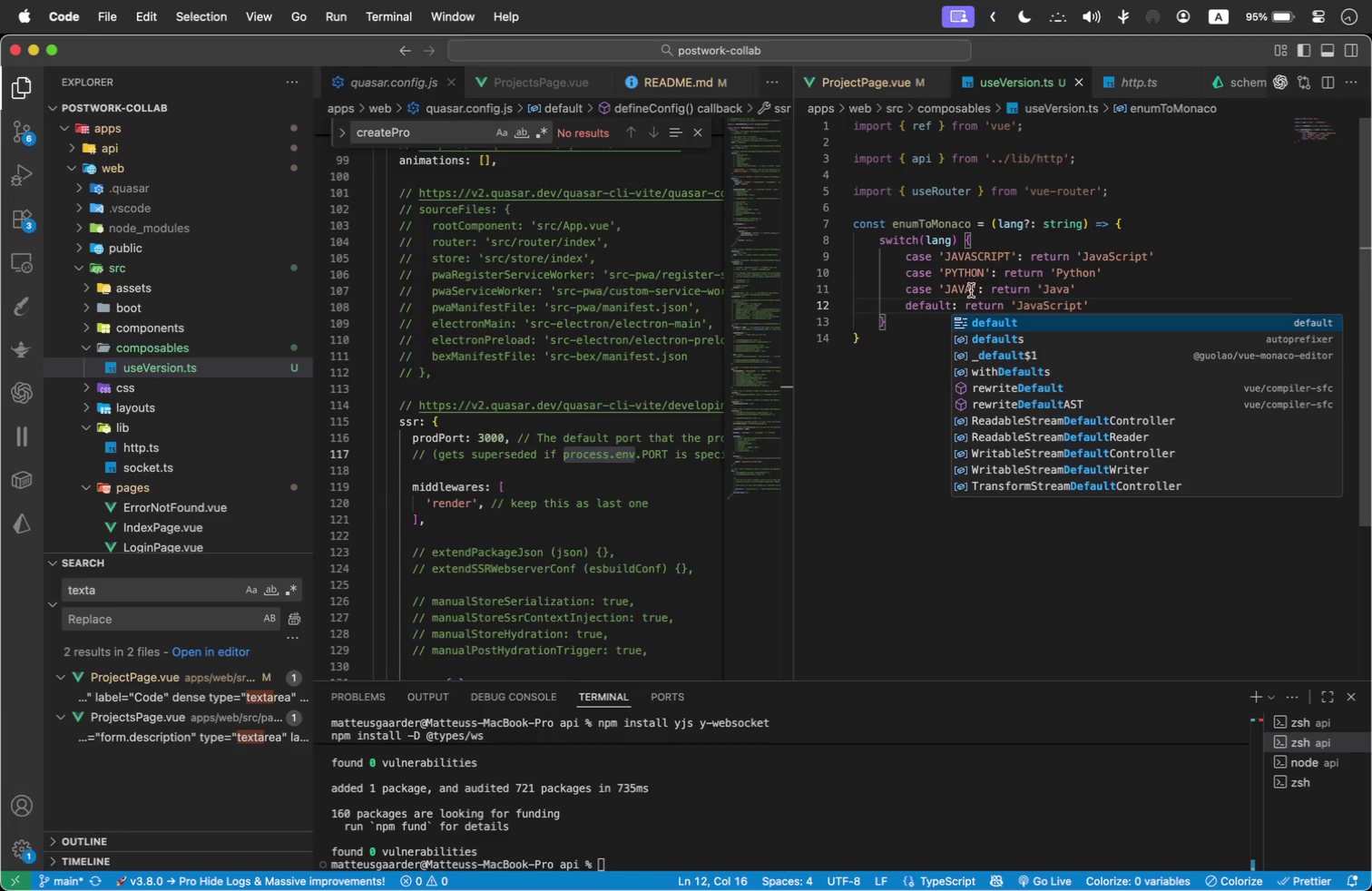 
left_click([965, 301])
 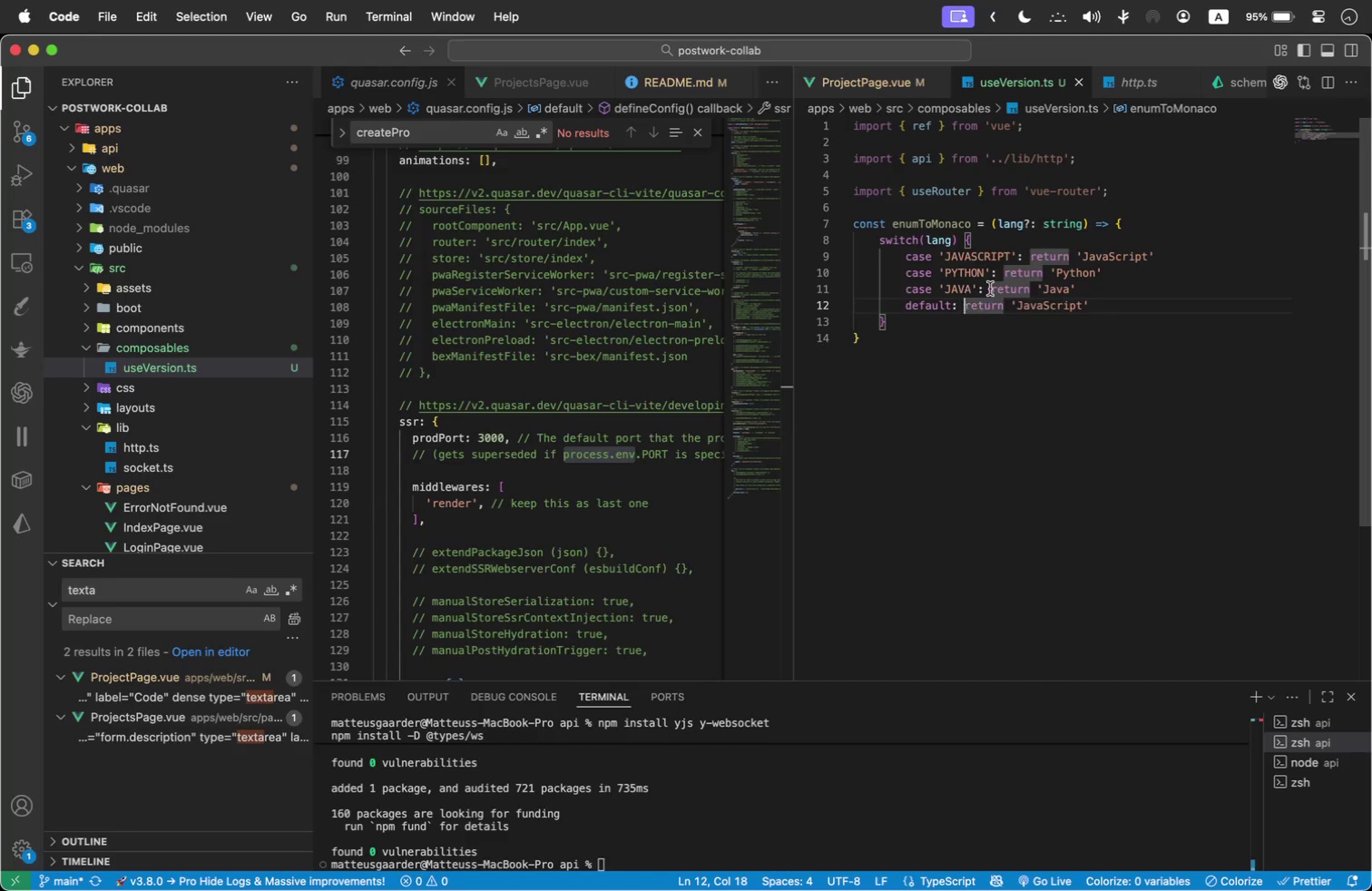 
key(Tab)
 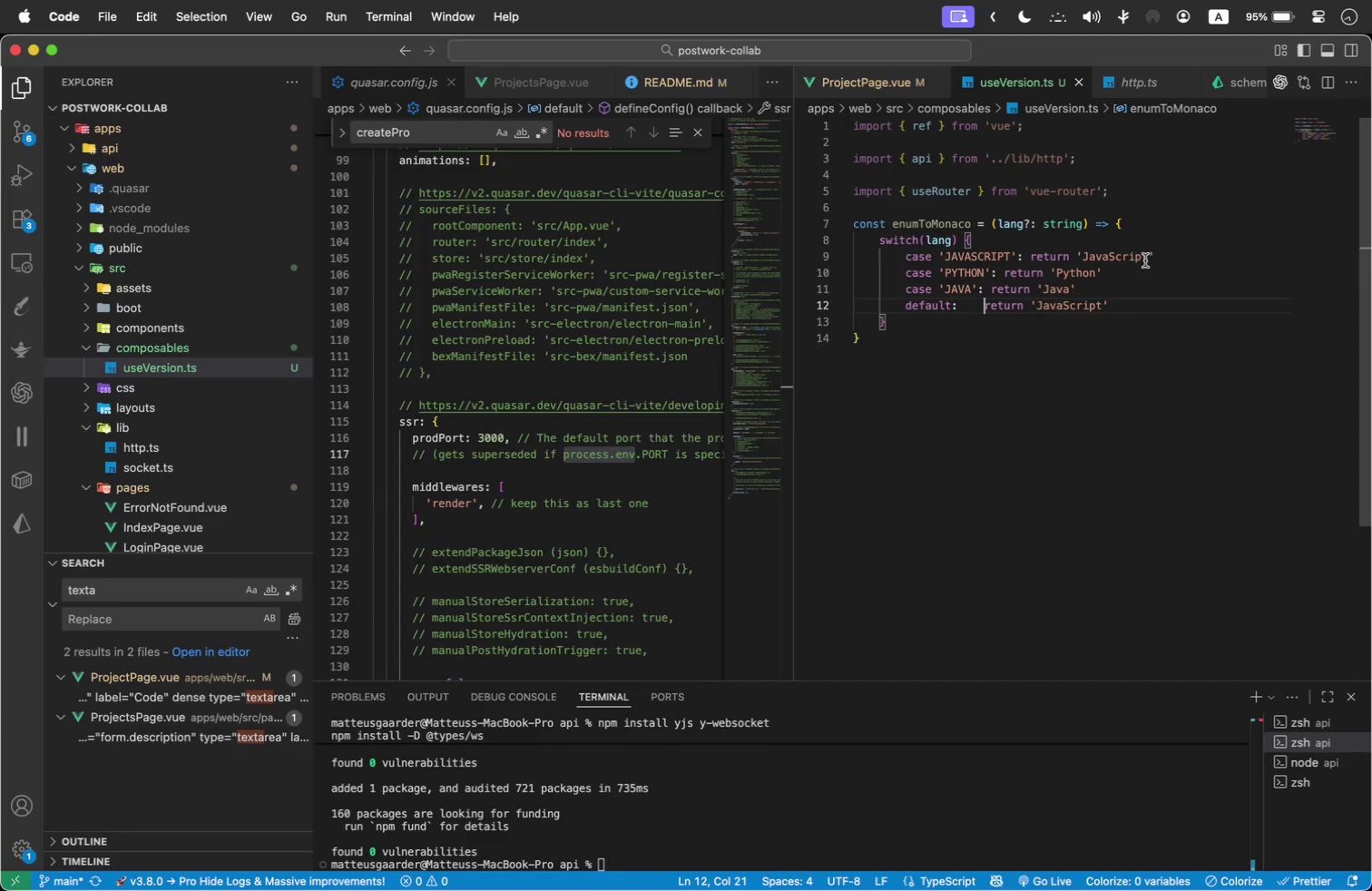 
key(Tab)
 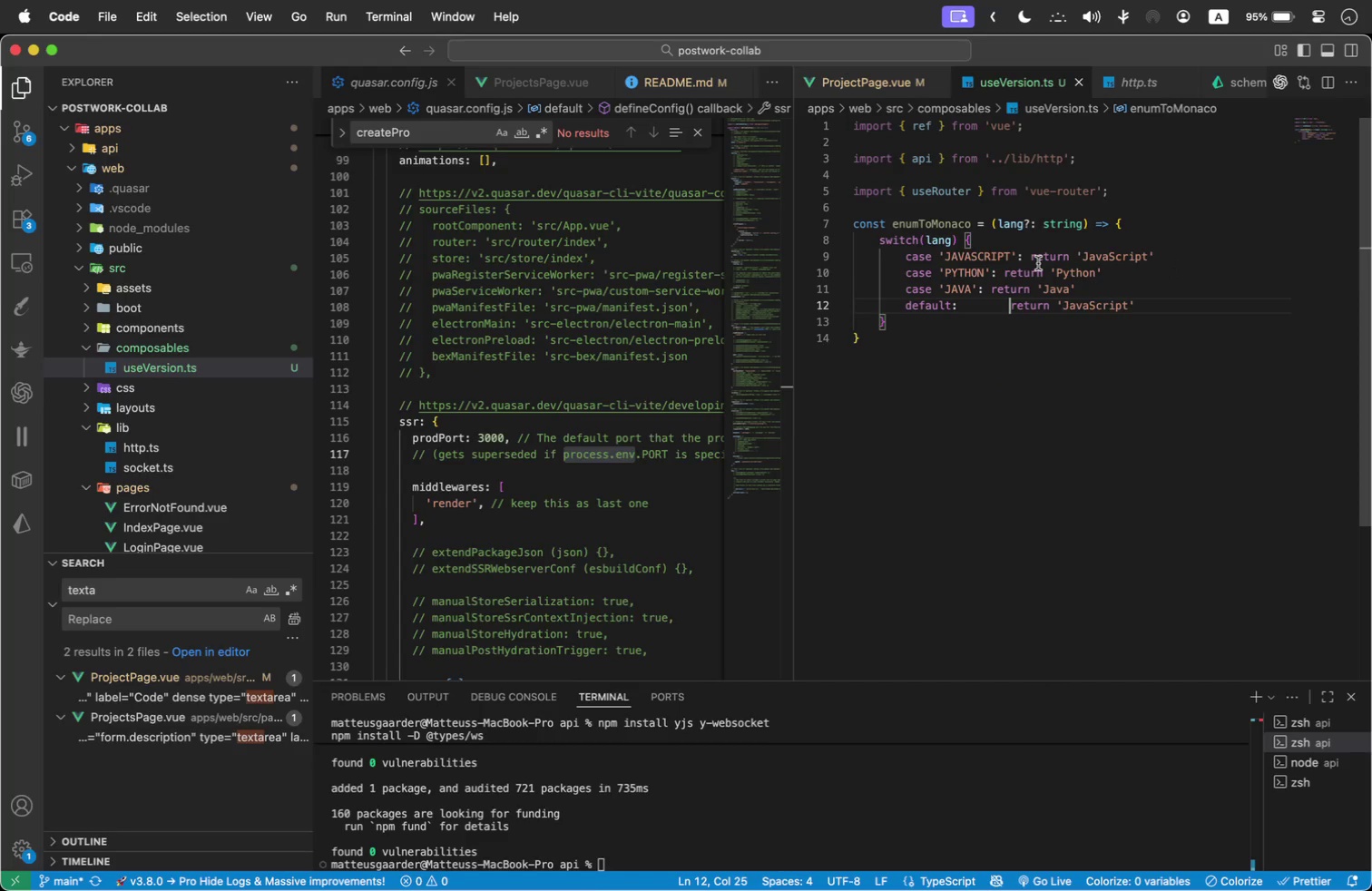 
key(Tab)
 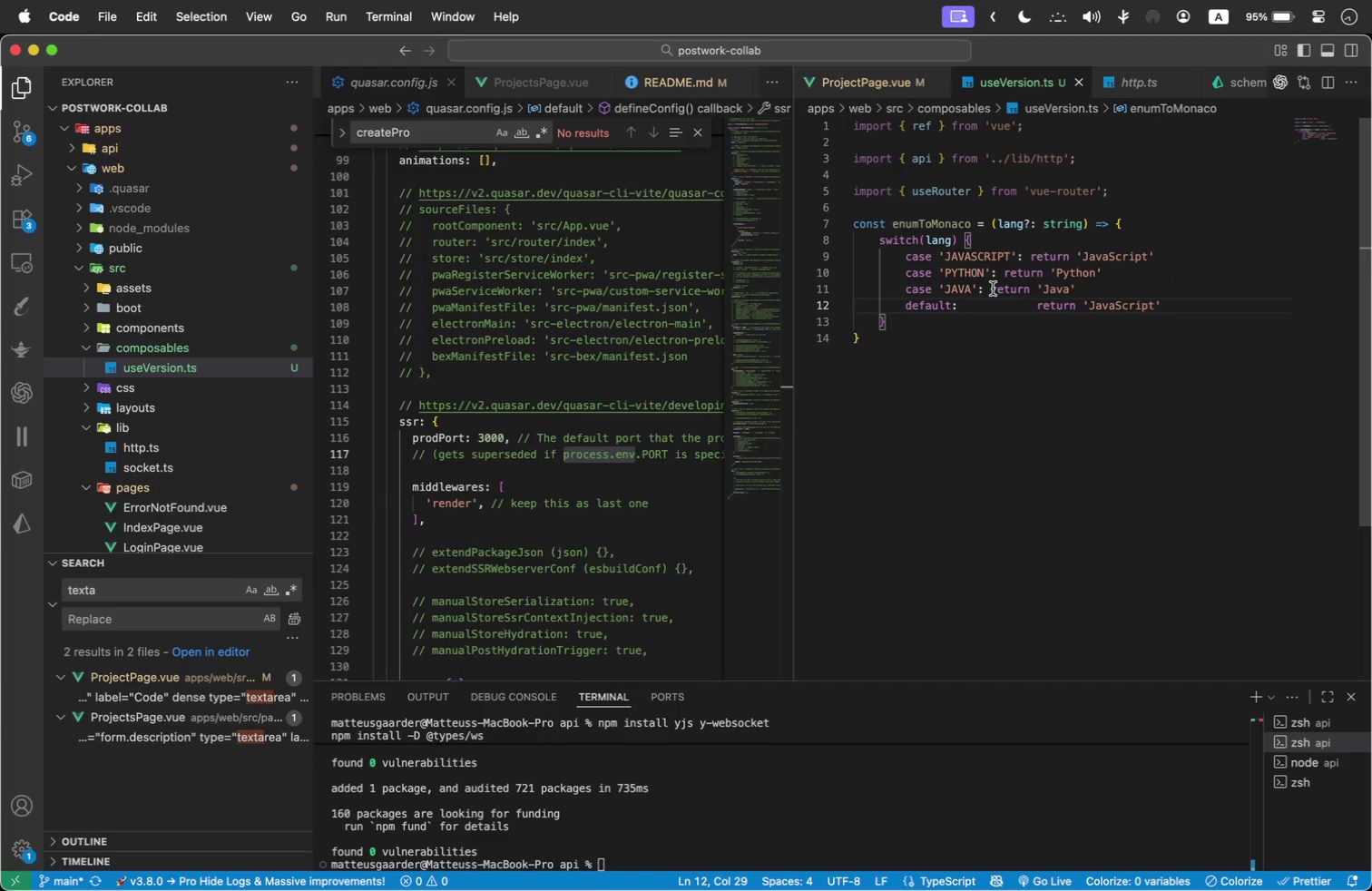 
left_click([993, 289])
 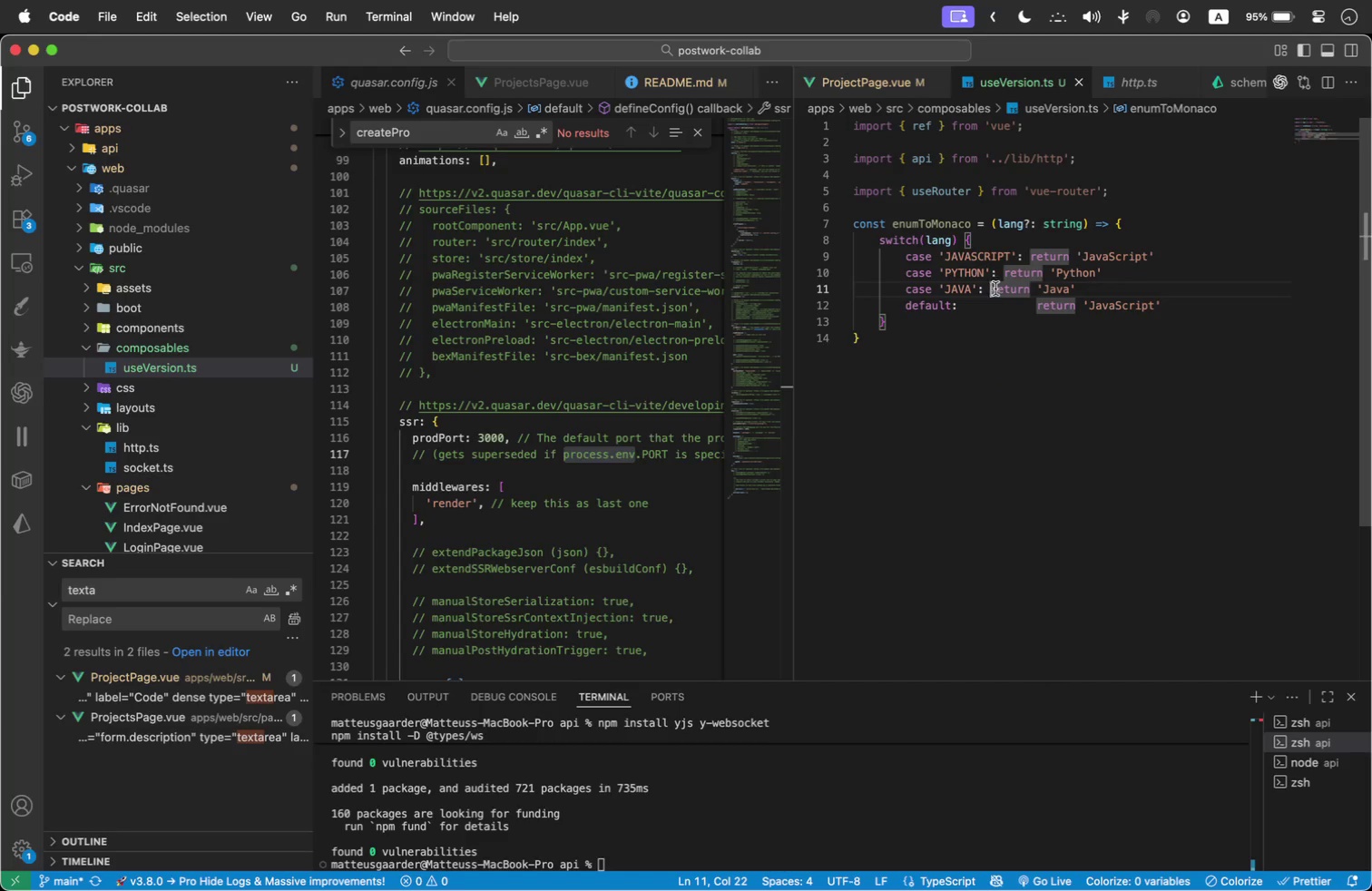 
key(Tab)
 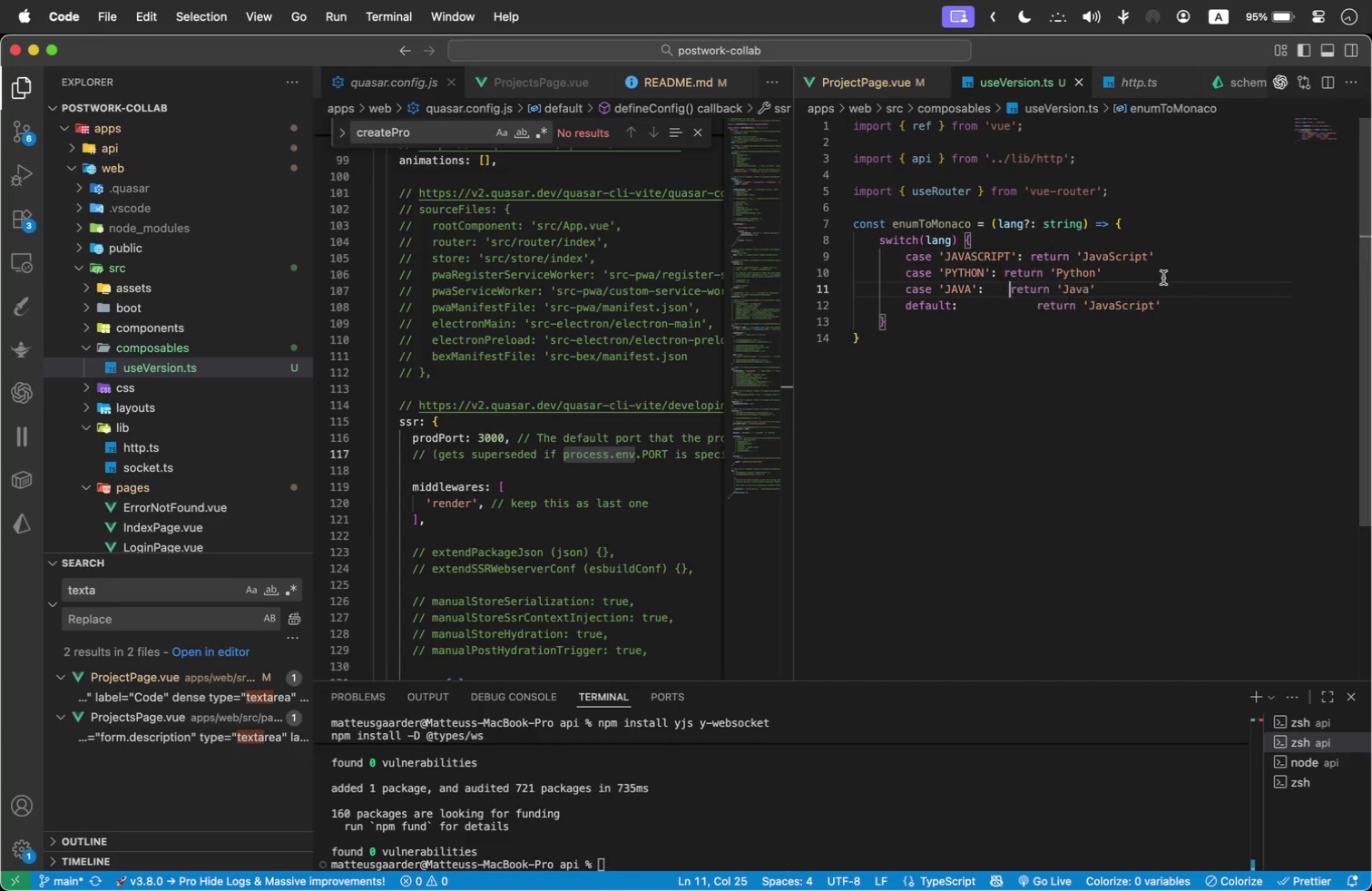 
key(Tab)
 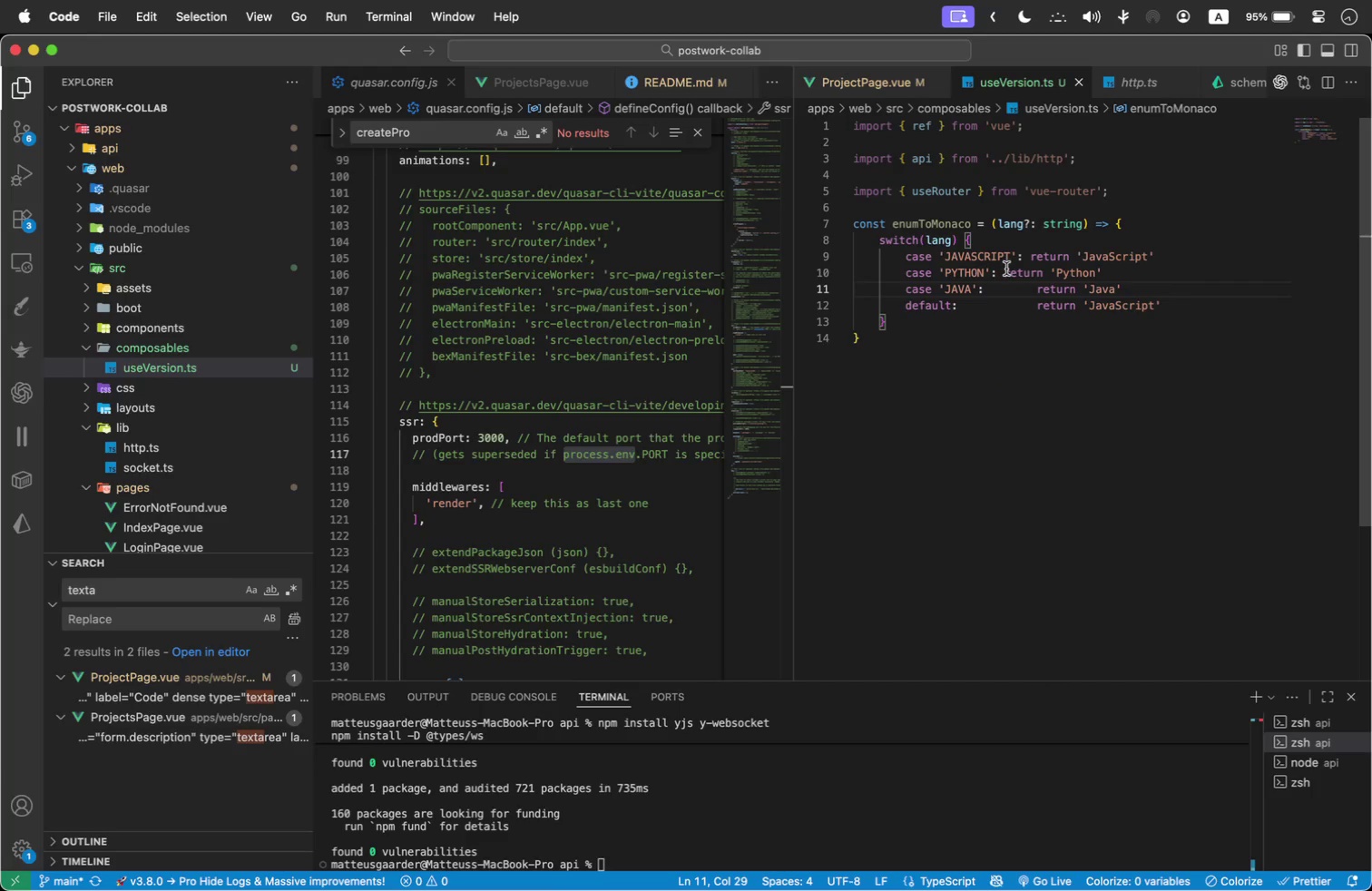 
left_click([1000, 271])
 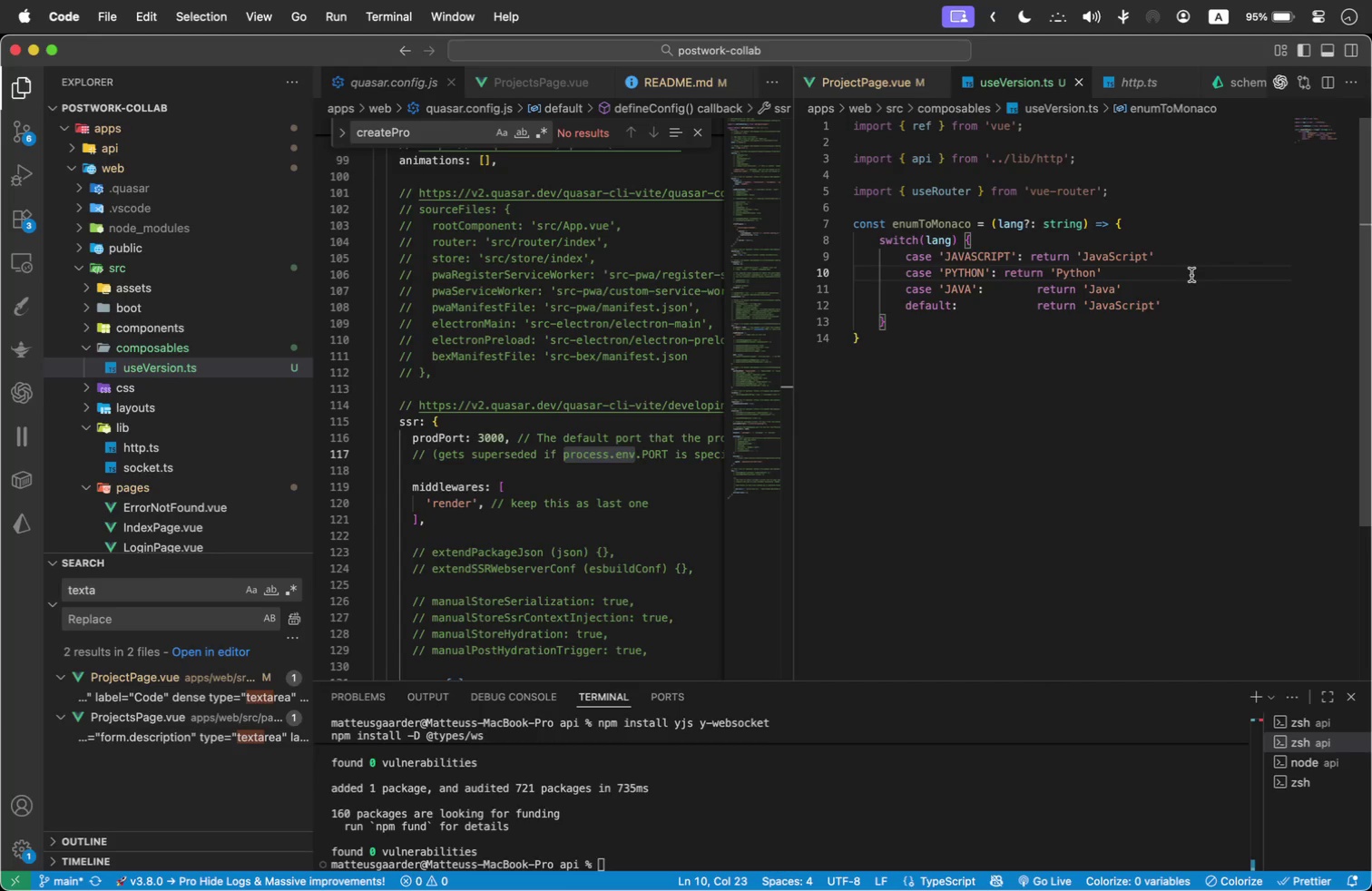 
key(ArrowRight)
 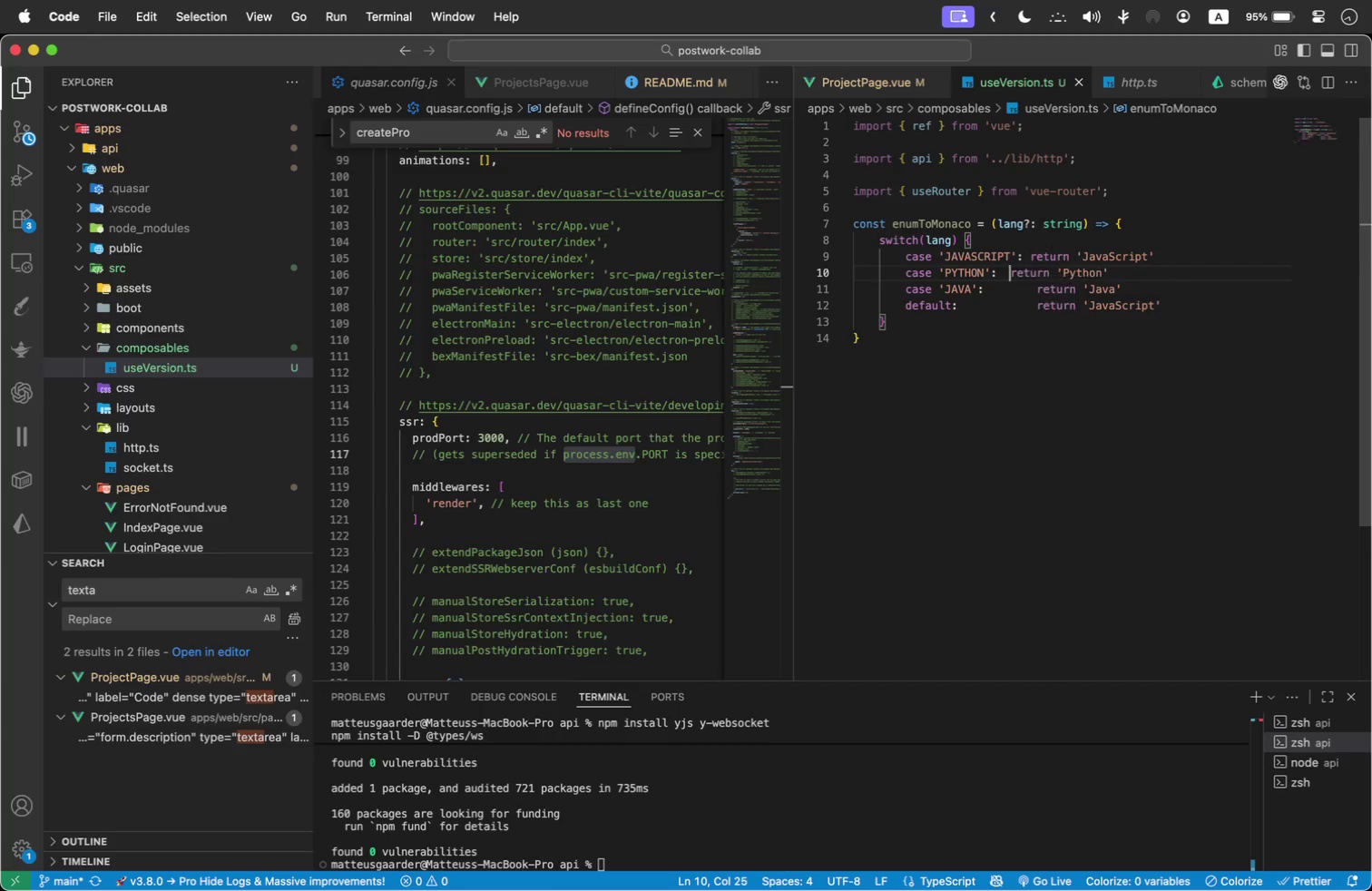 
key(Tab)
 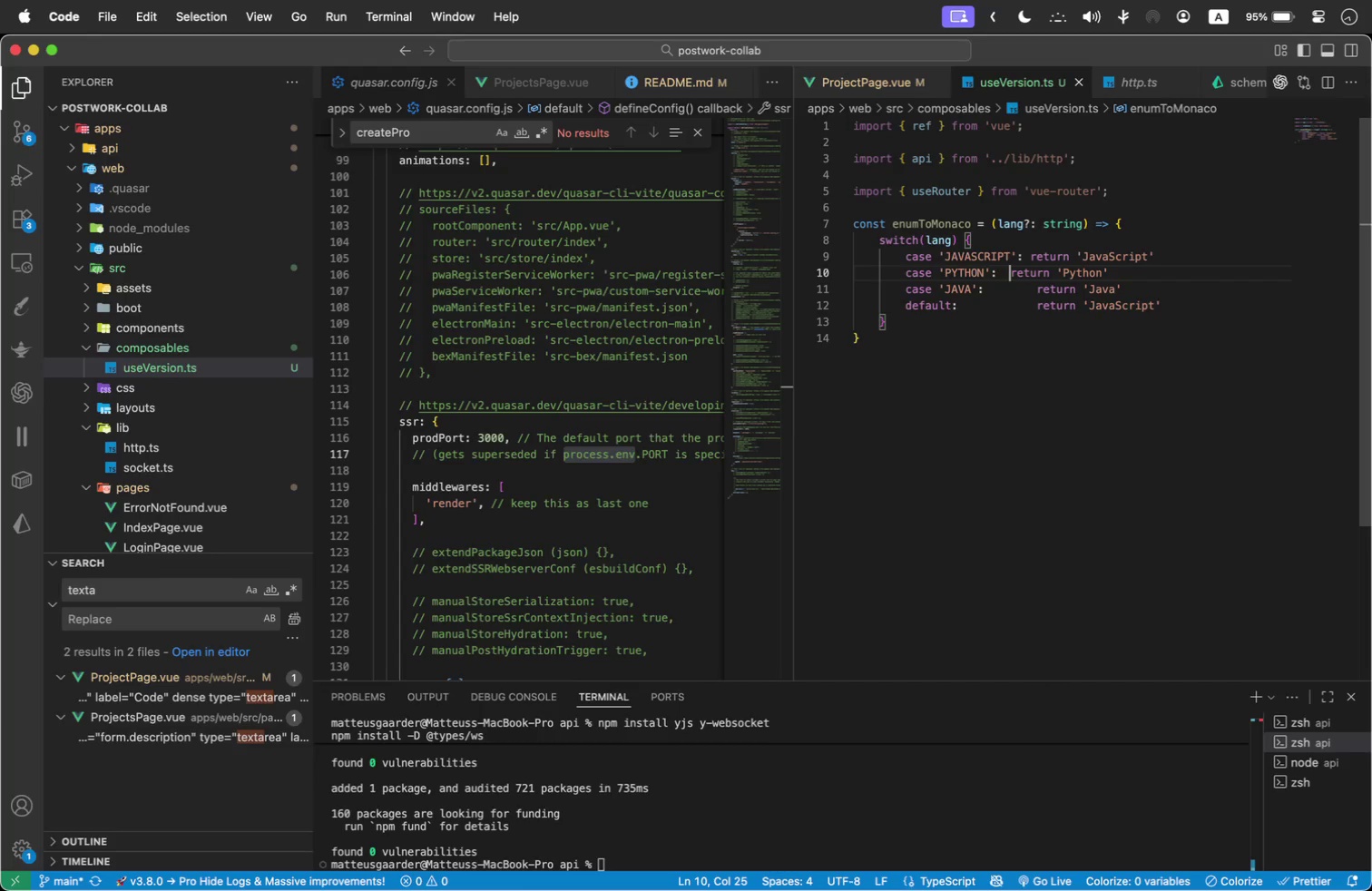 
key(Tab)
 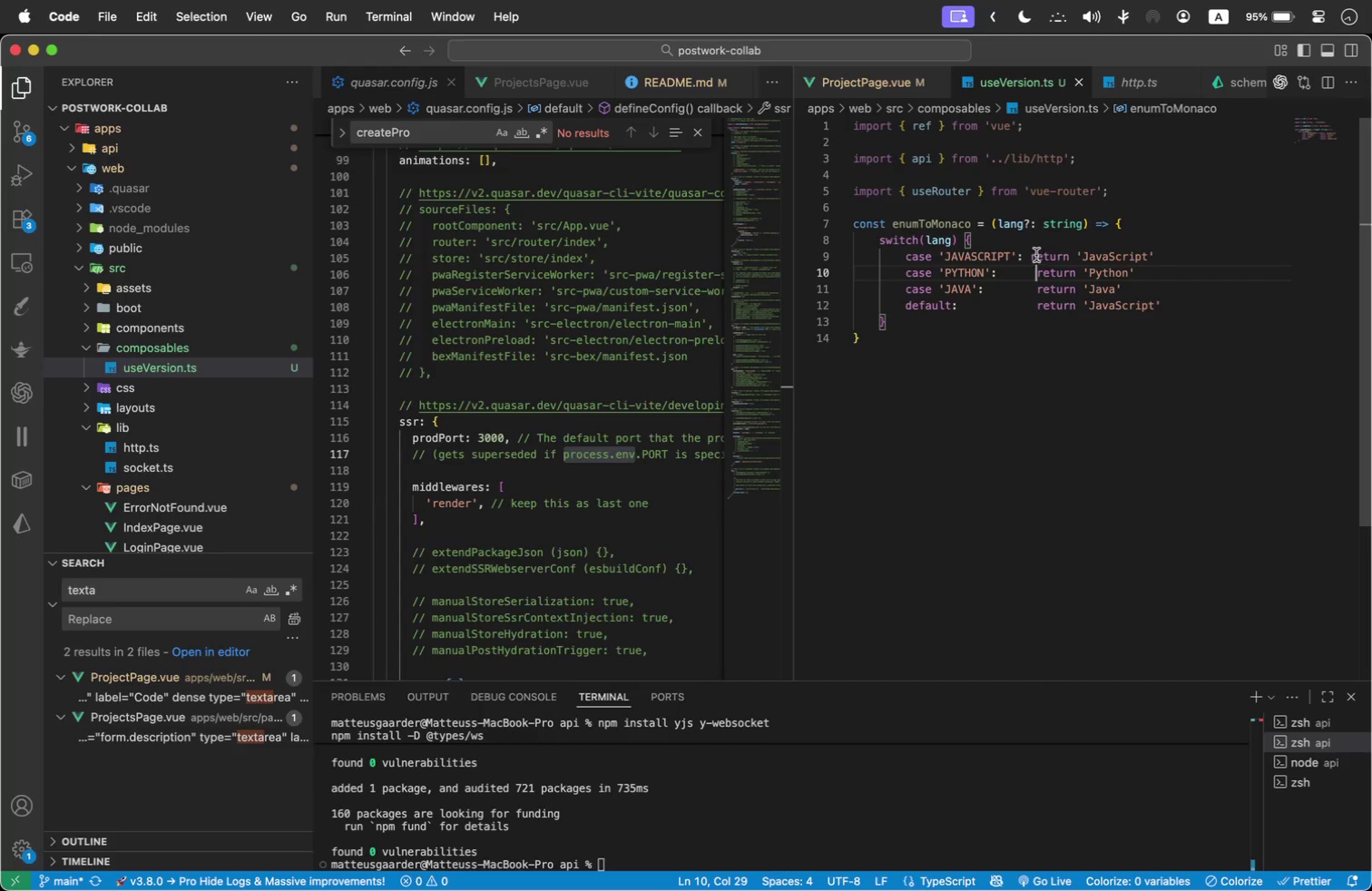 
left_click([1031, 255])
 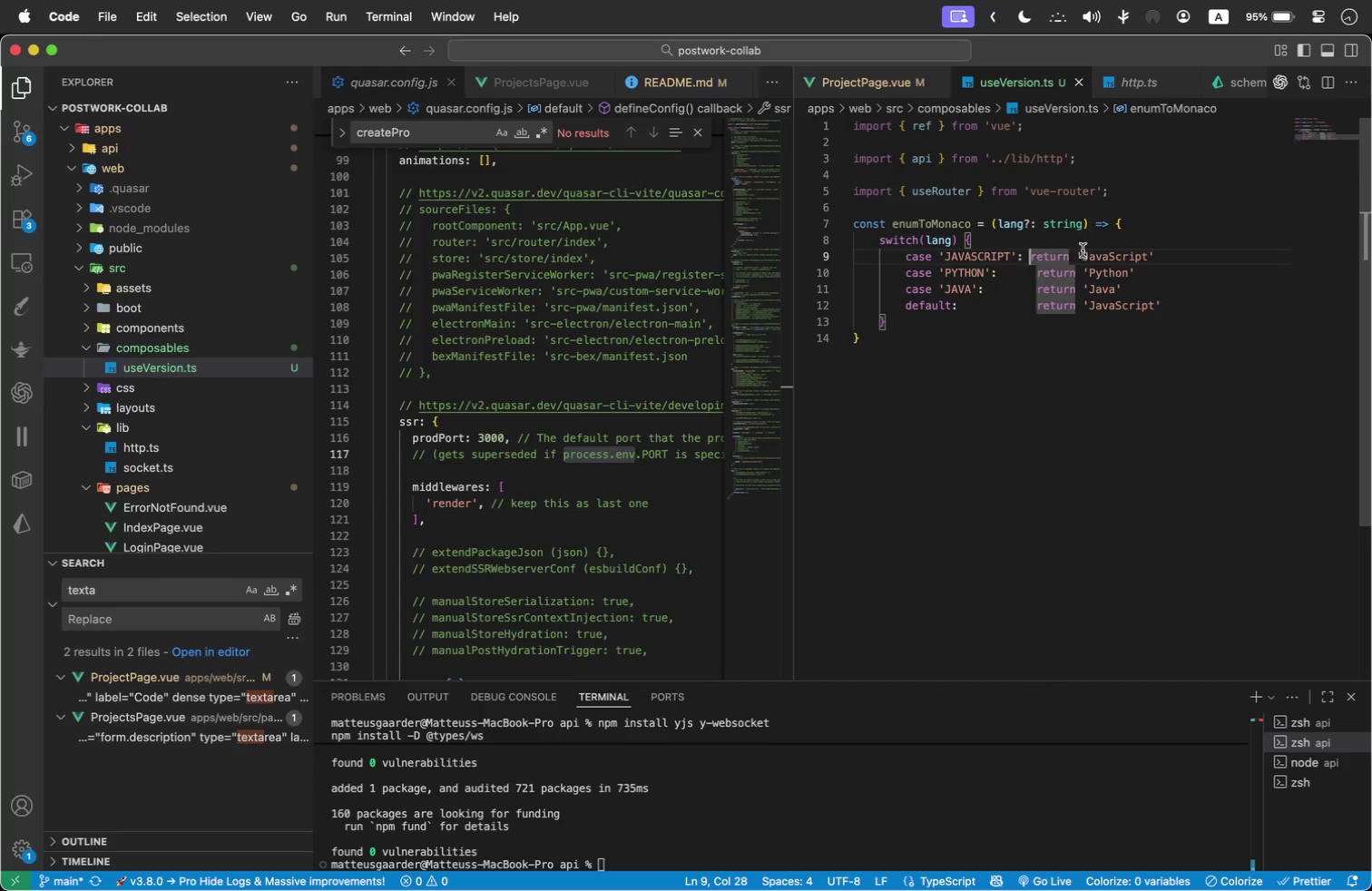 
key(Space)
 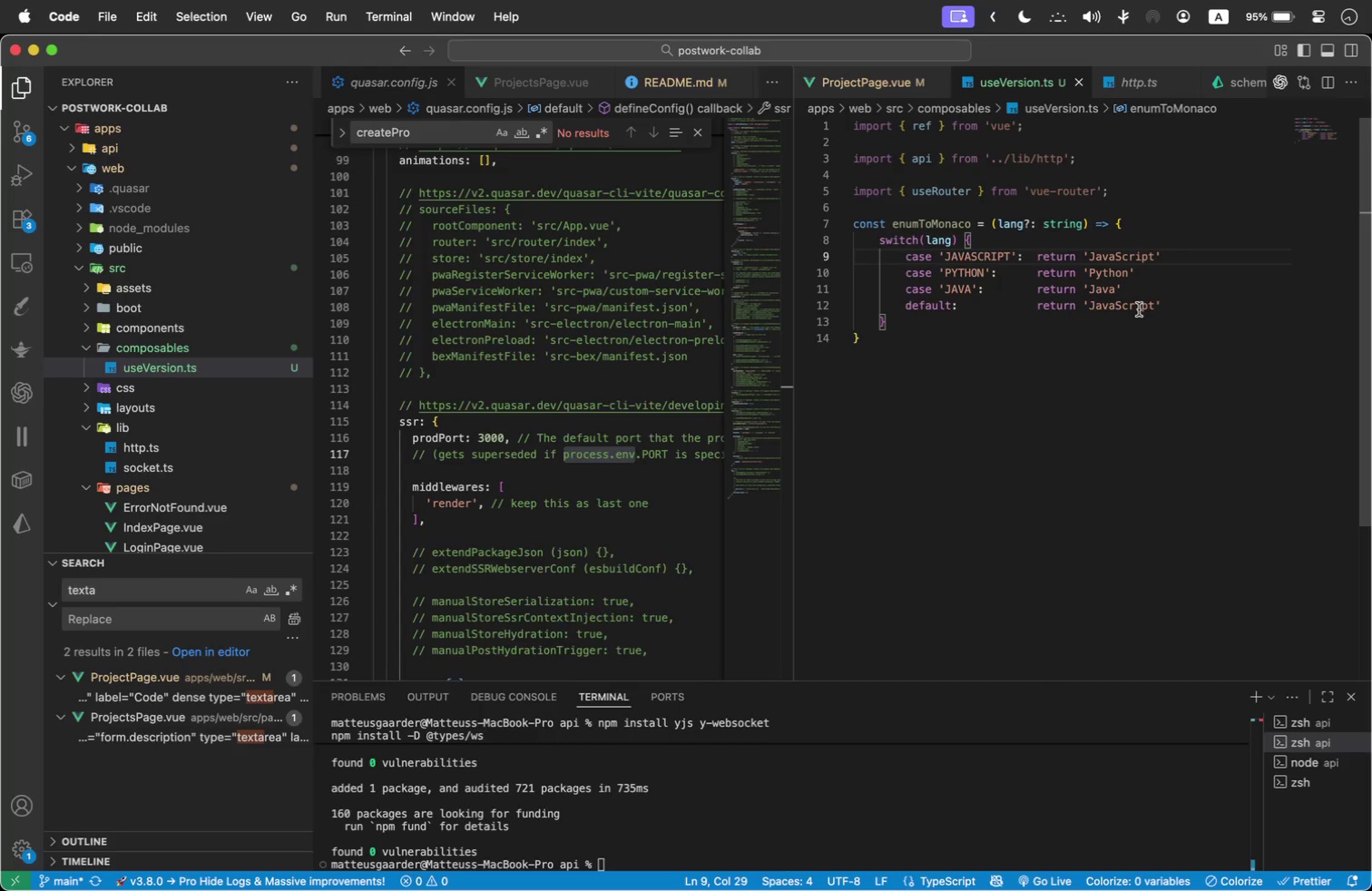 
double_click([1137, 309])
 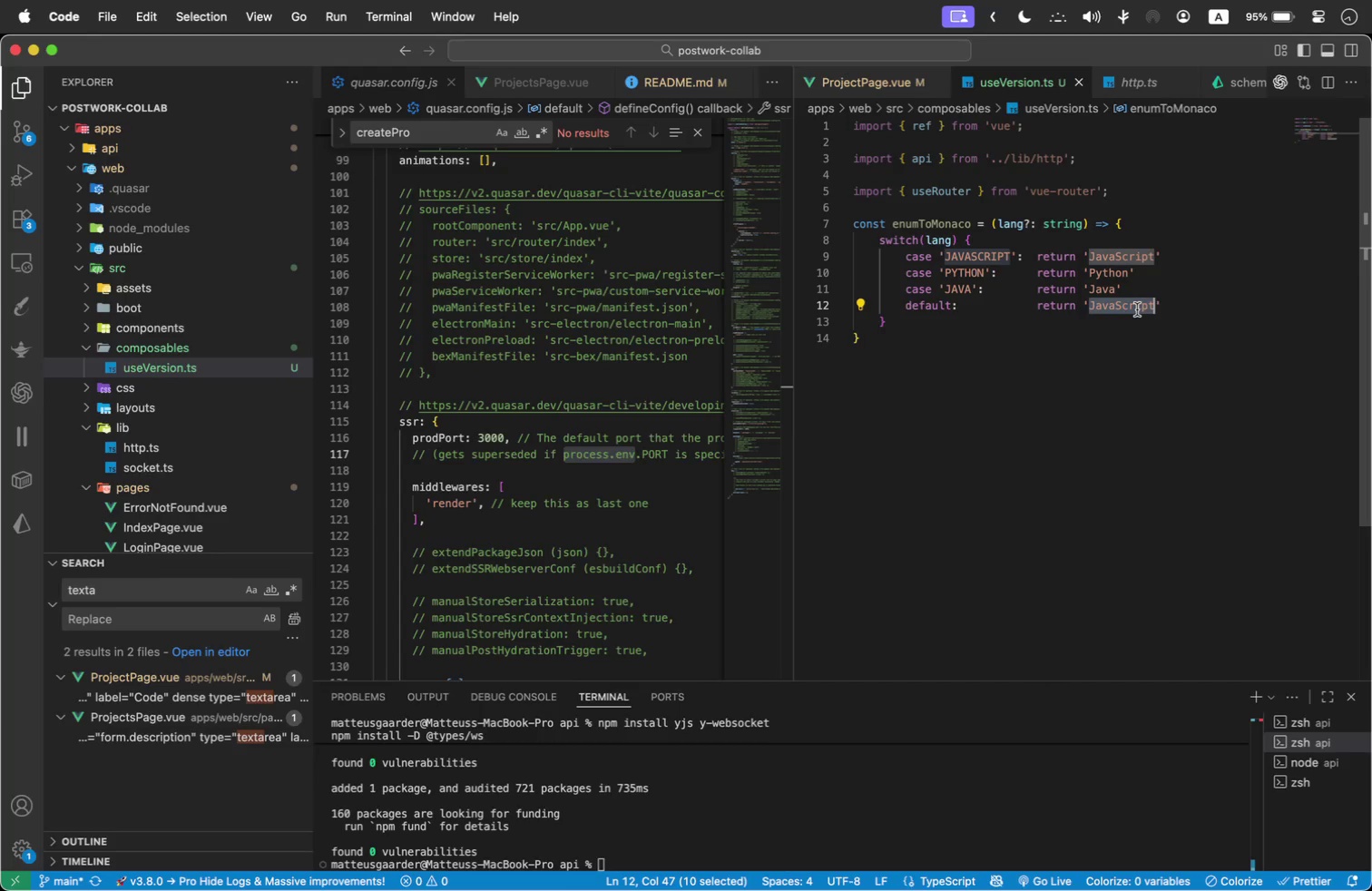 
type(Plan)
key(Backspace)
type(intext)
 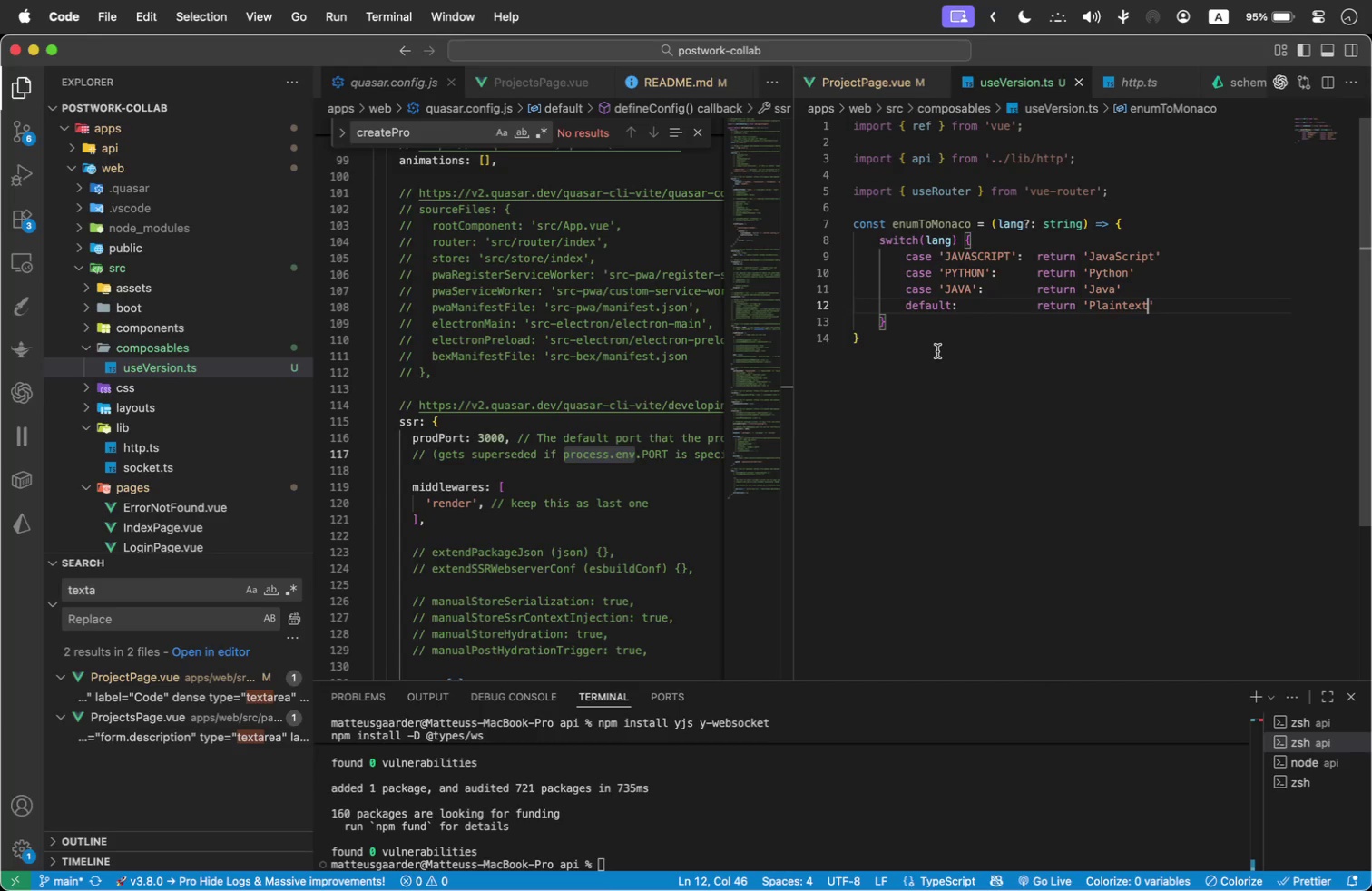 
left_click([937, 348])
 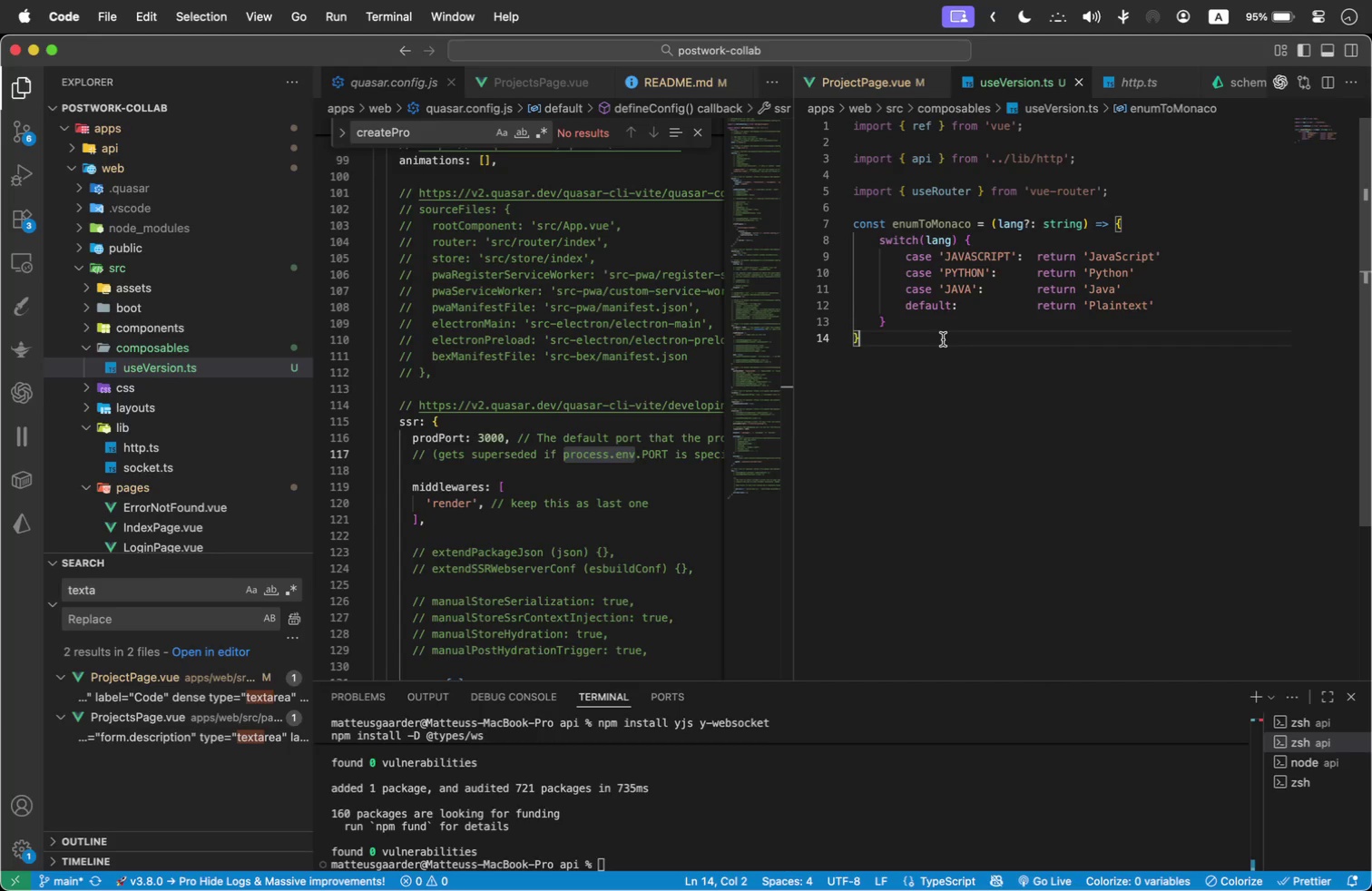 
key(Enter)
 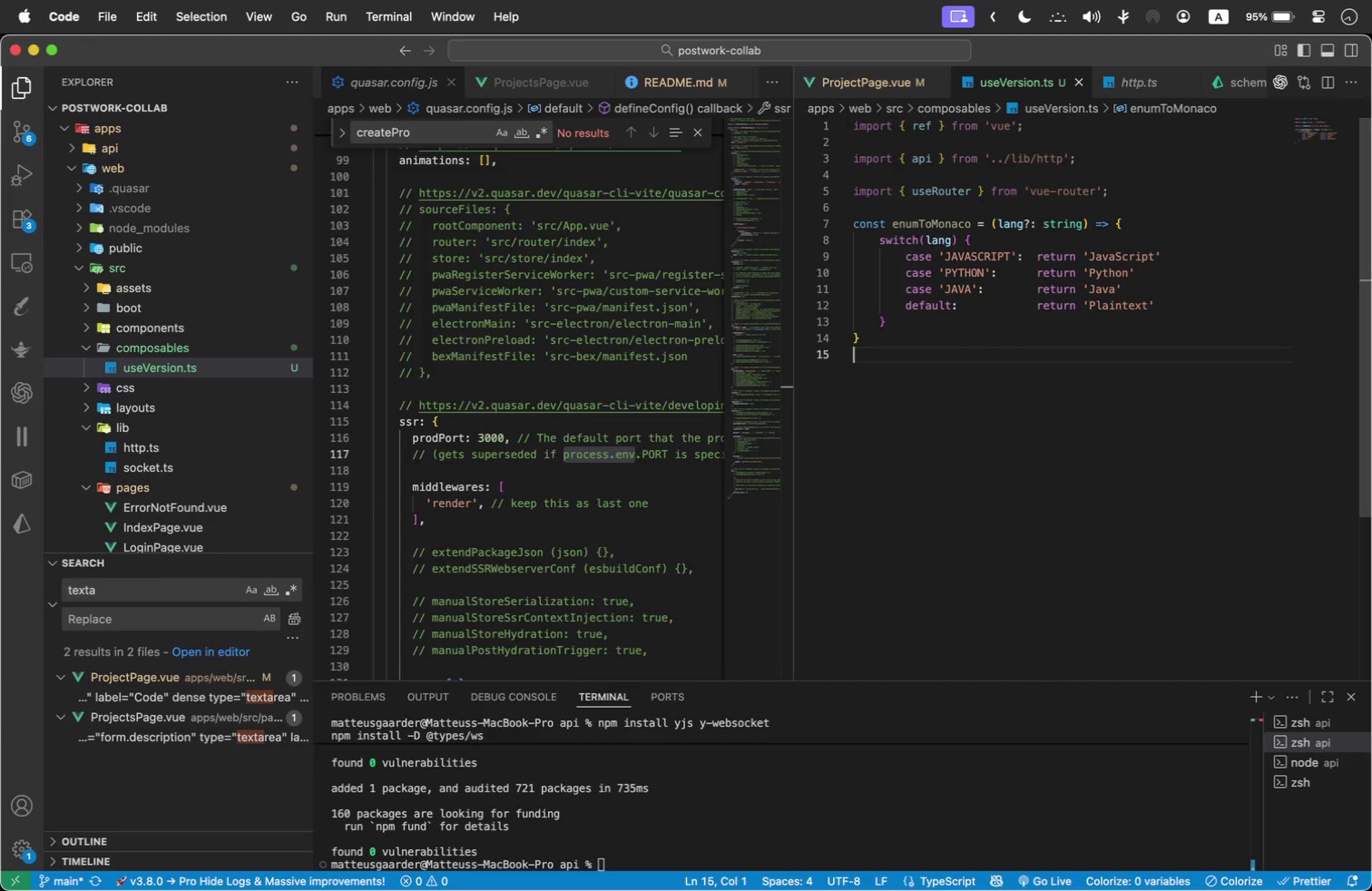 
key(Enter)
 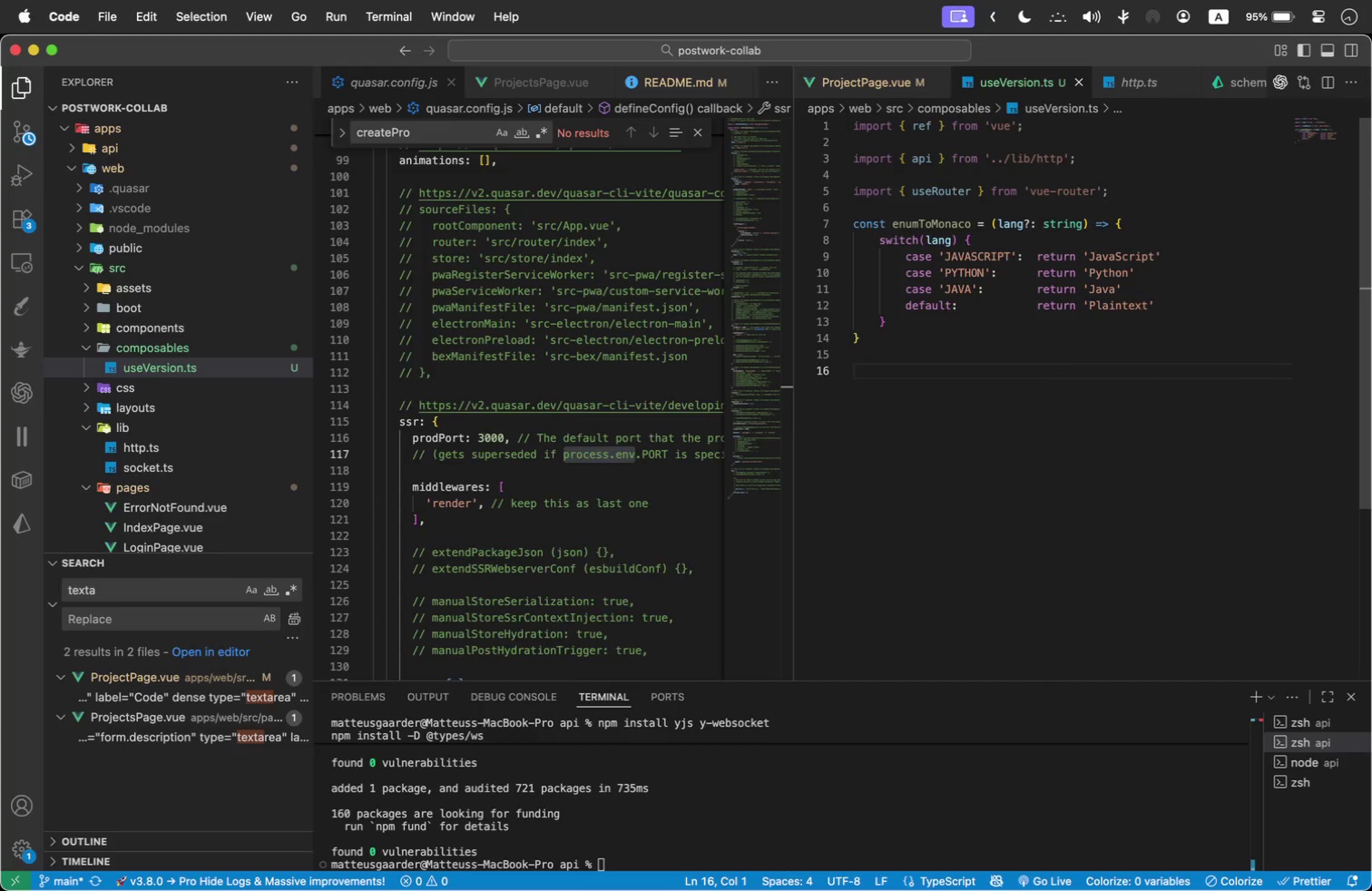 
type(export function useVersion(projectId: number, versionId: number)
 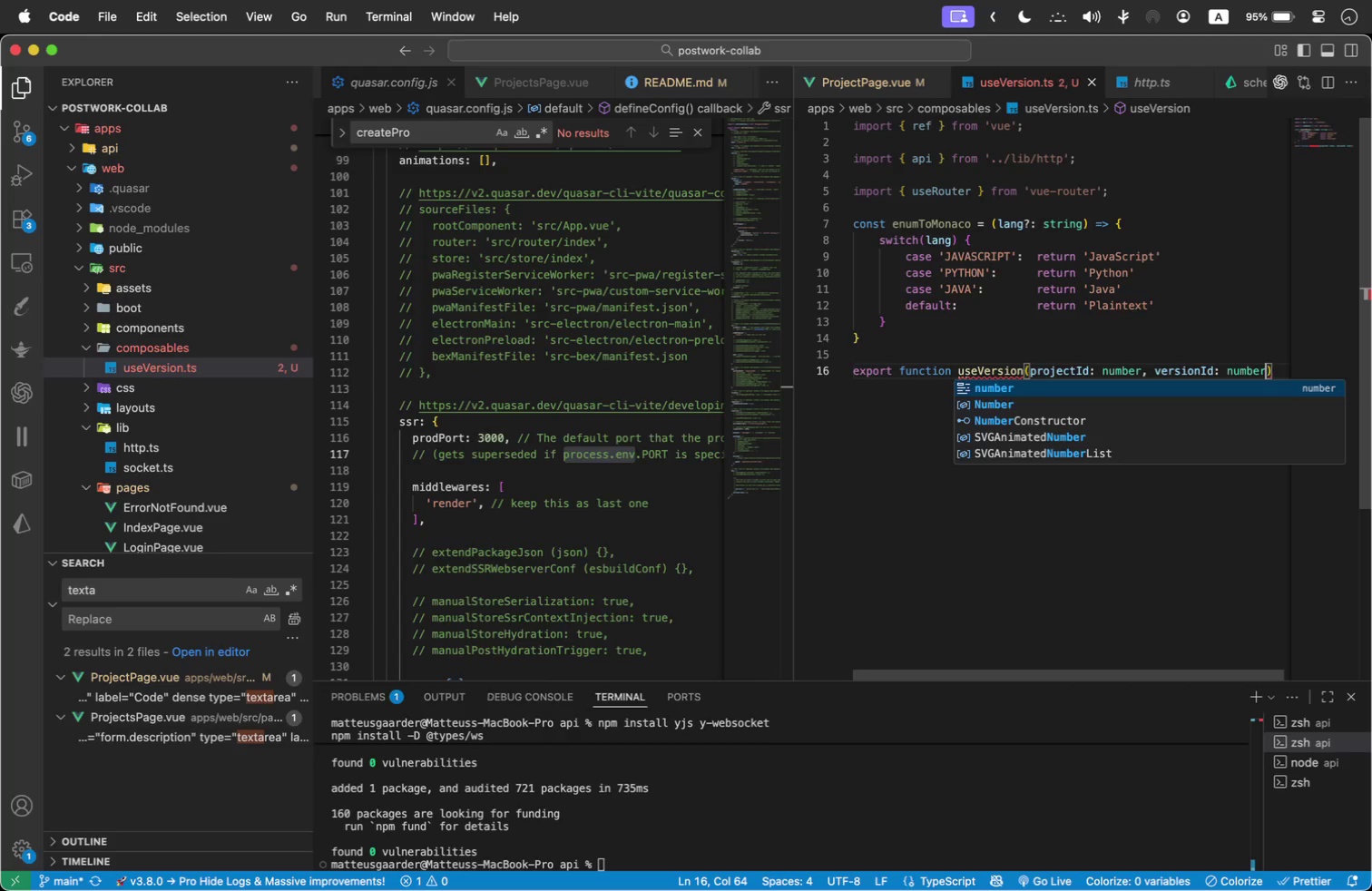 
key(ArrowRight)
 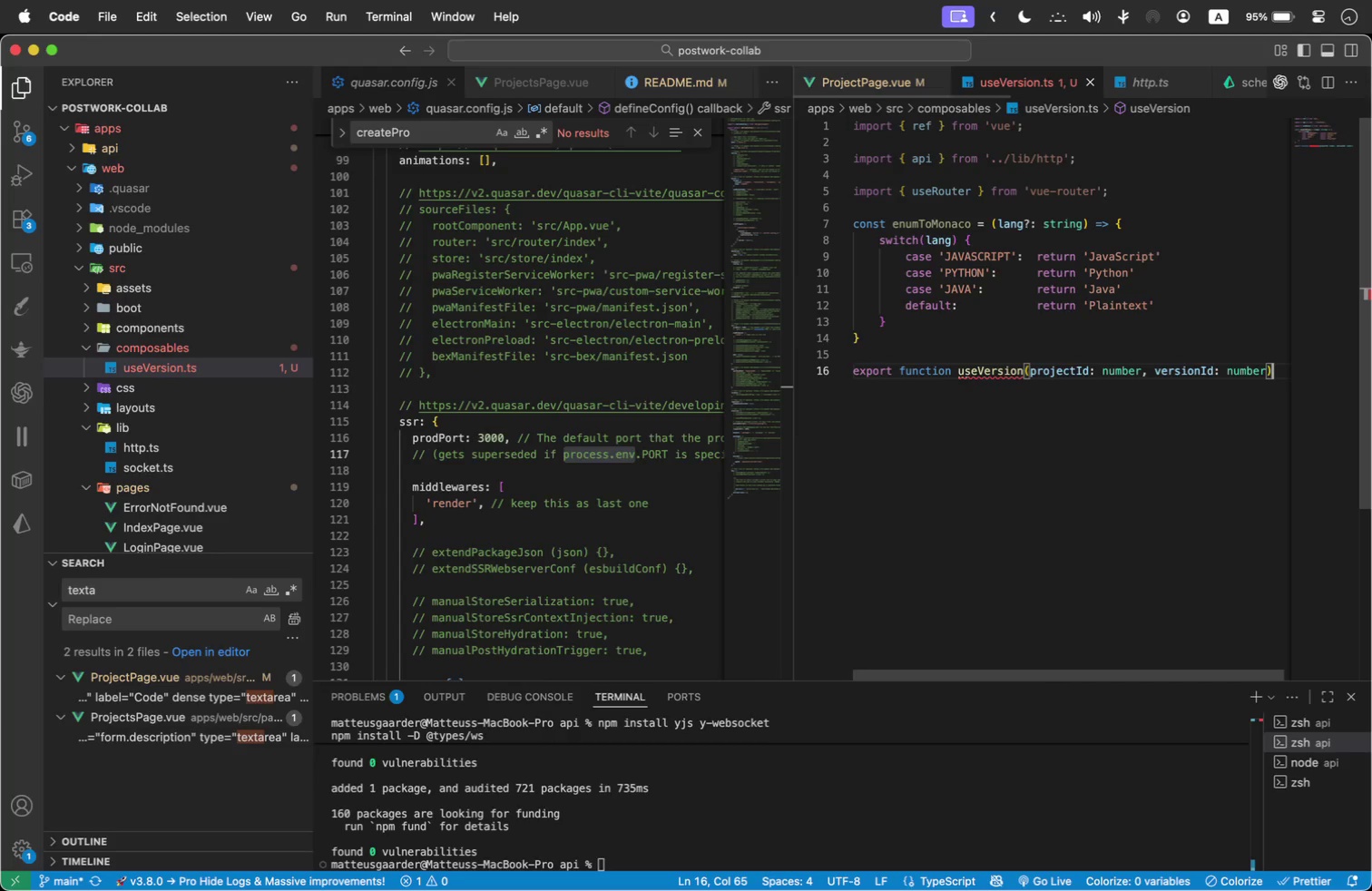 
key(Space)
 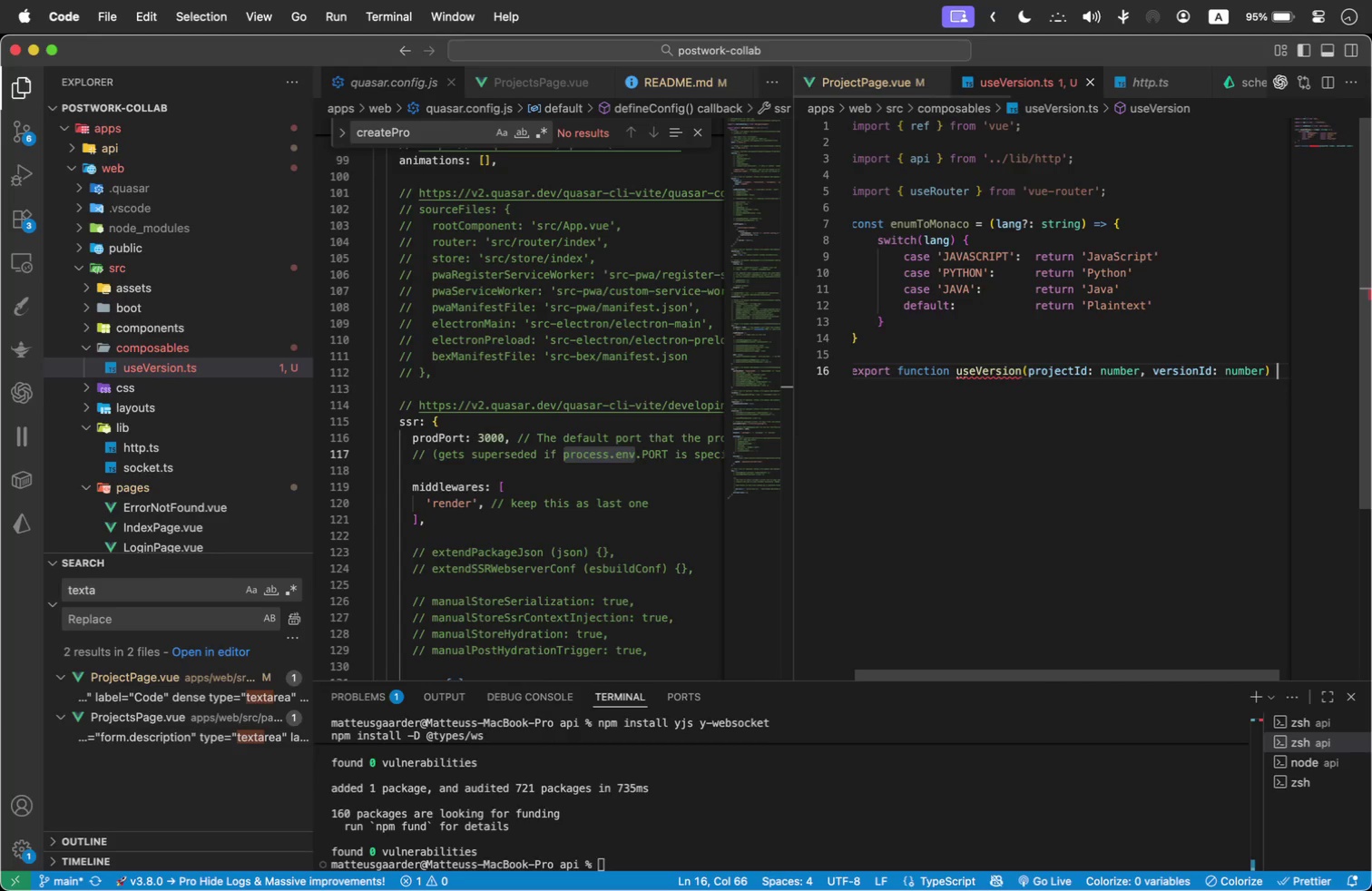 
key(Shift+BracketLeft)
 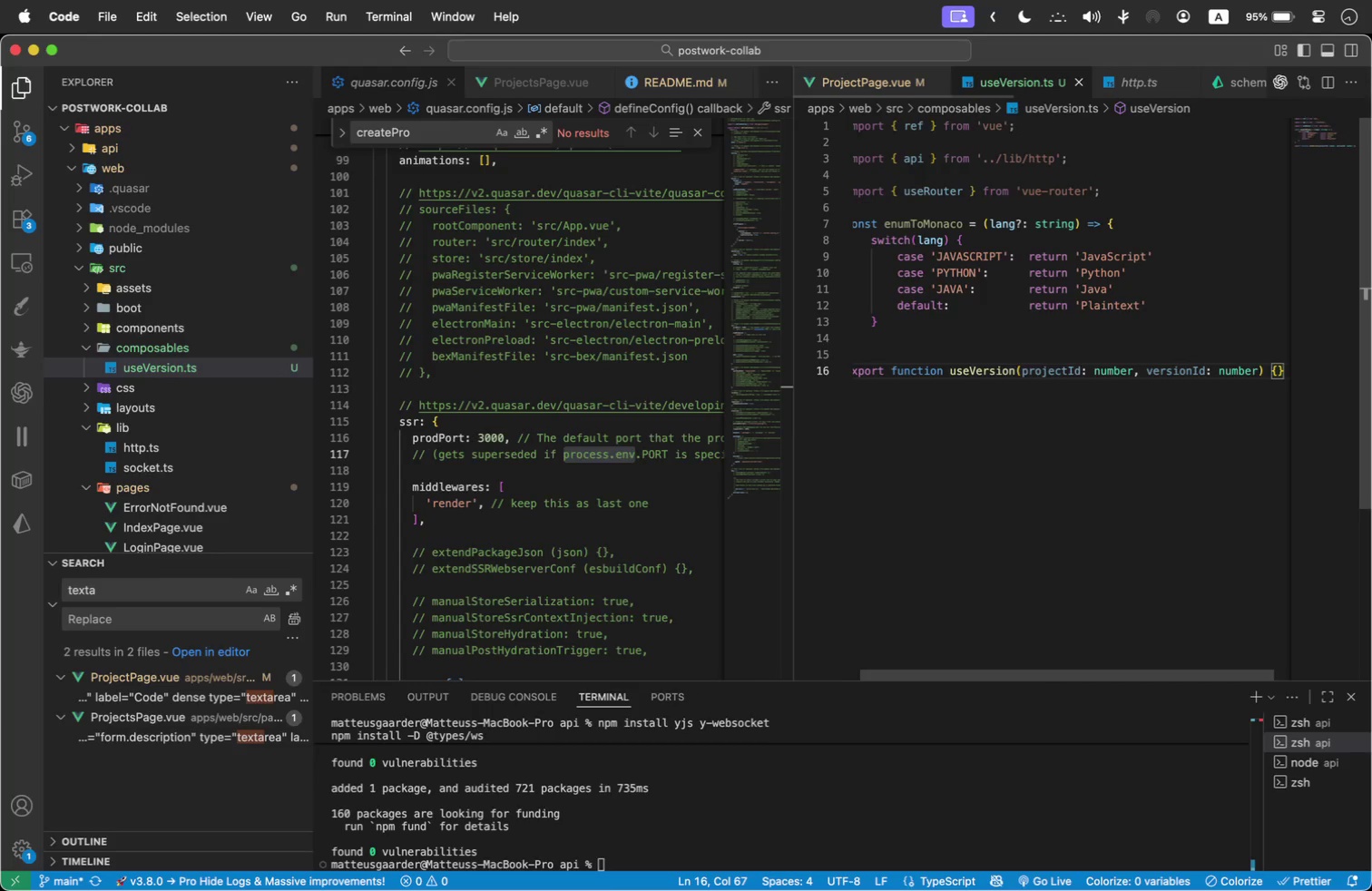 
key(Enter)
 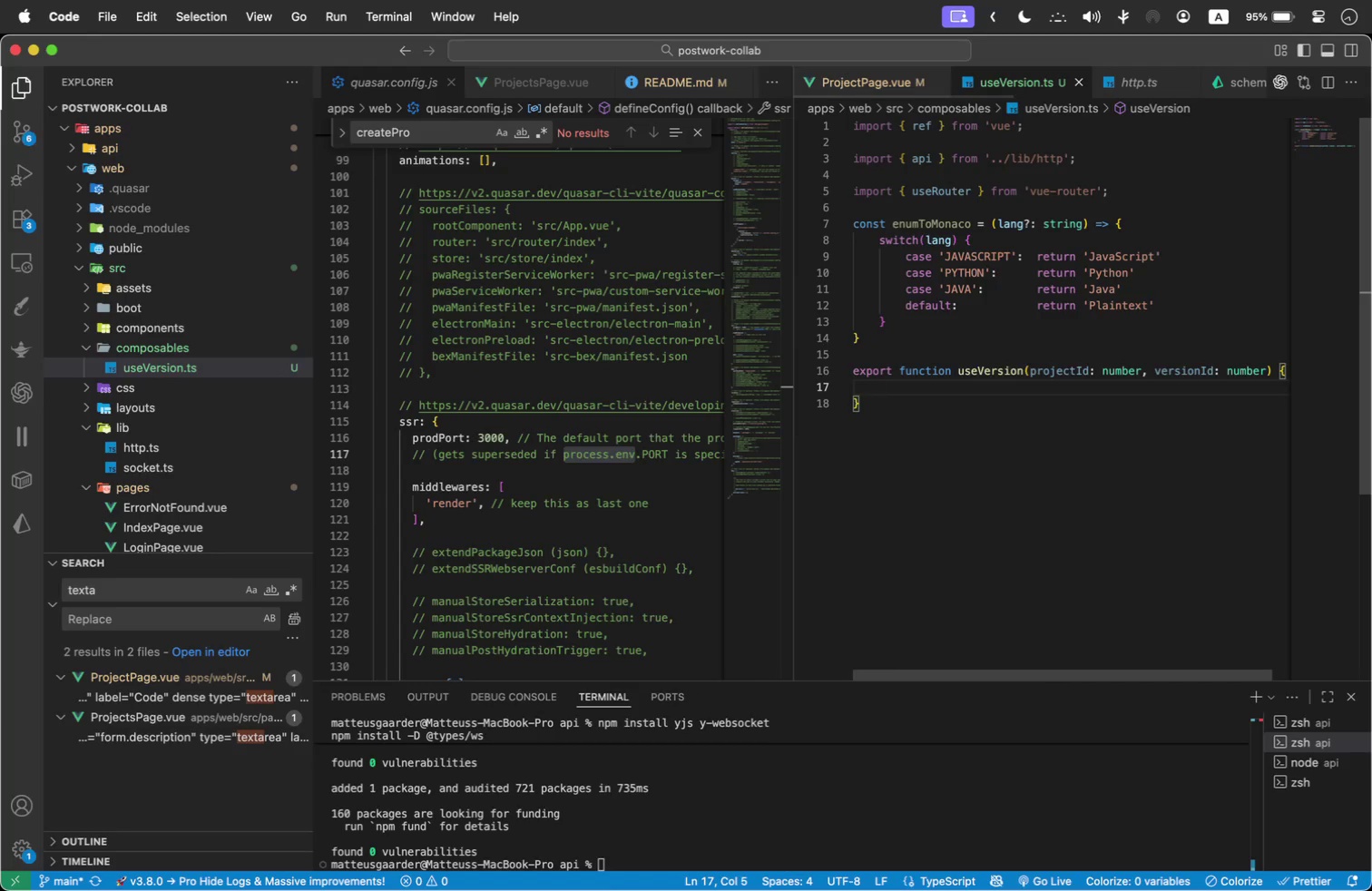 
type(const router = use)
 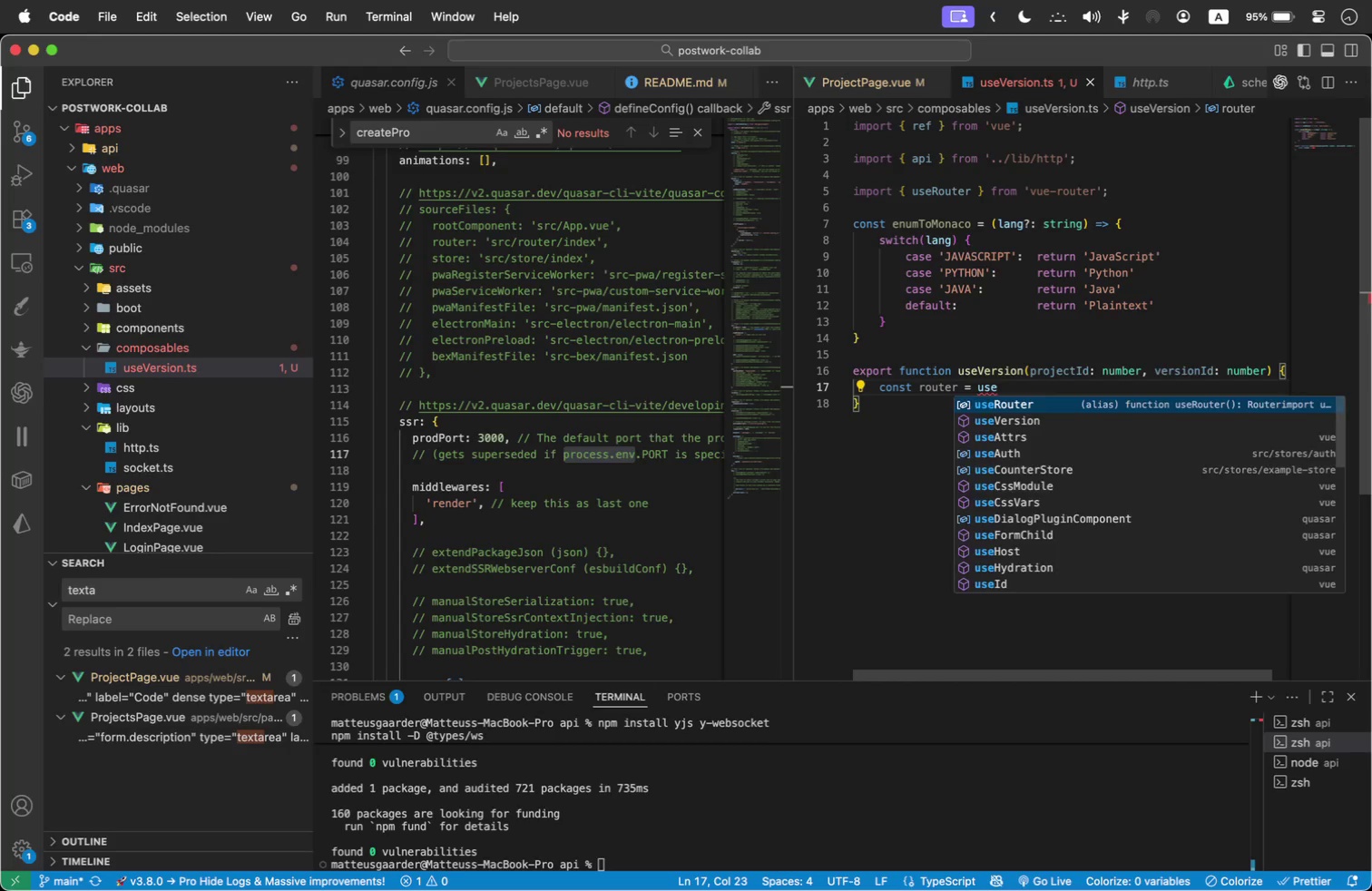 
key(Enter)
 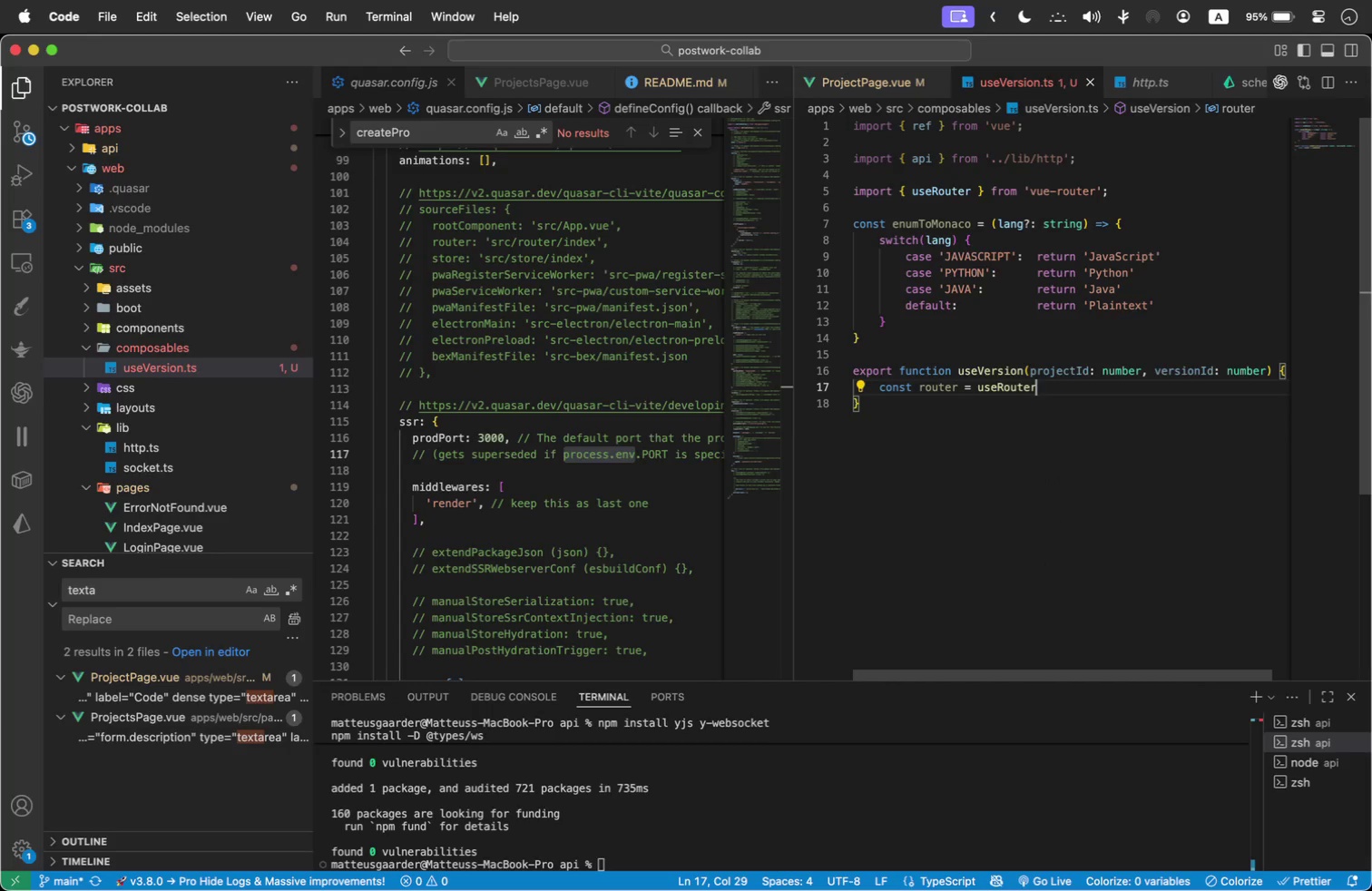 
type(();)
 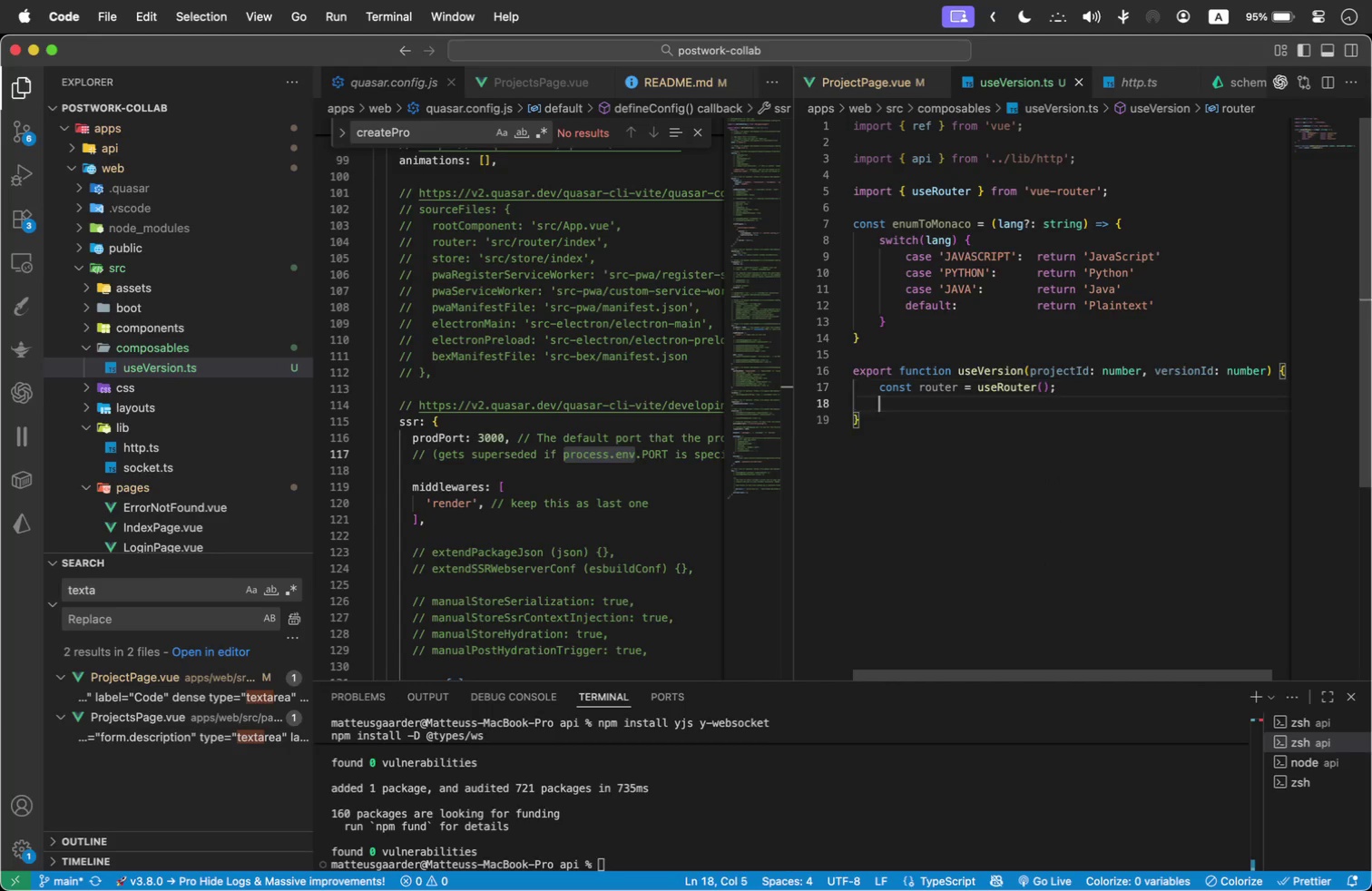 
key(Enter)
 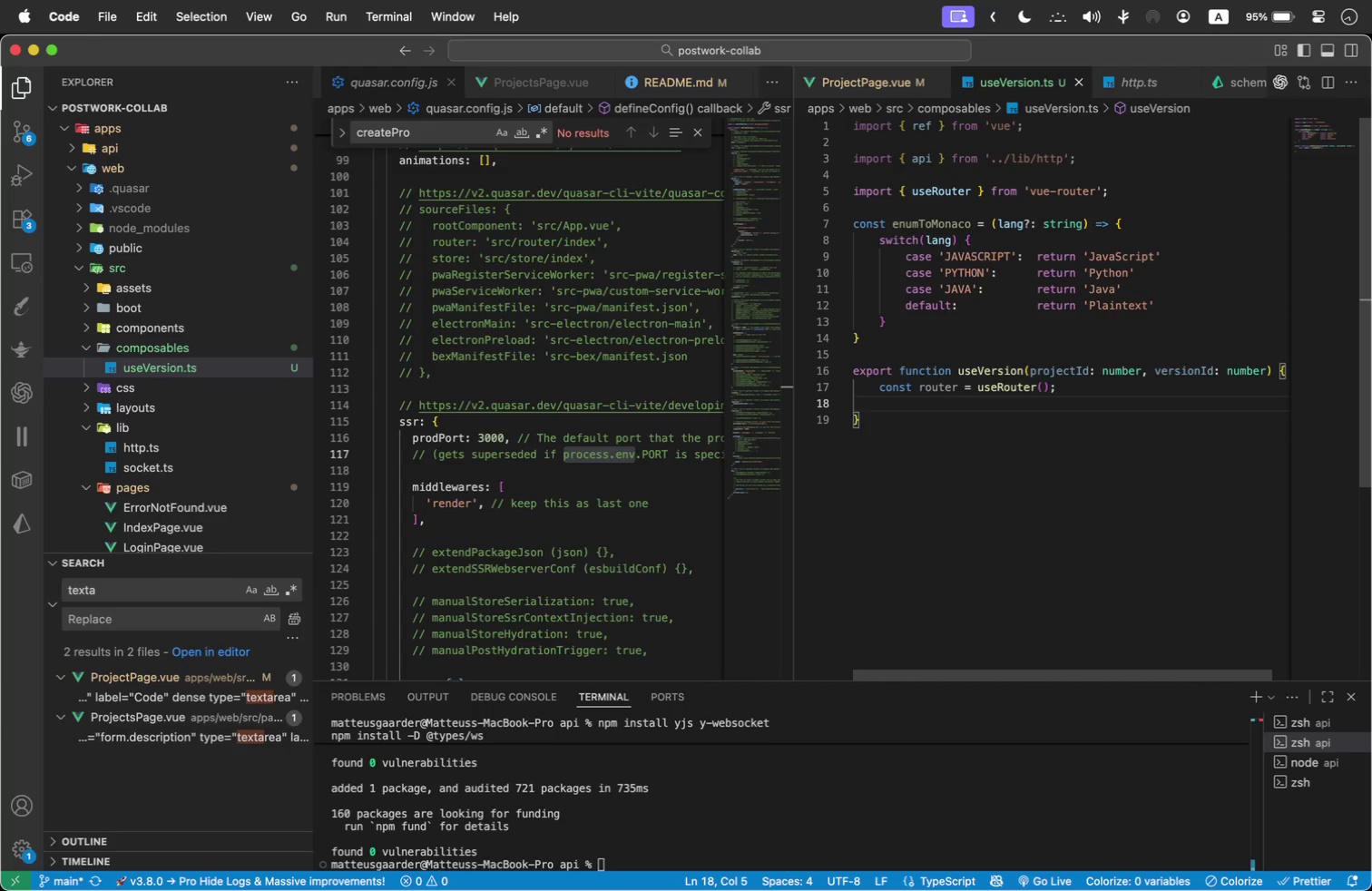 
type(const code = ref(')
 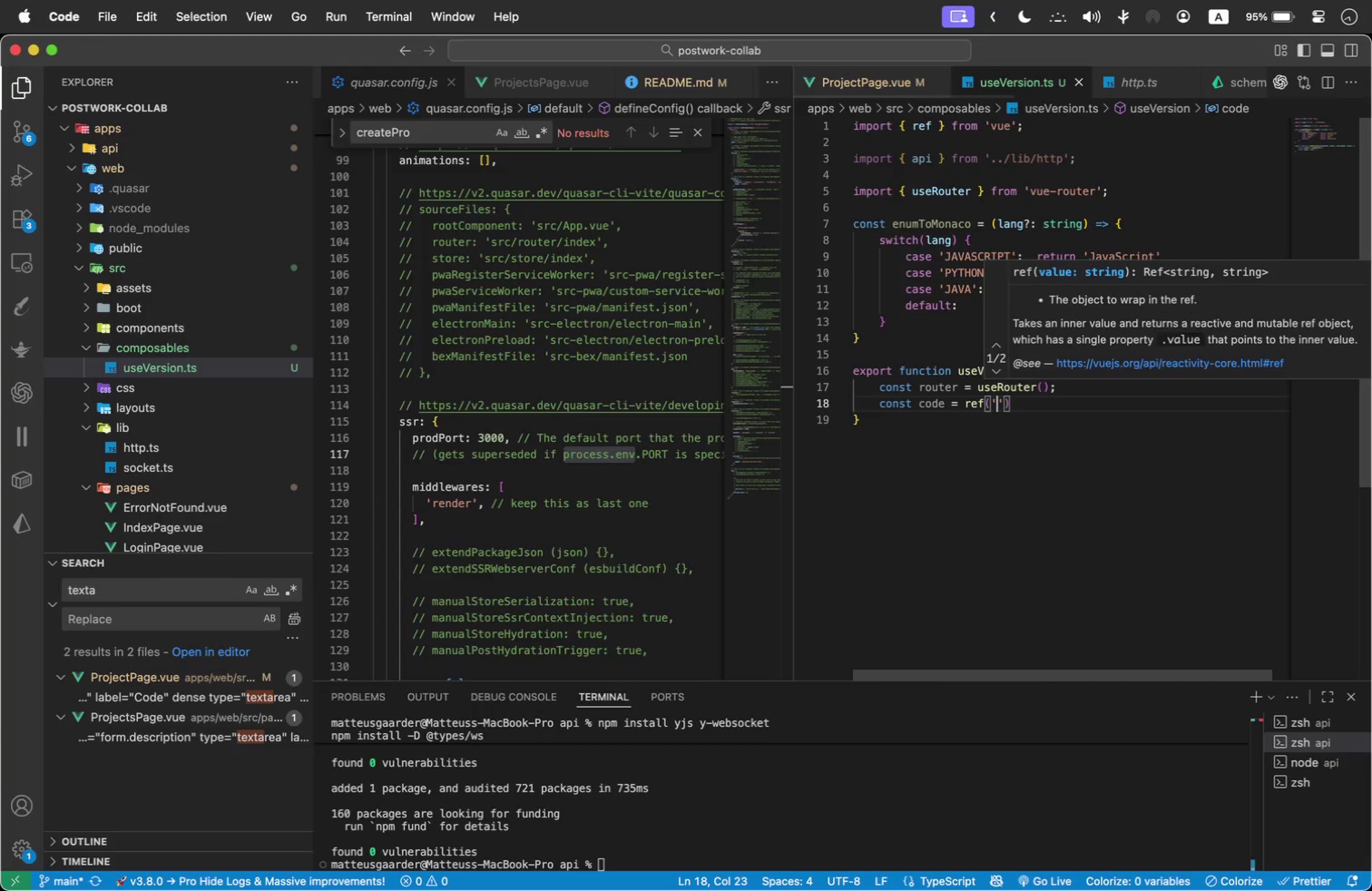 
key(ArrowRight)
 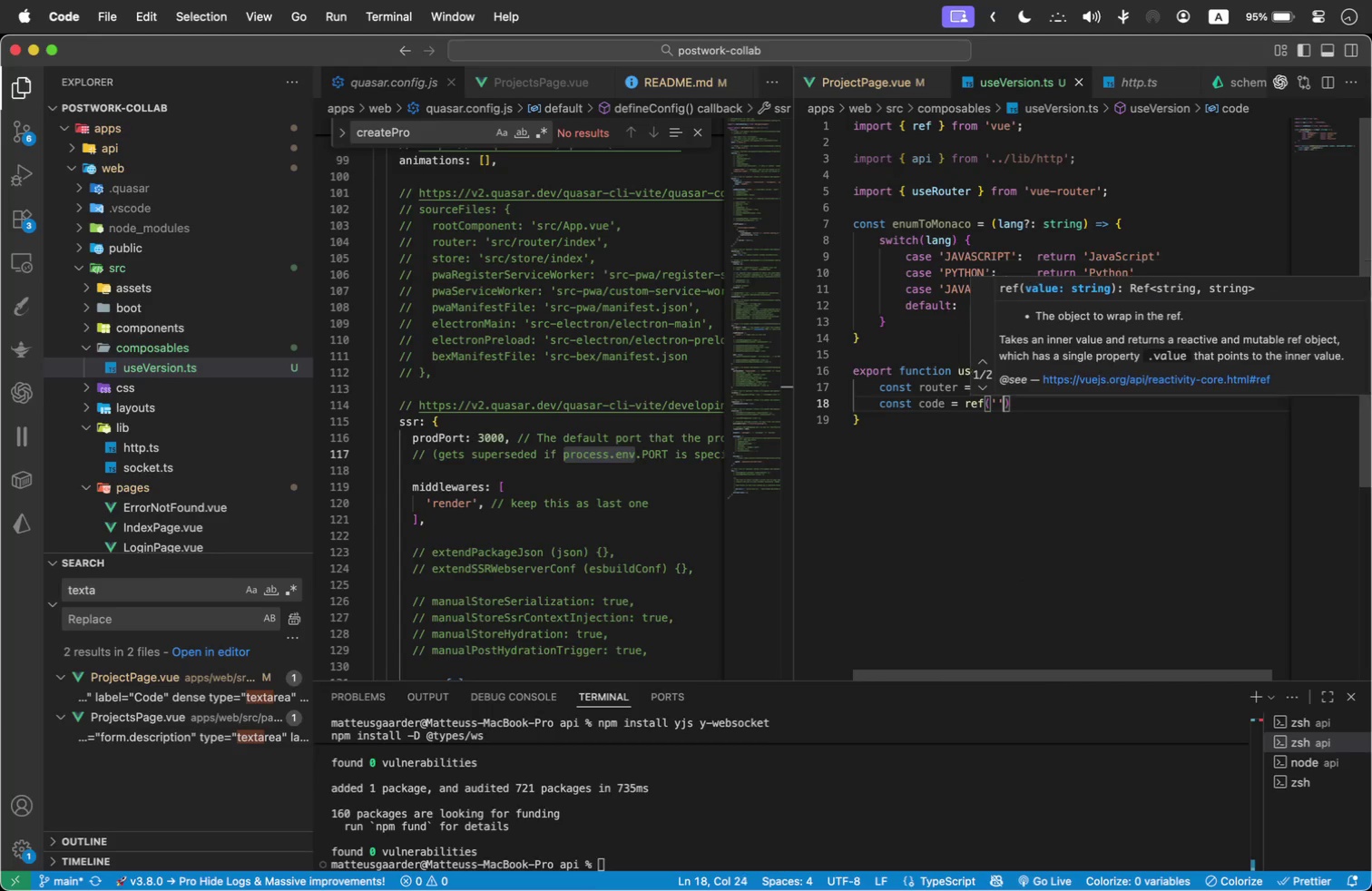 
key(ArrowRight)
 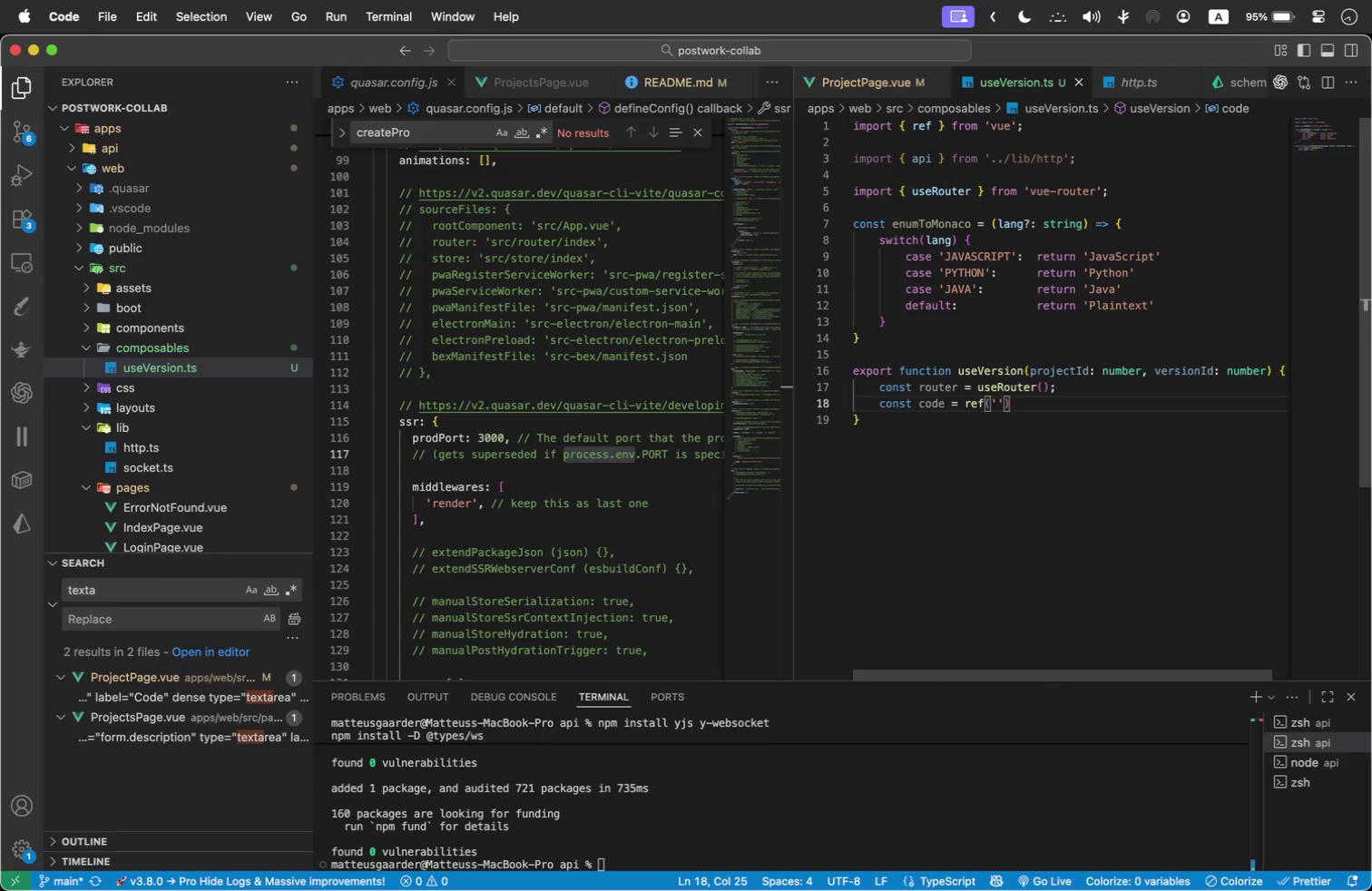 
key(Semicolon)
 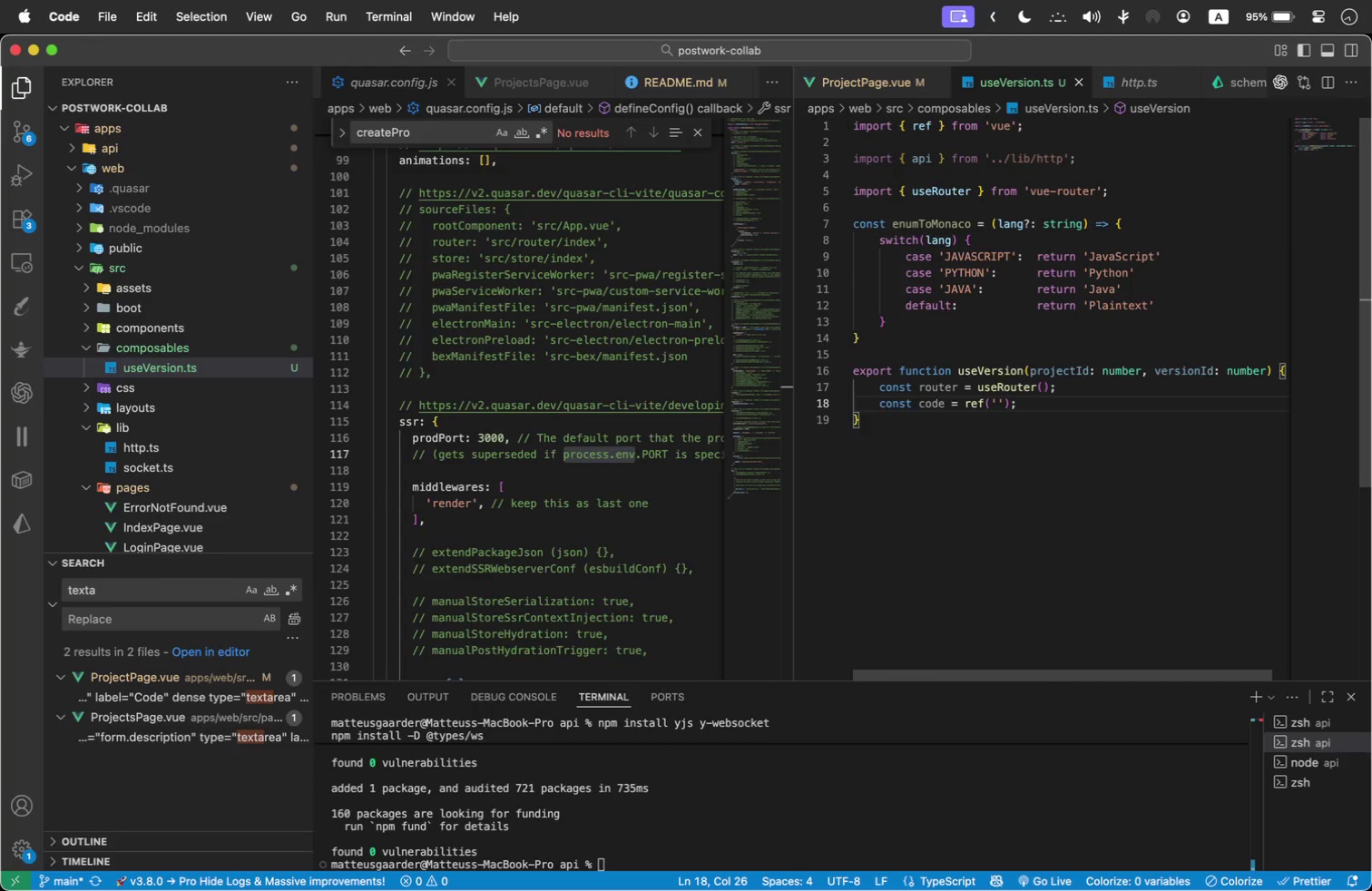 
key(Enter)
 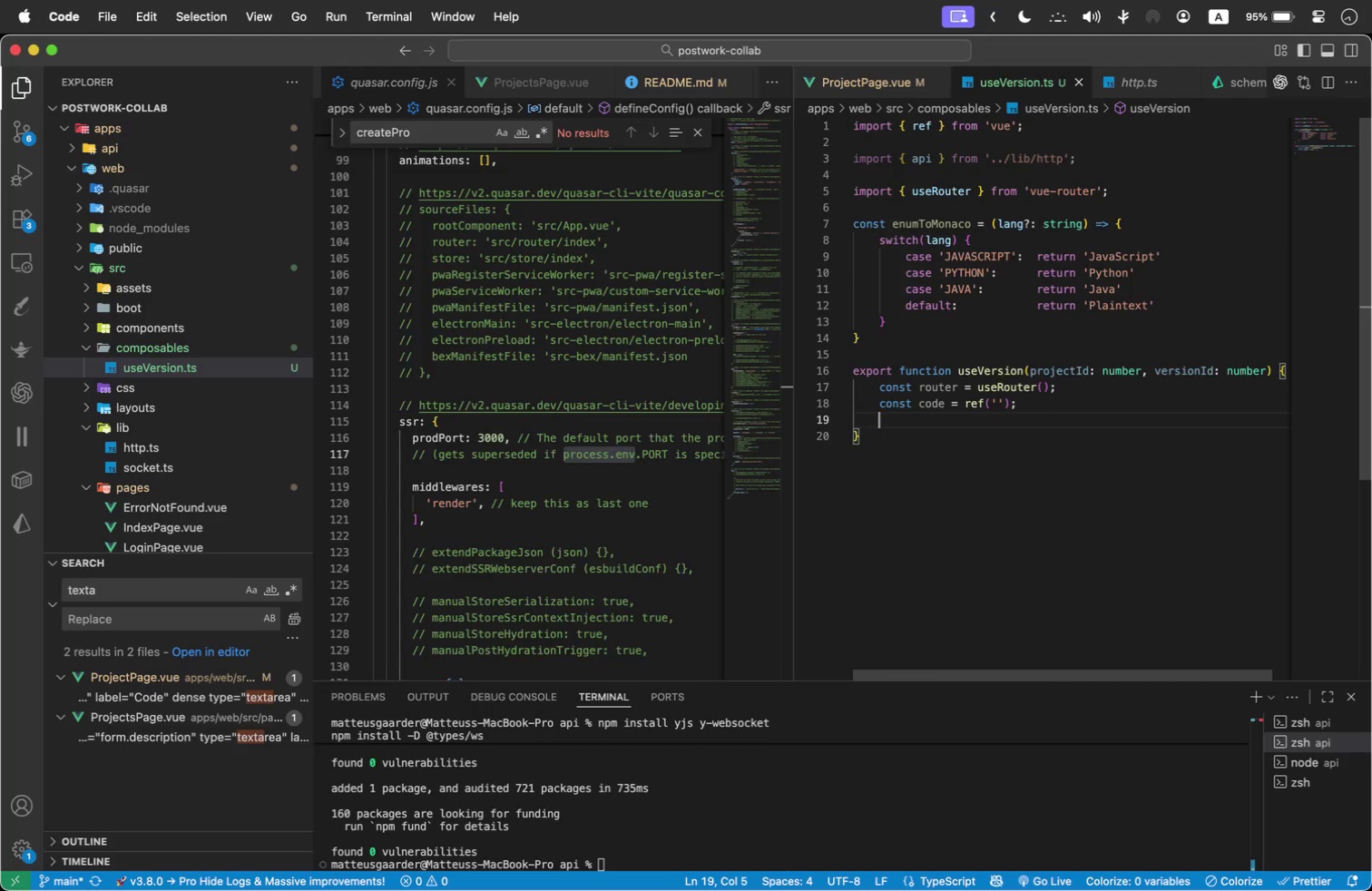 
type(const languag)
 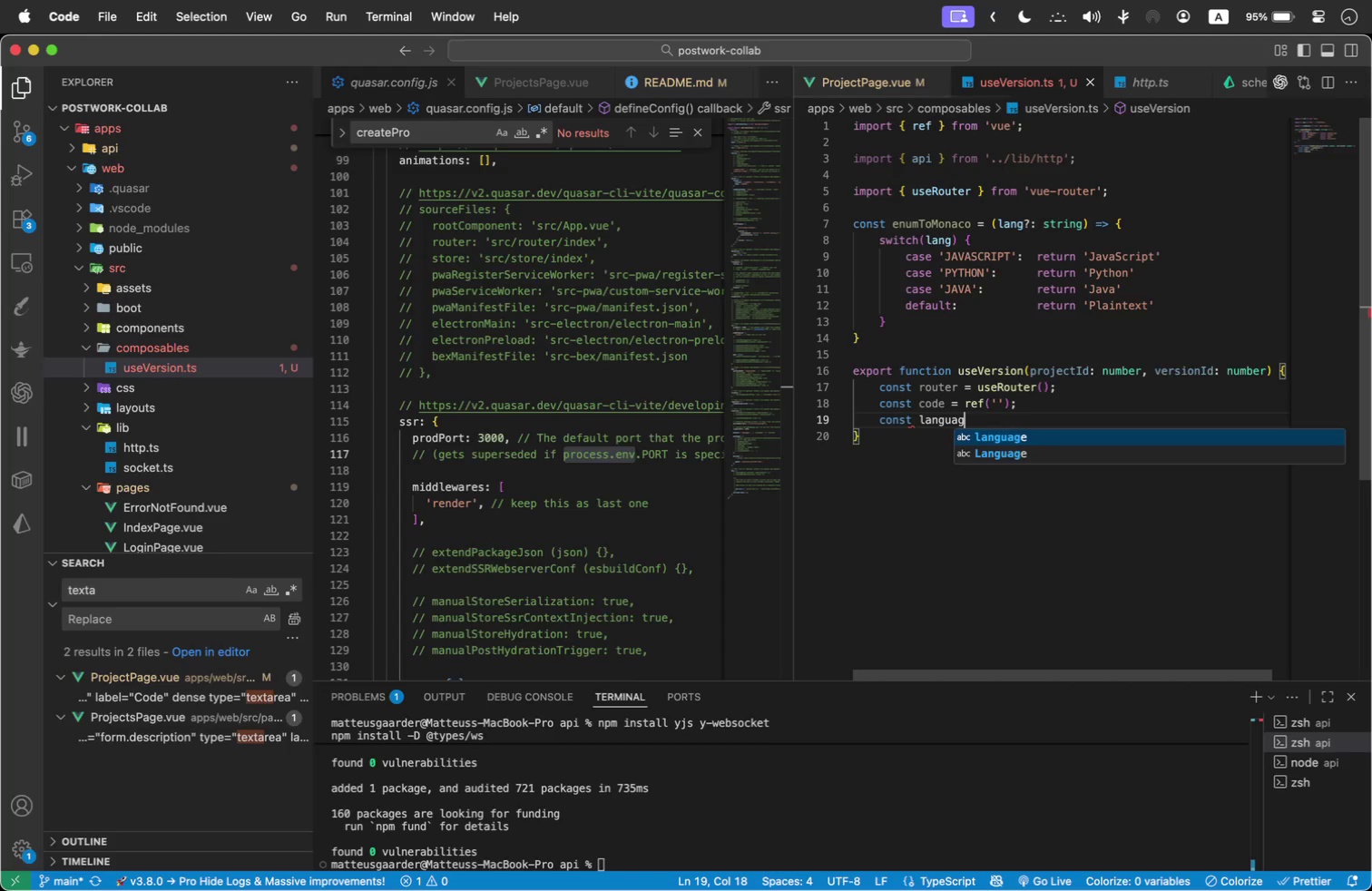 
key(Enter)
 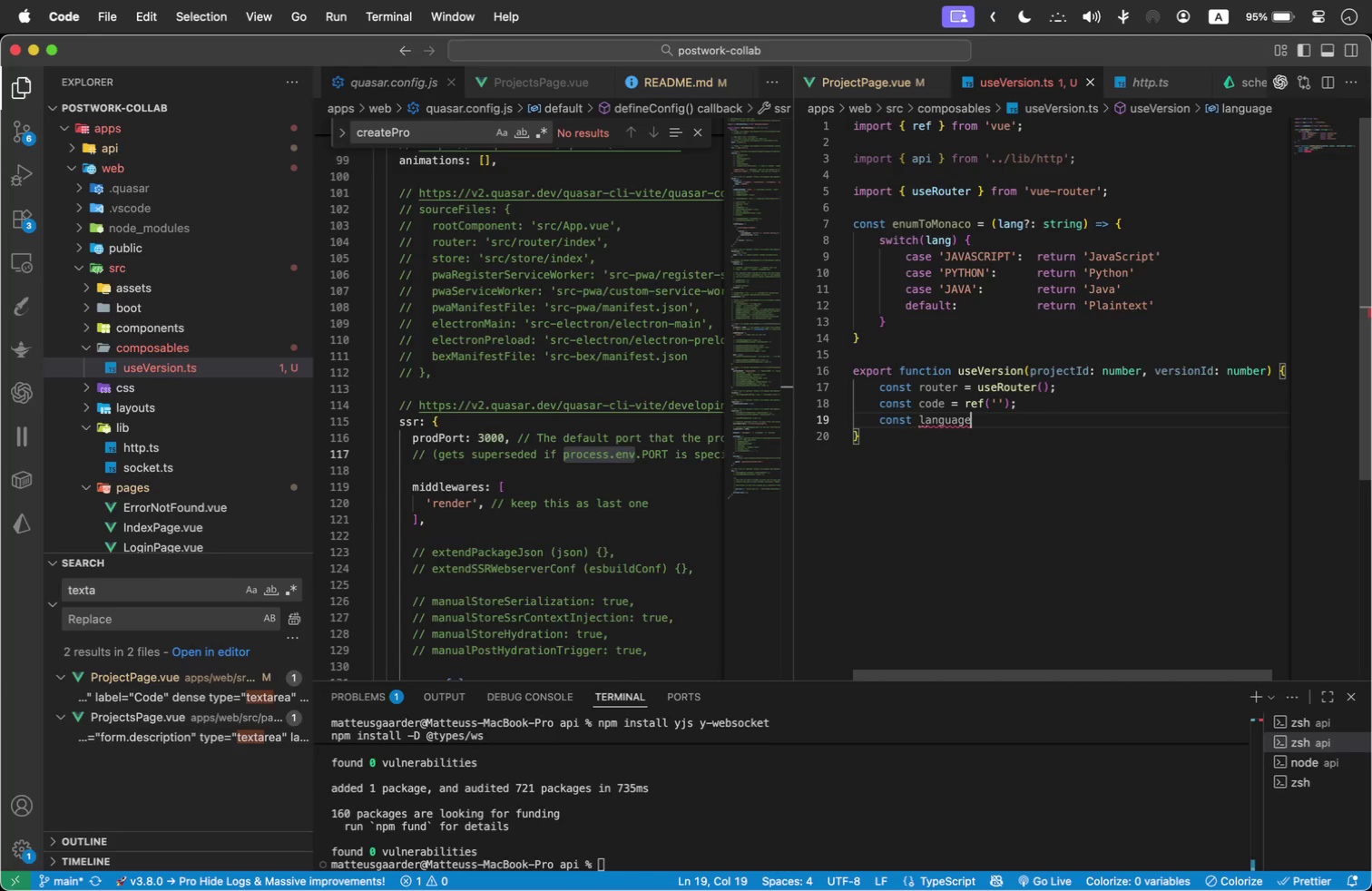 
type( = ref('plain)
key(Backspace)
key(Backspace)
key(Backspace)
key(Backspace)
key(Backspace)
type(Plaintext)
 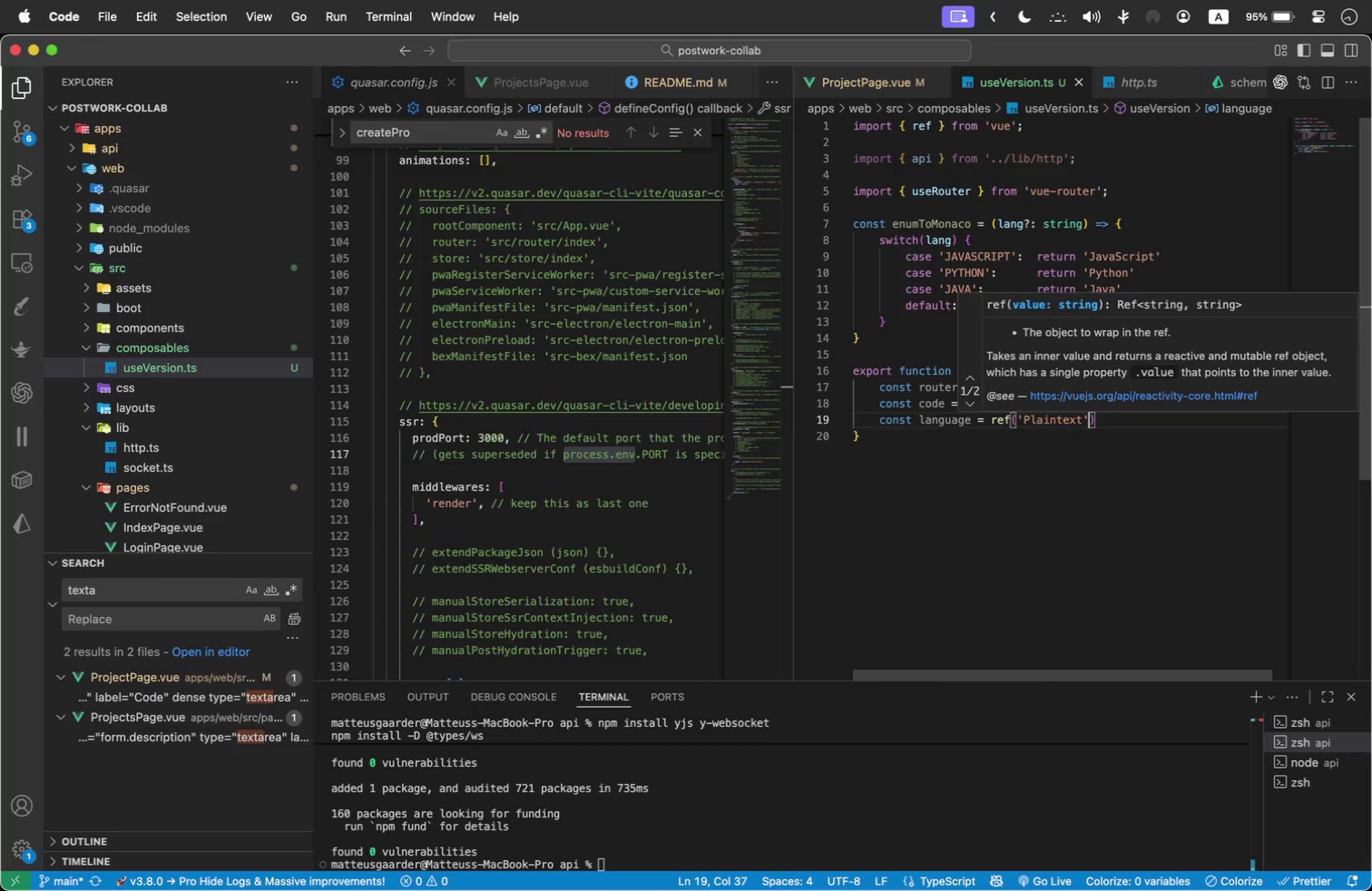 
key(ArrowRight)
 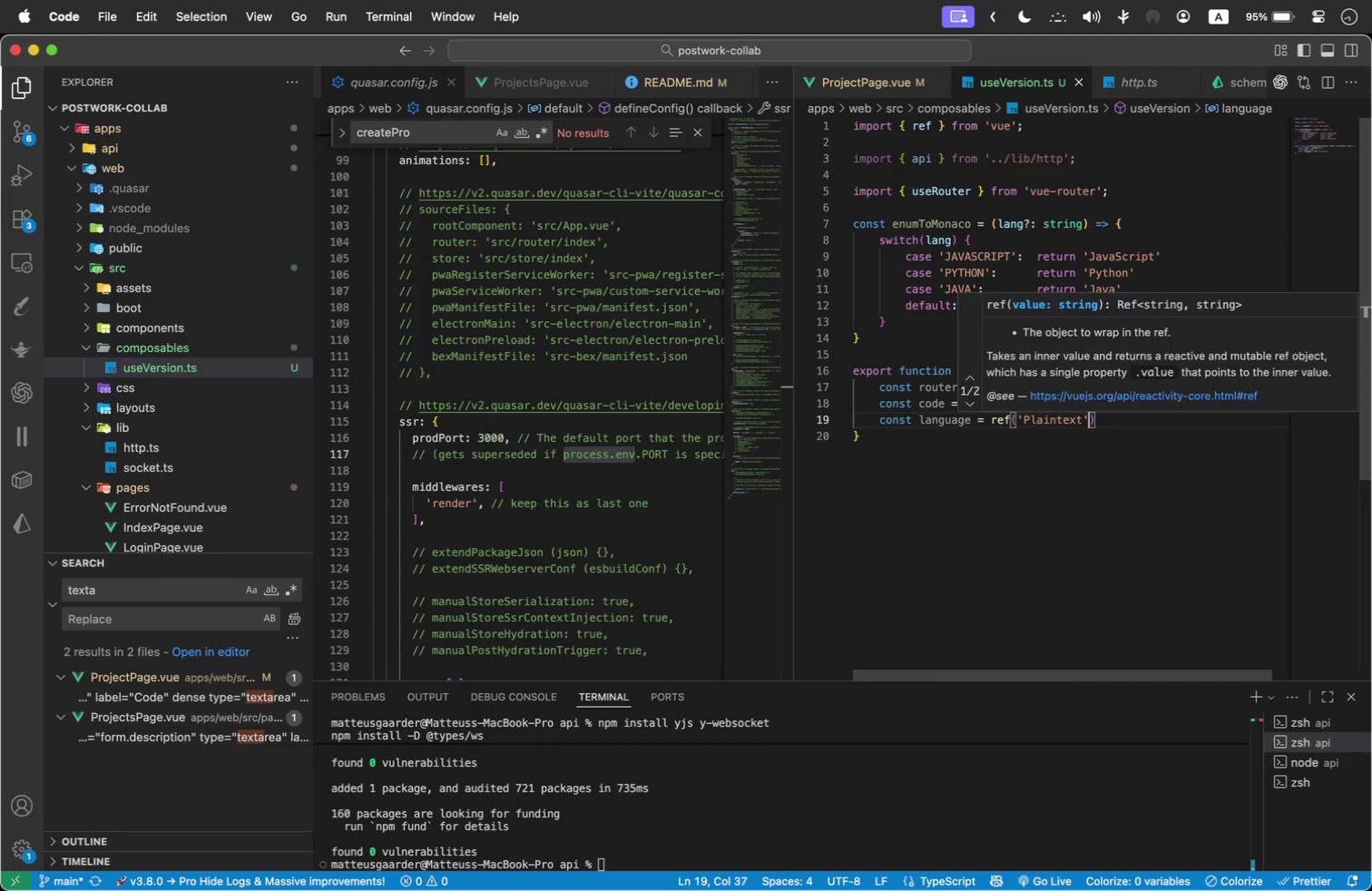 
key(ArrowRight)
 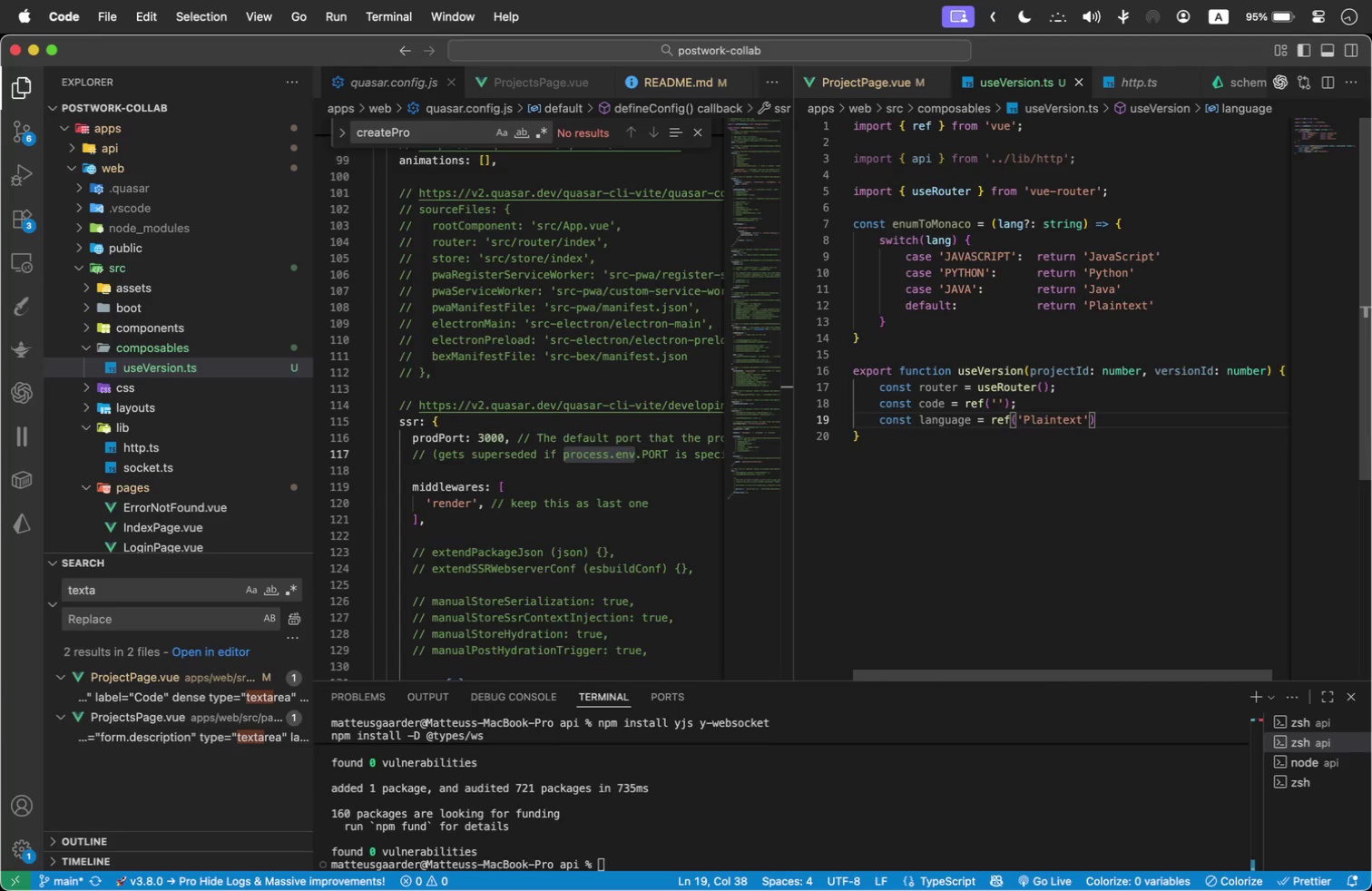 
key(Semicolon)
 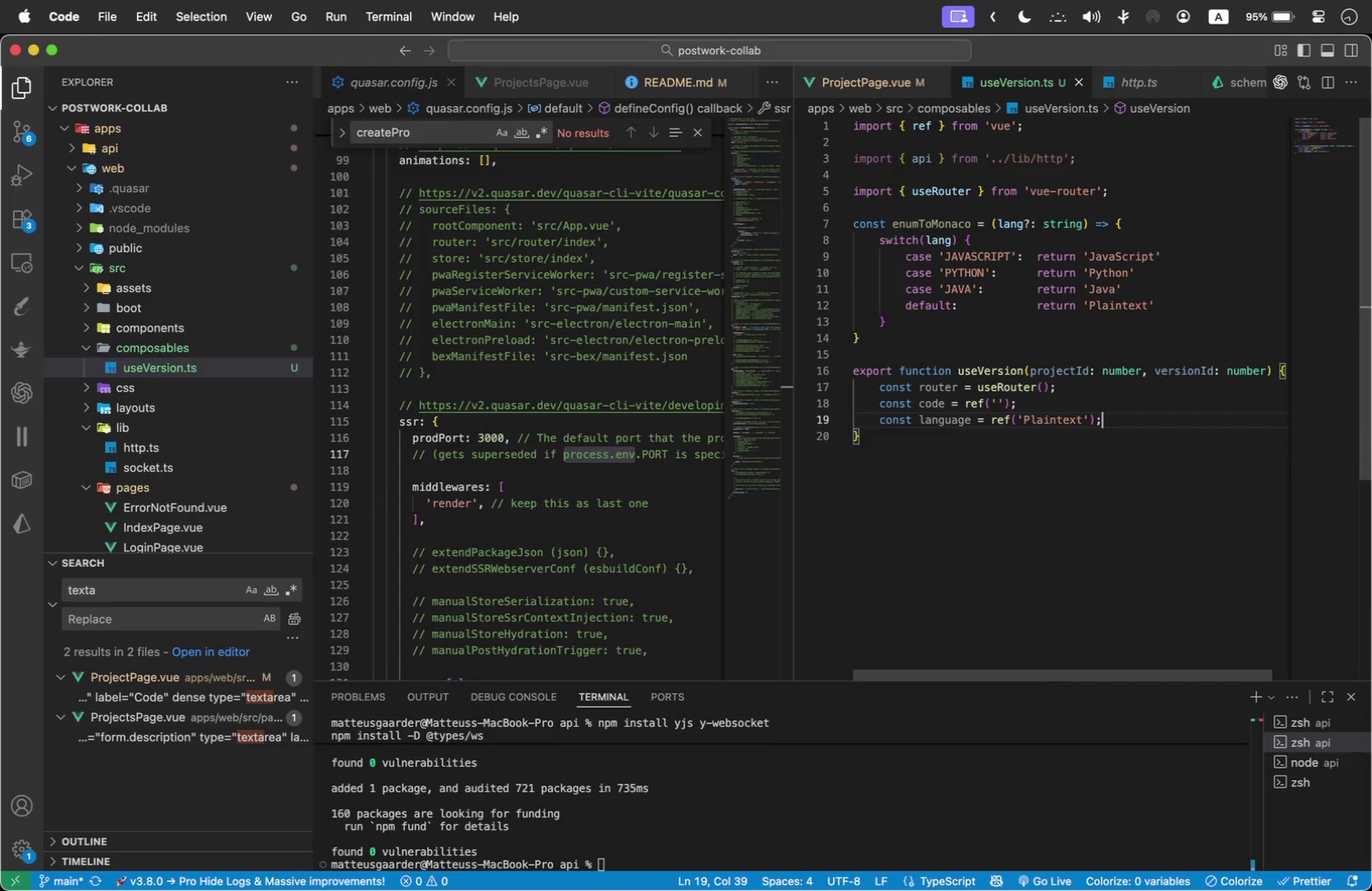 
key(Enter)
 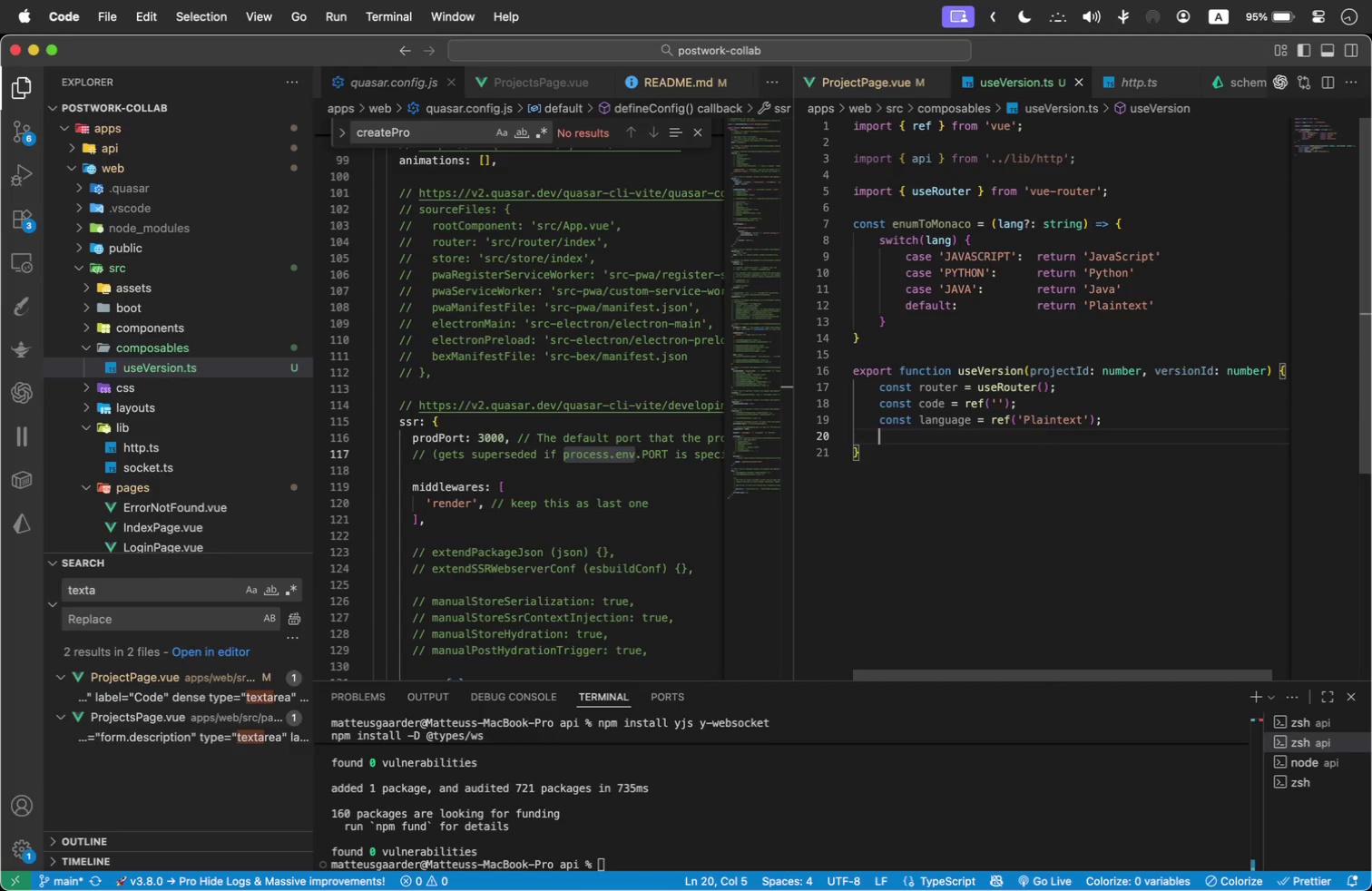 
key(Enter)
 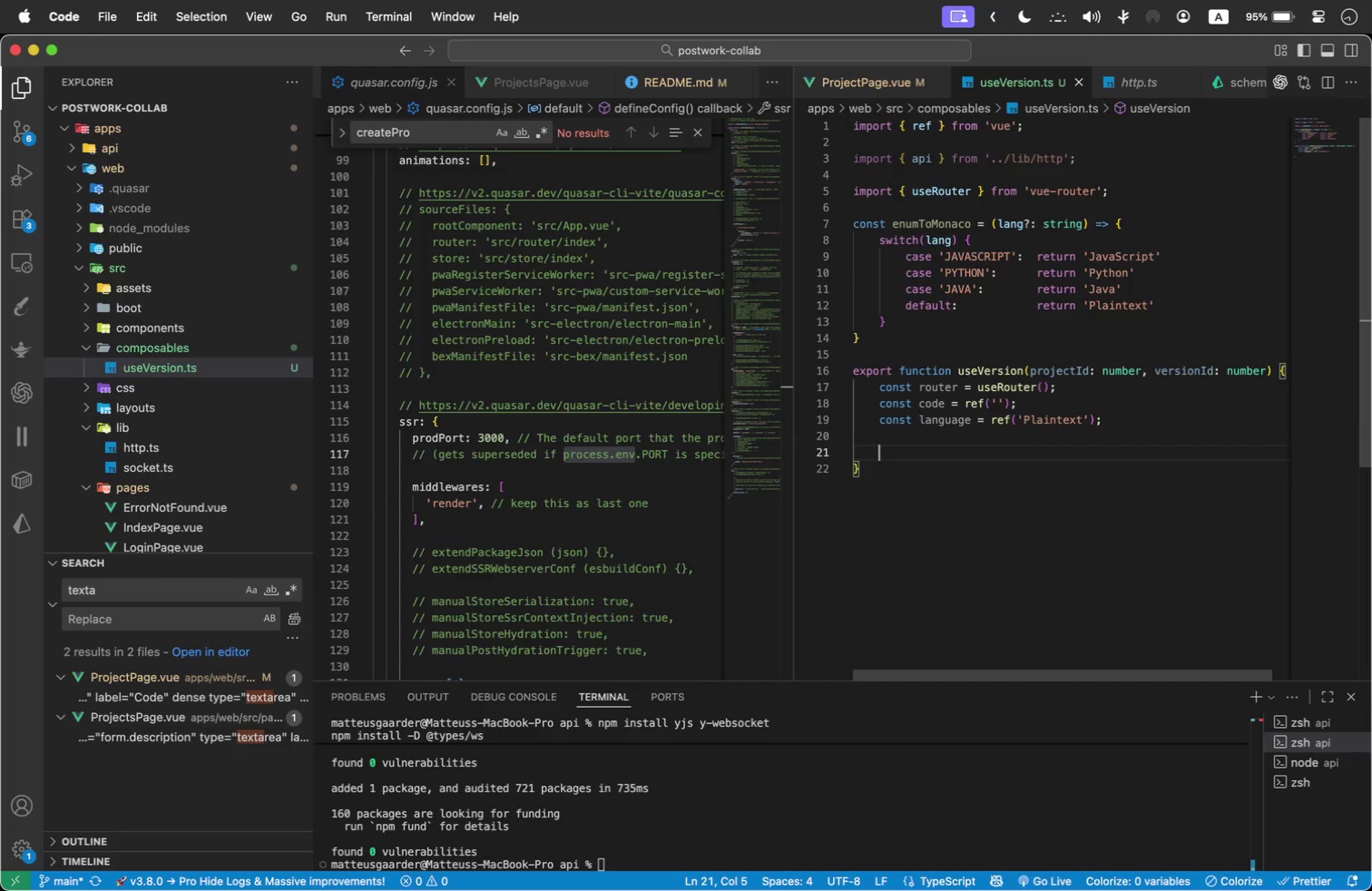 
type(const = r)
key(Backspace)
key(Backspace)
key(Backspace)
type(path)
key(Backspace)
key(Backspace)
key(Backspace)
key(Backspace)
key(Backspace)
key(Backspace)
key(Backspace)
key(Backspace)
key(Backspace)
key(Backspace)
key(Backspace)
key(Backspace)
key(Tab)
type(const crea)
 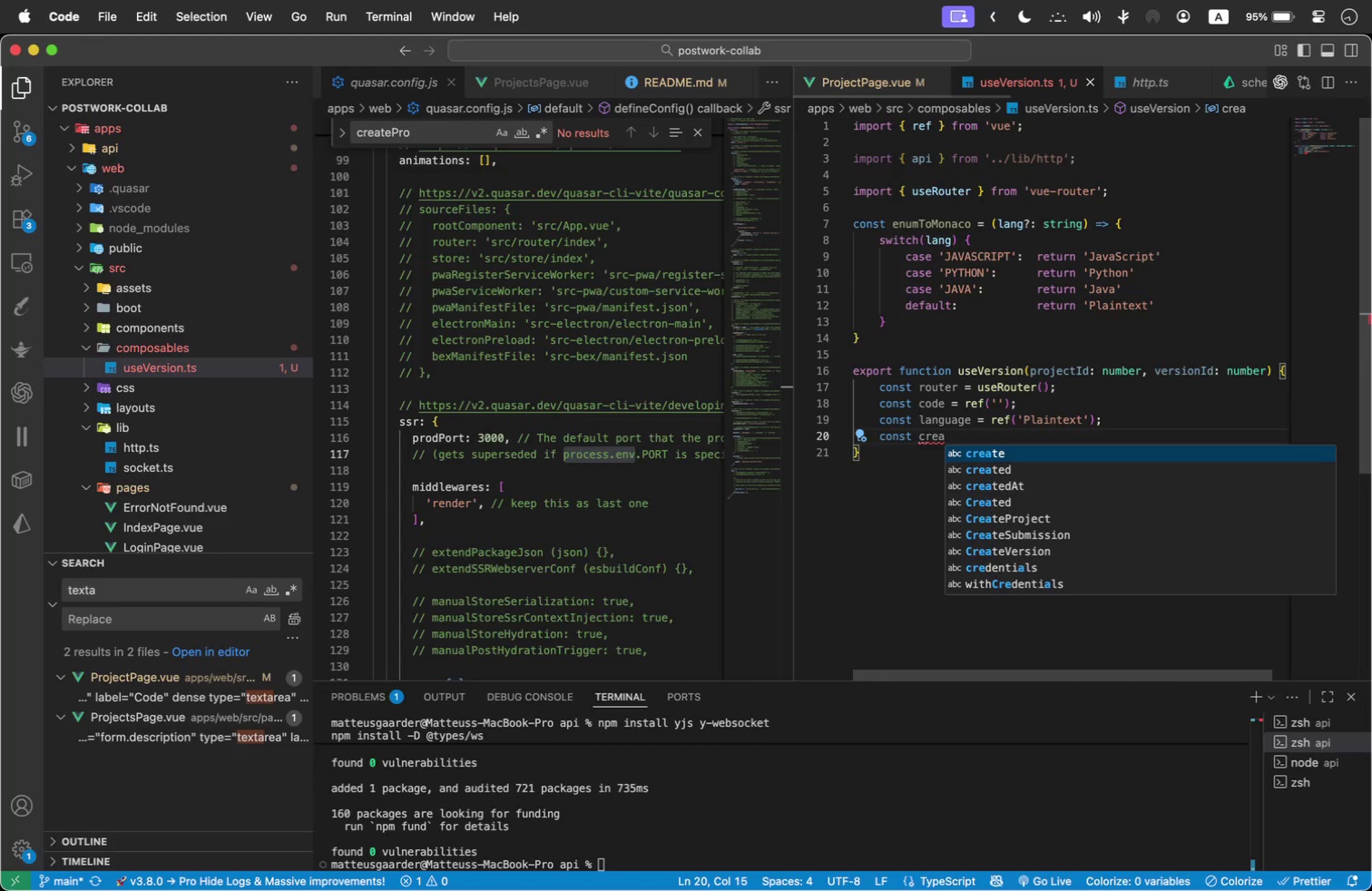 
key(ArrowDown)
 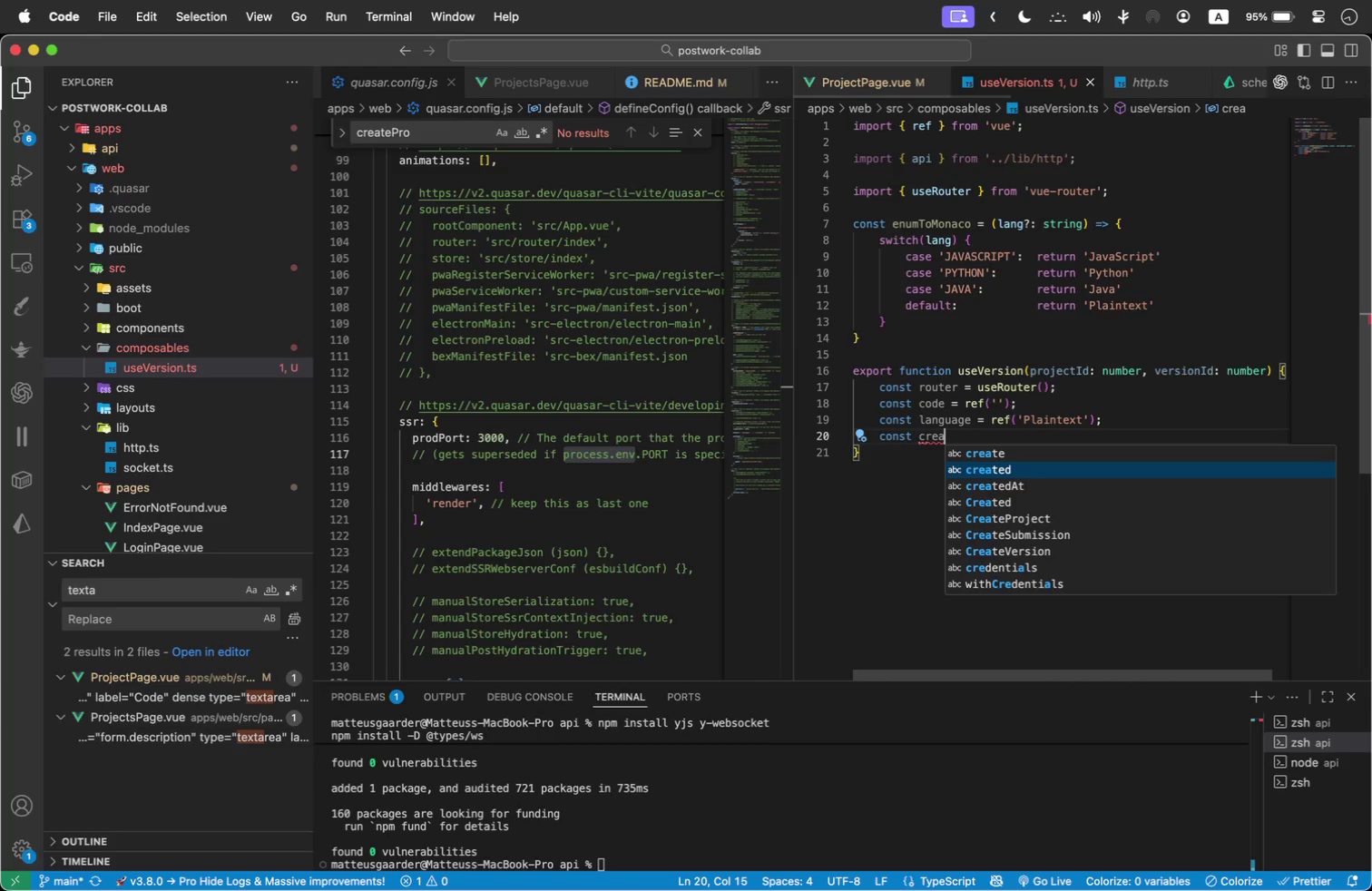 
key(ArrowDown)
 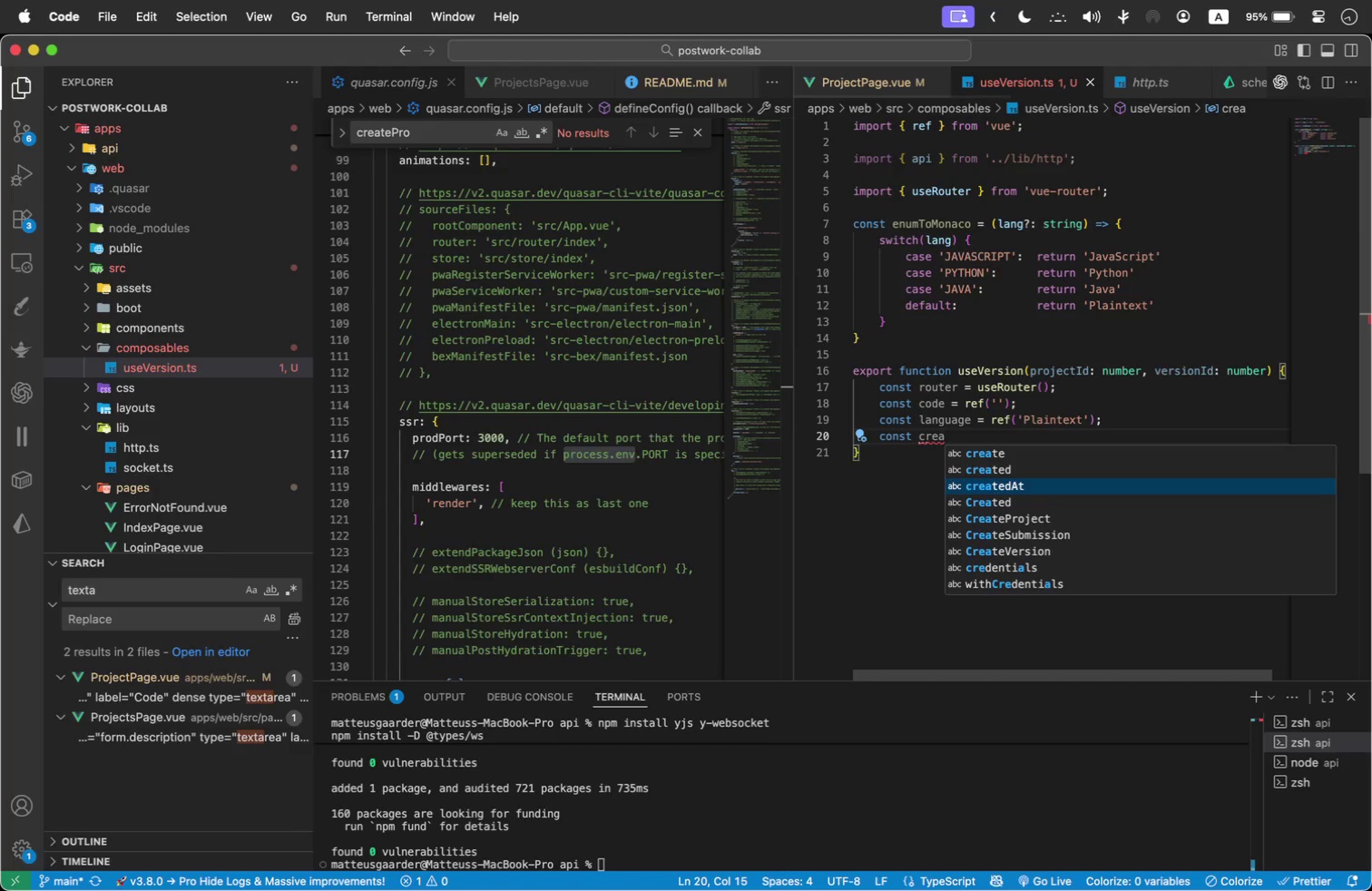 
key(Enter)
 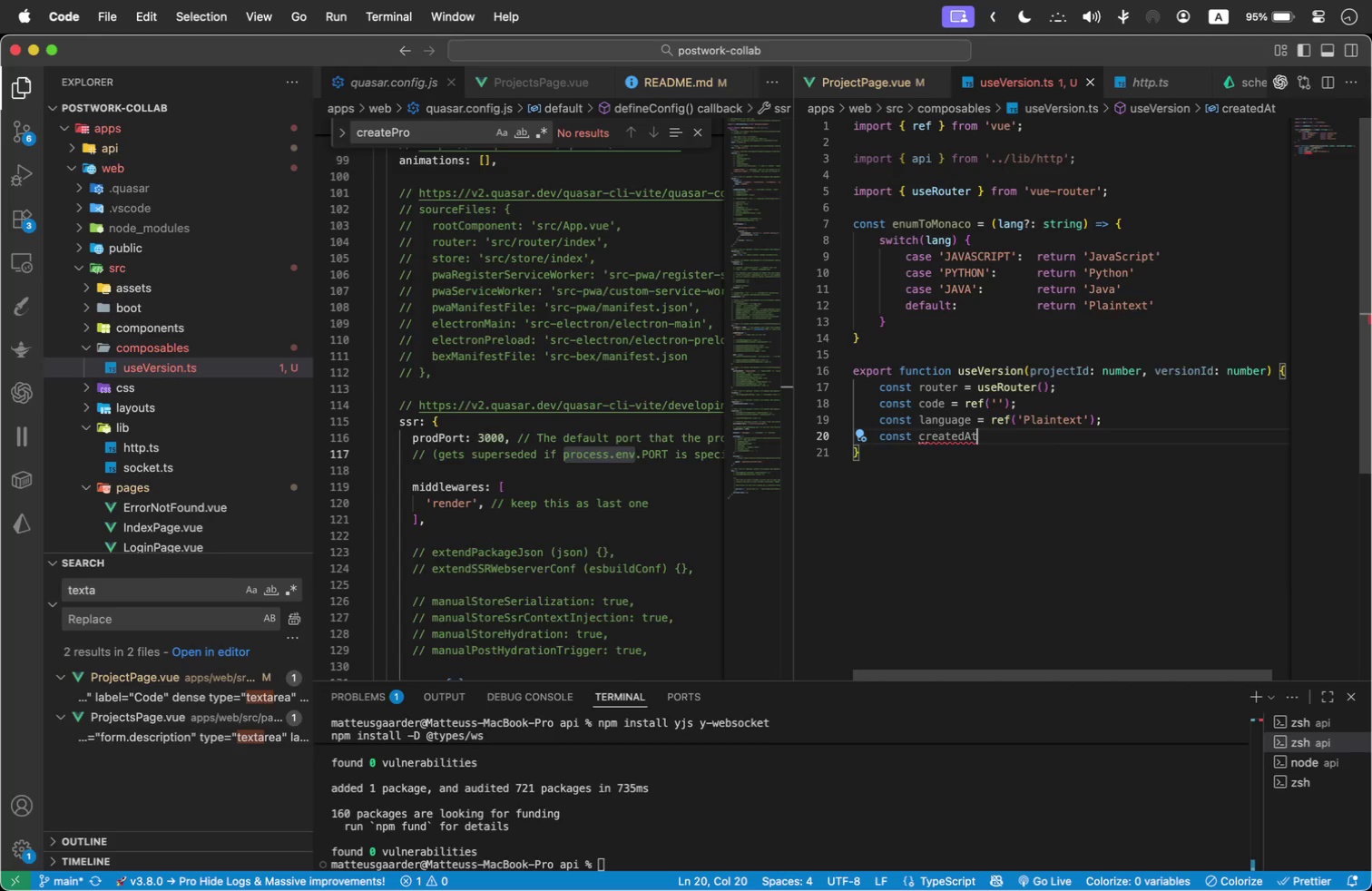 
type( = ref<r)
key(Backspace)
type(string | null>(null)
 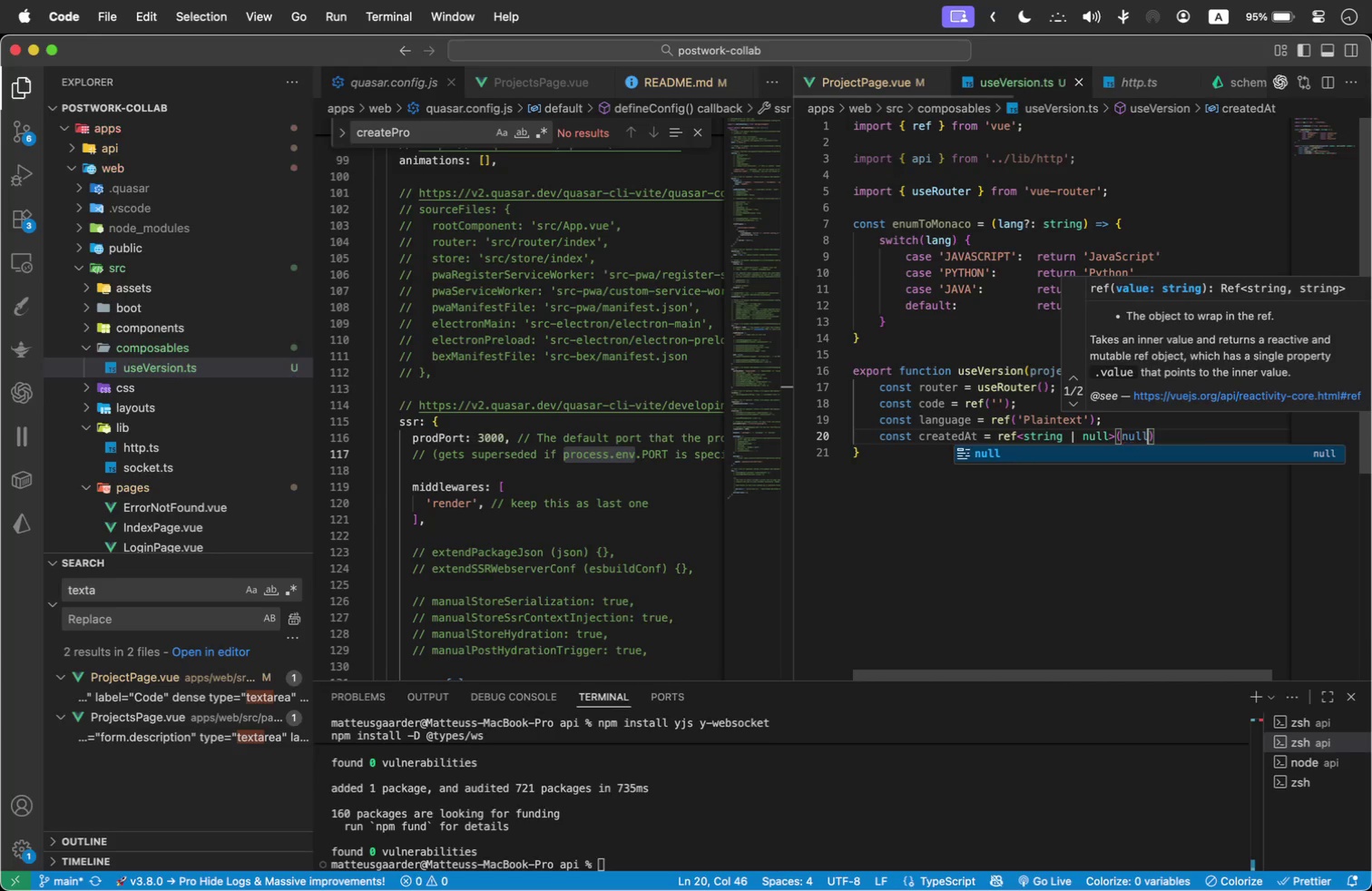 
key(ArrowRight)
 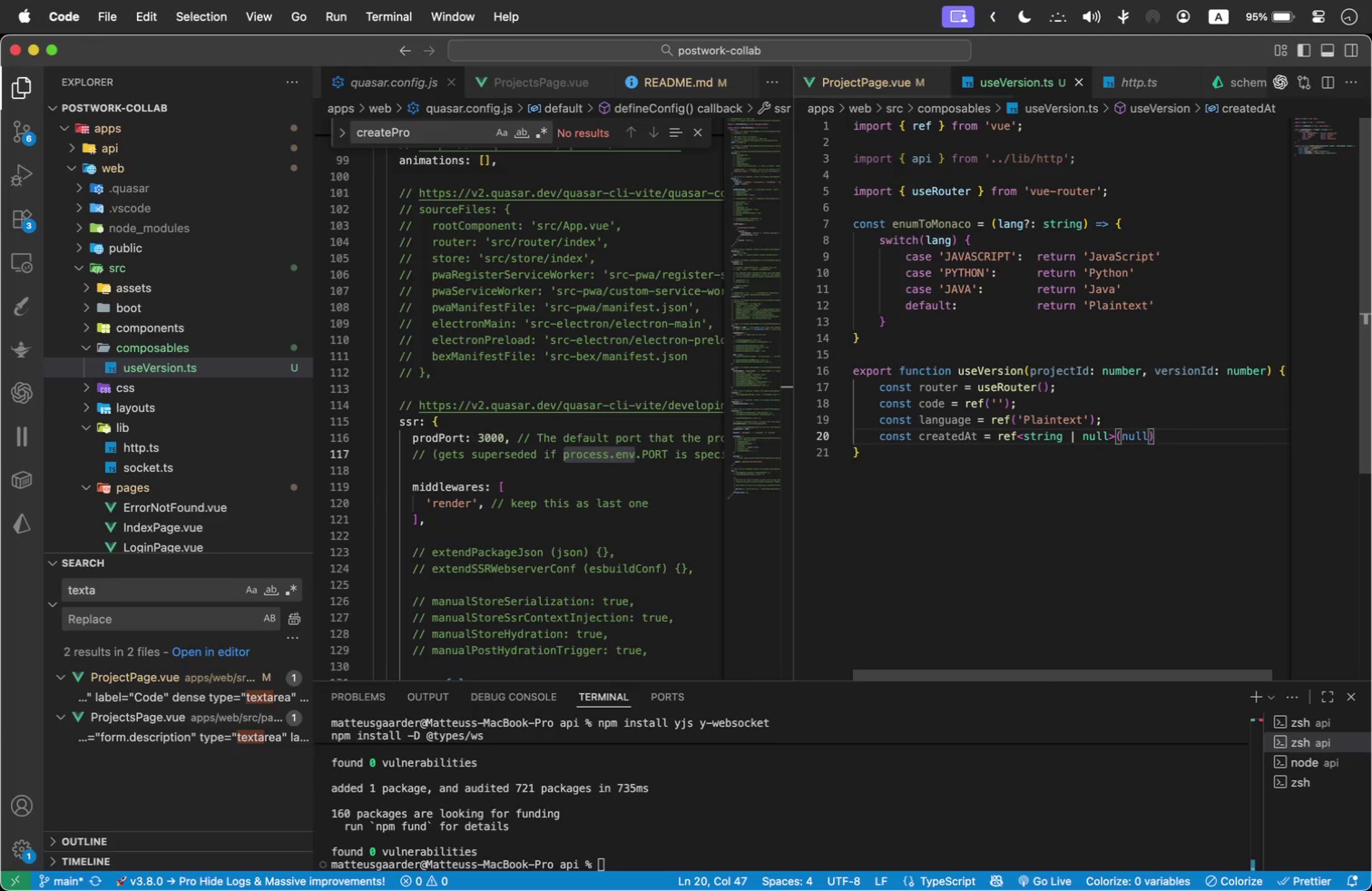 
hold_key(key=ShiftLeft, duration=1.56)
left_click([876, 438])
 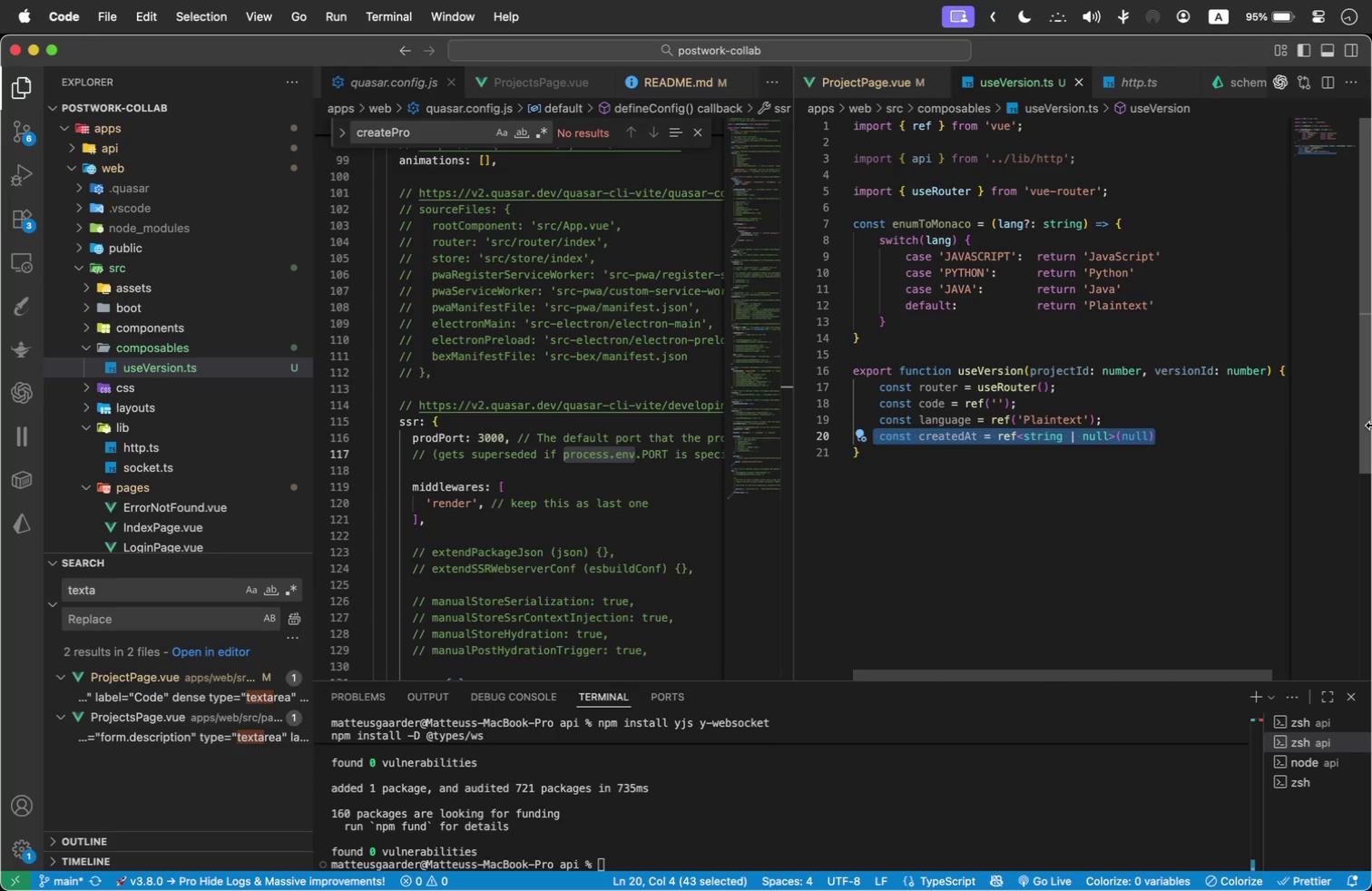 
key(Shift+ArrowRight)
 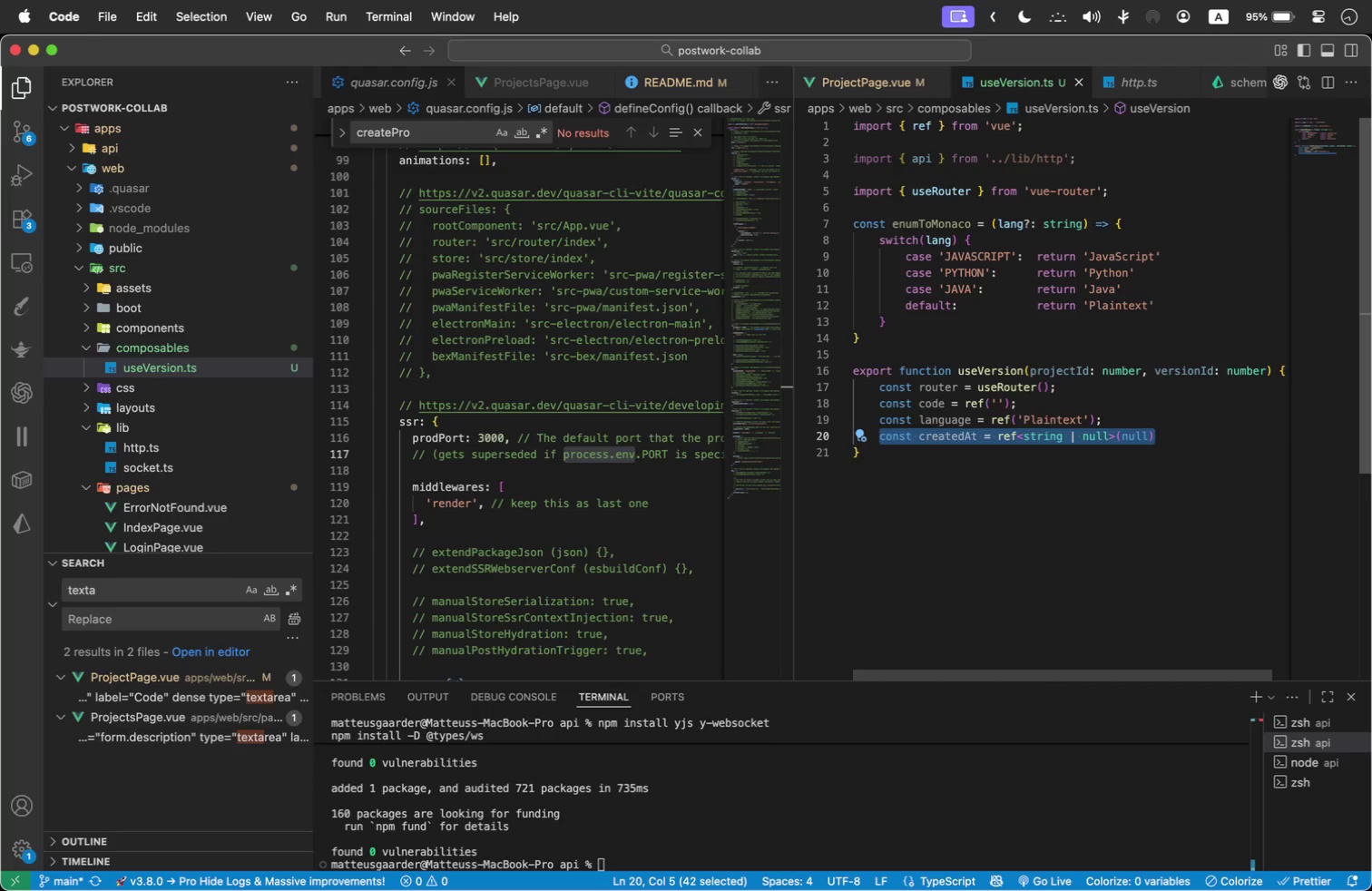 
key(Meta+C)
 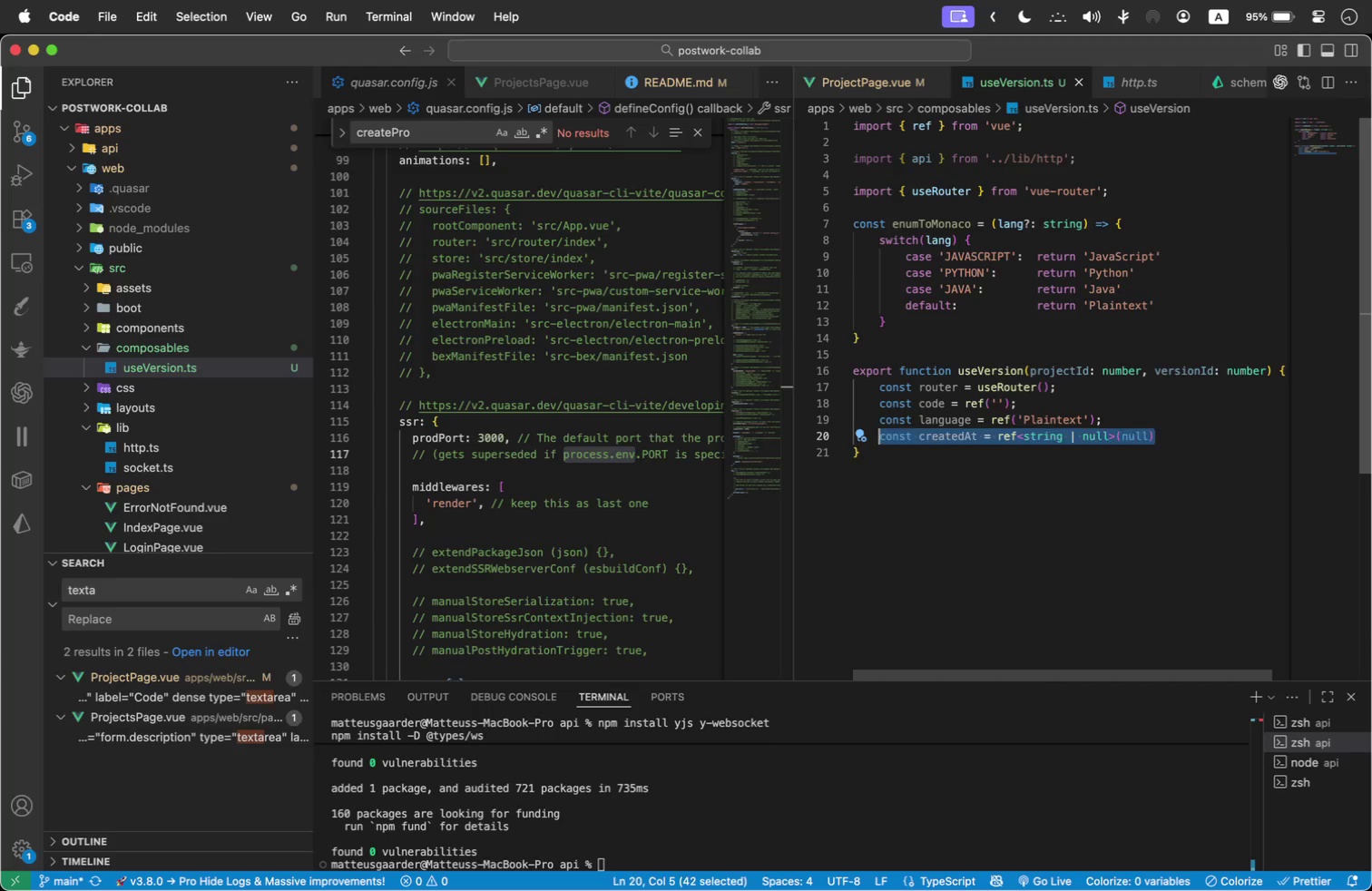 
key(ArrowRight)
 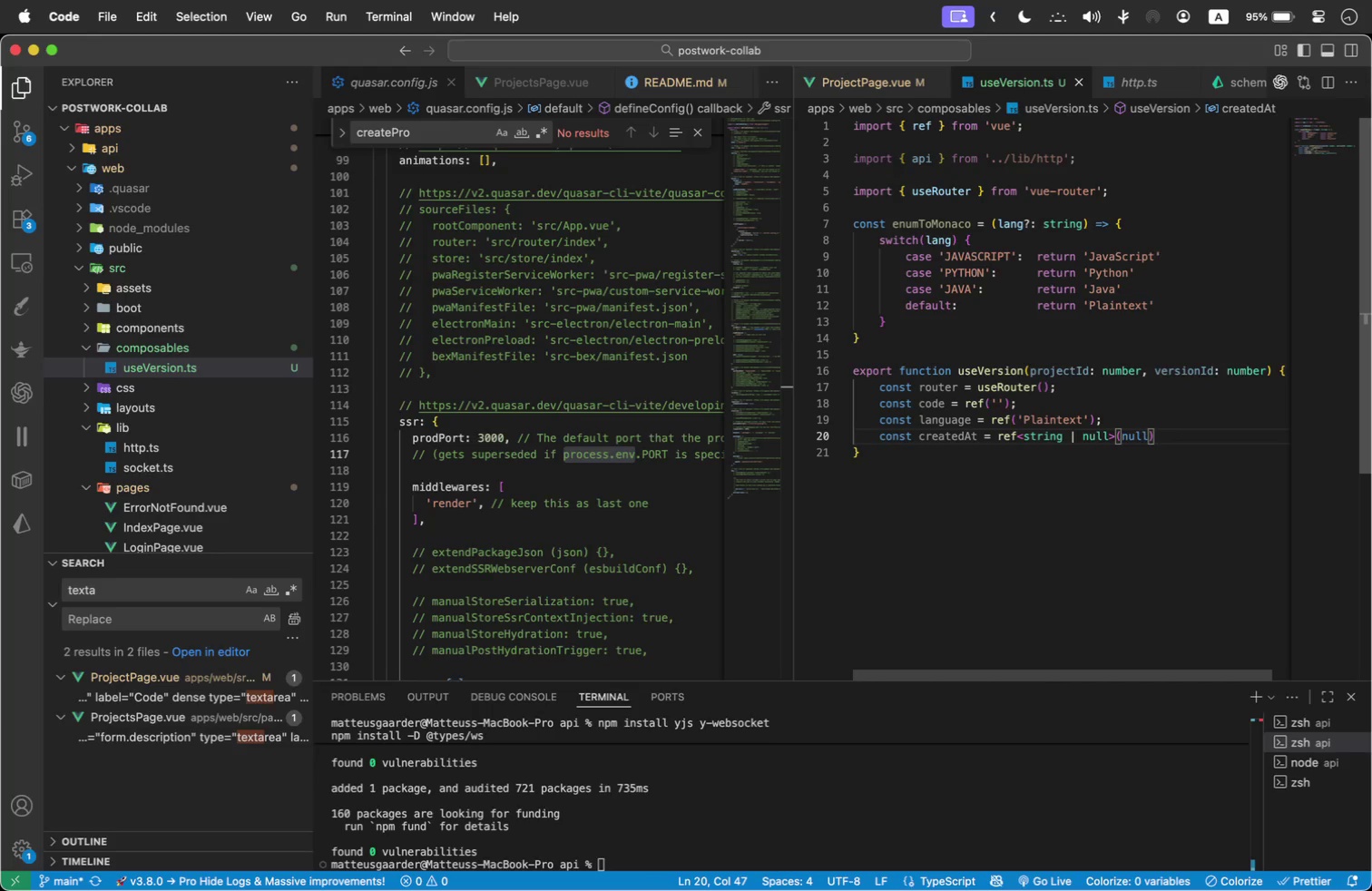 
key(Semicolon)
 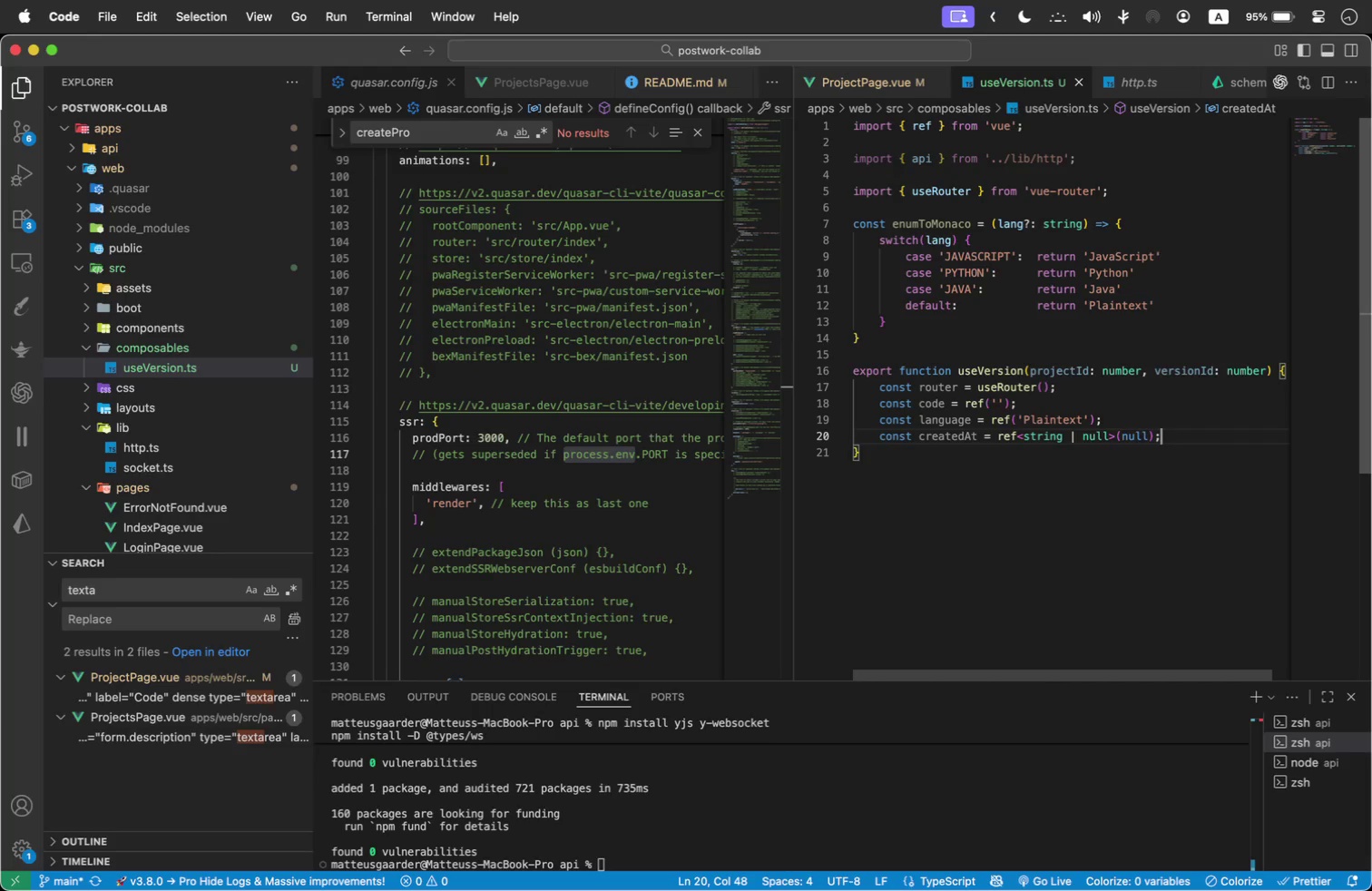 
key(Enter)
 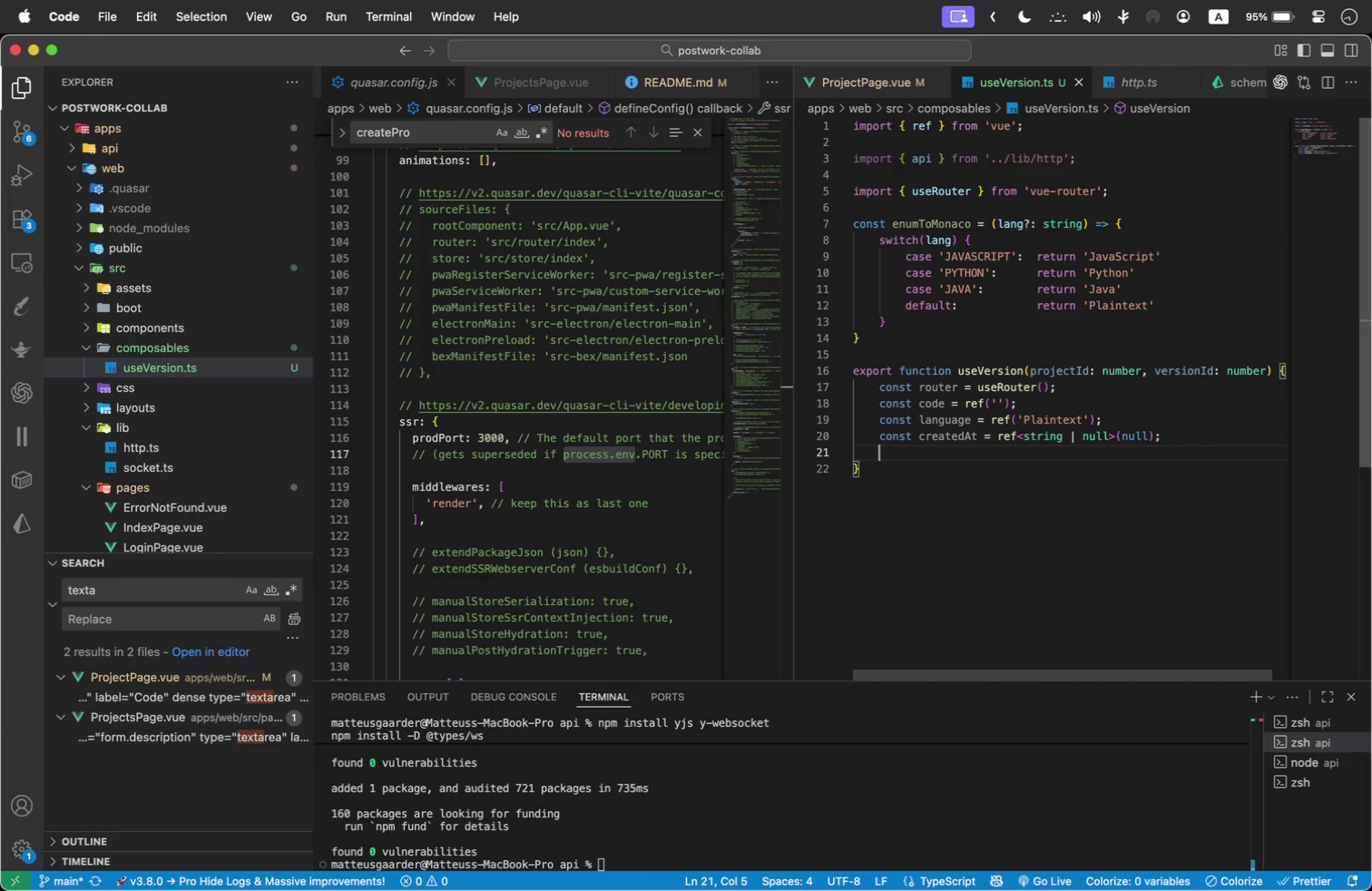 
key(Meta+V)
 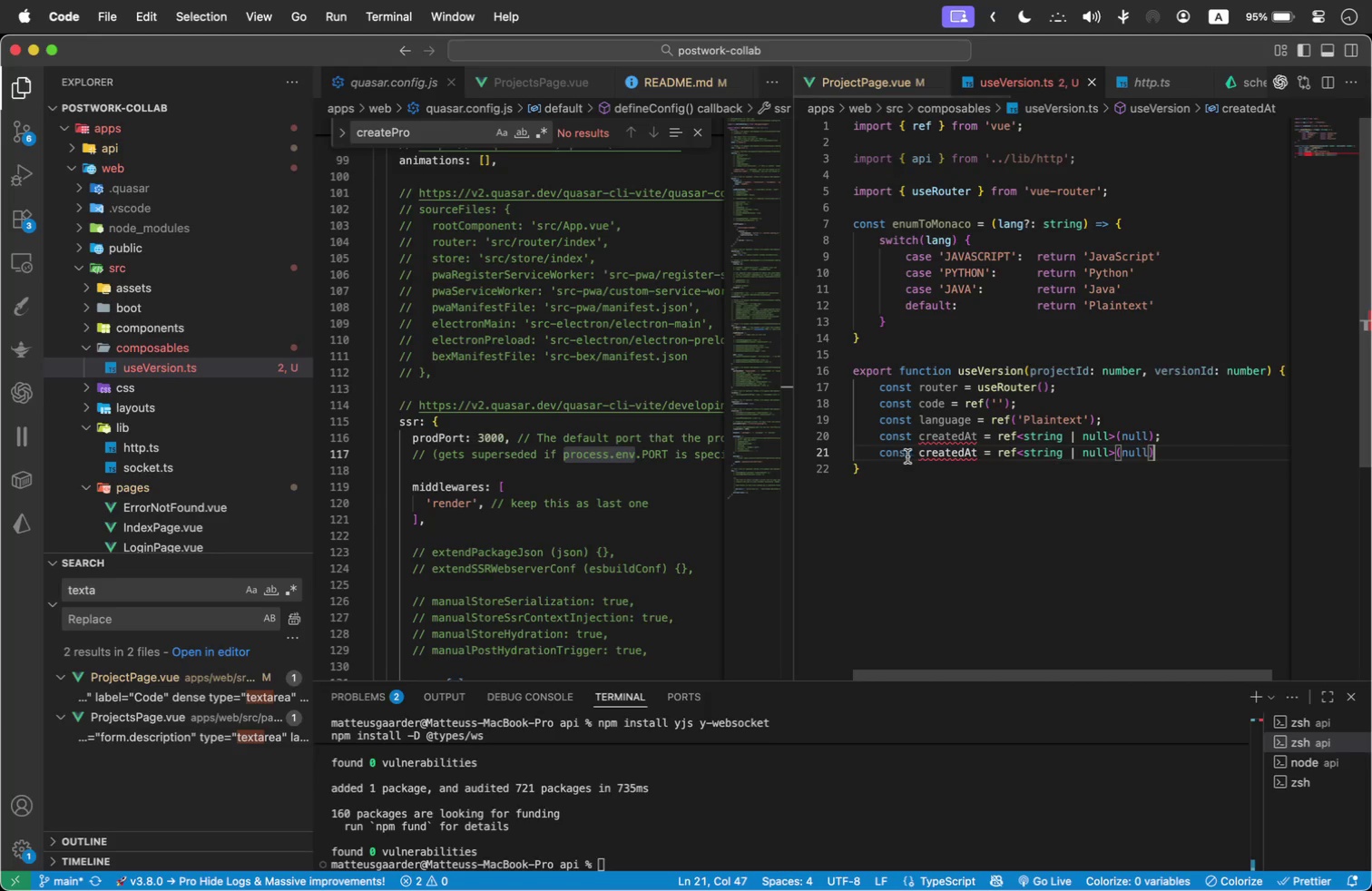 
double_click([946, 452])
 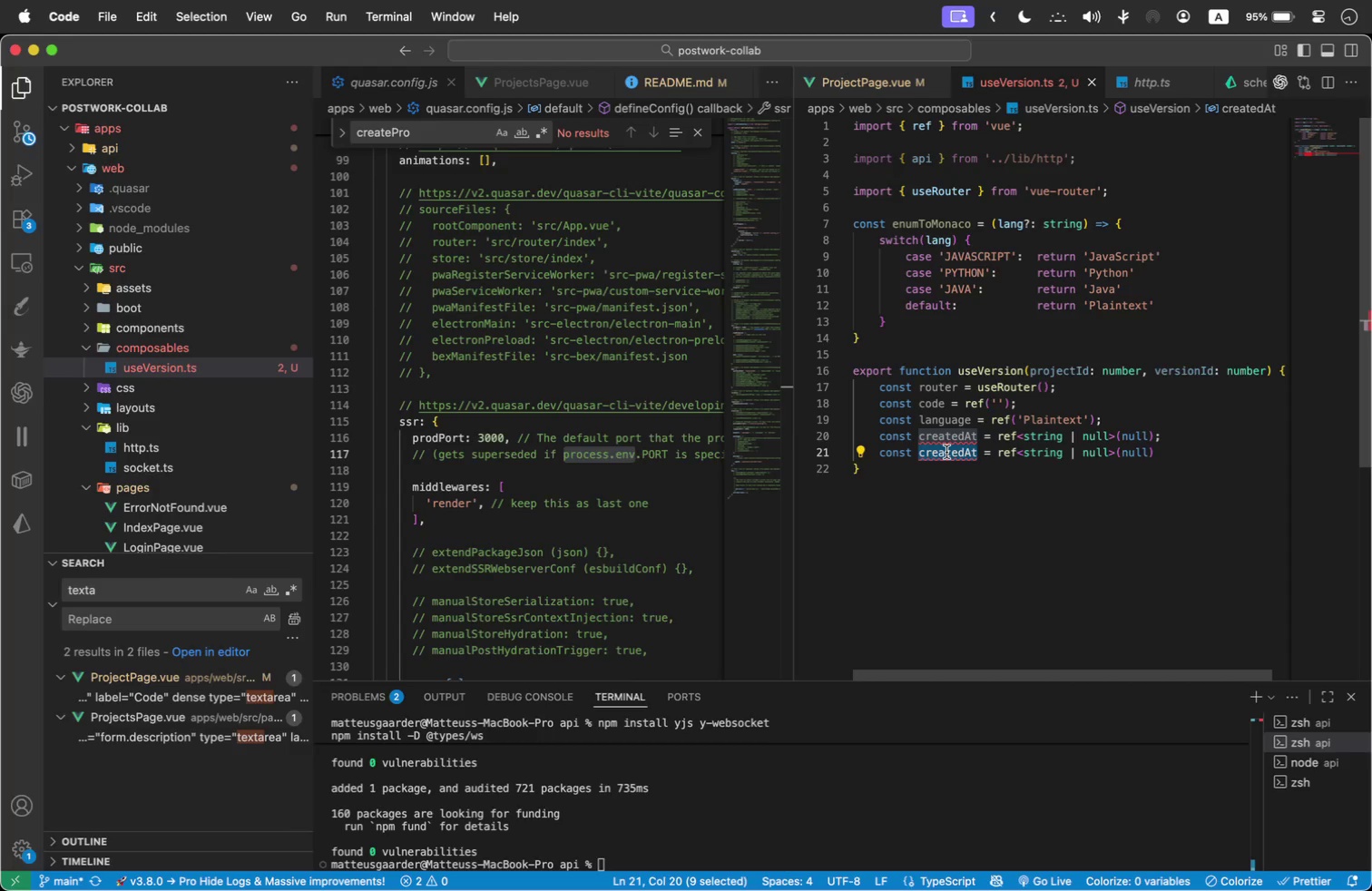 
type(up)
 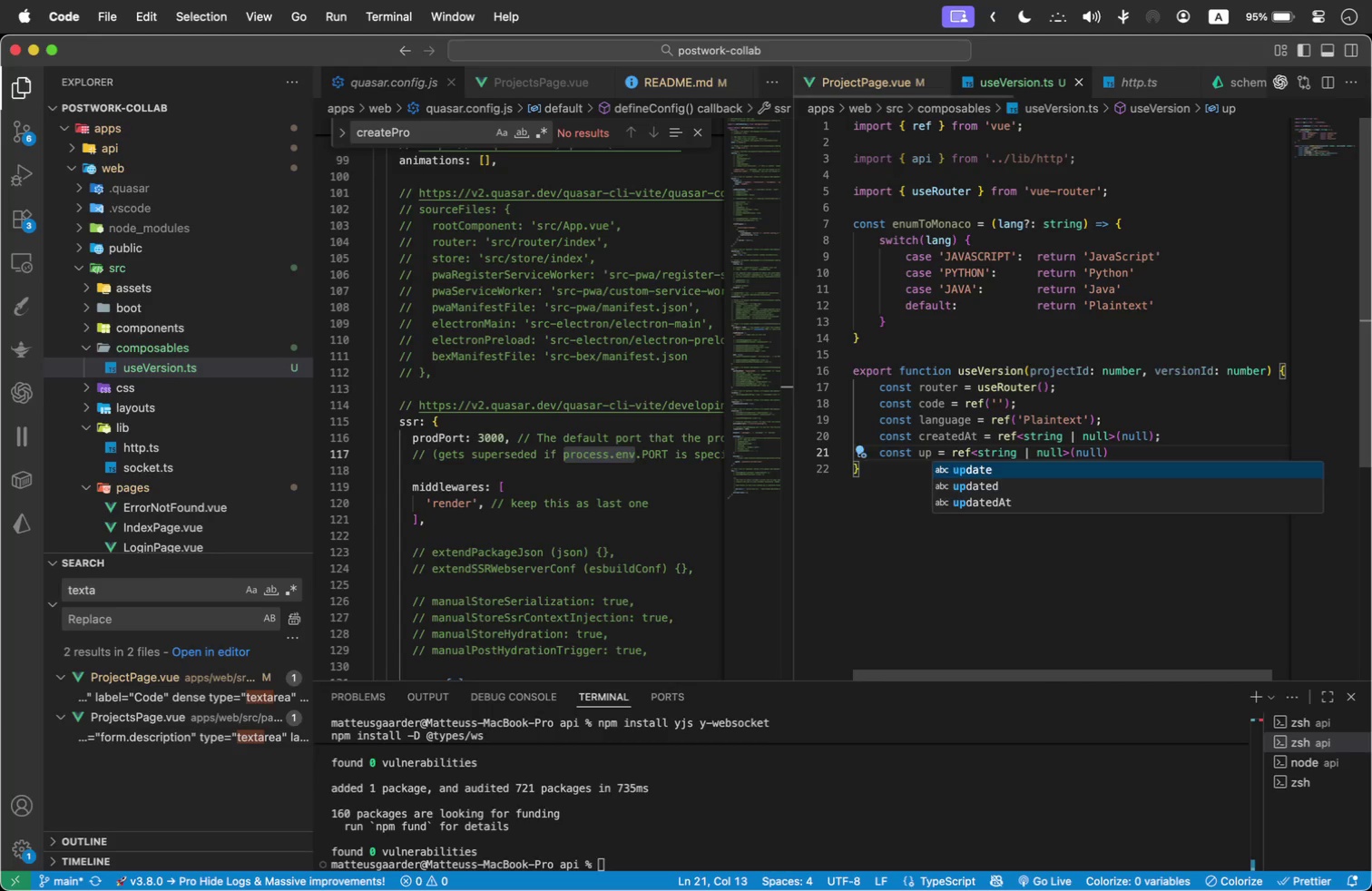 
key(ArrowDown)
 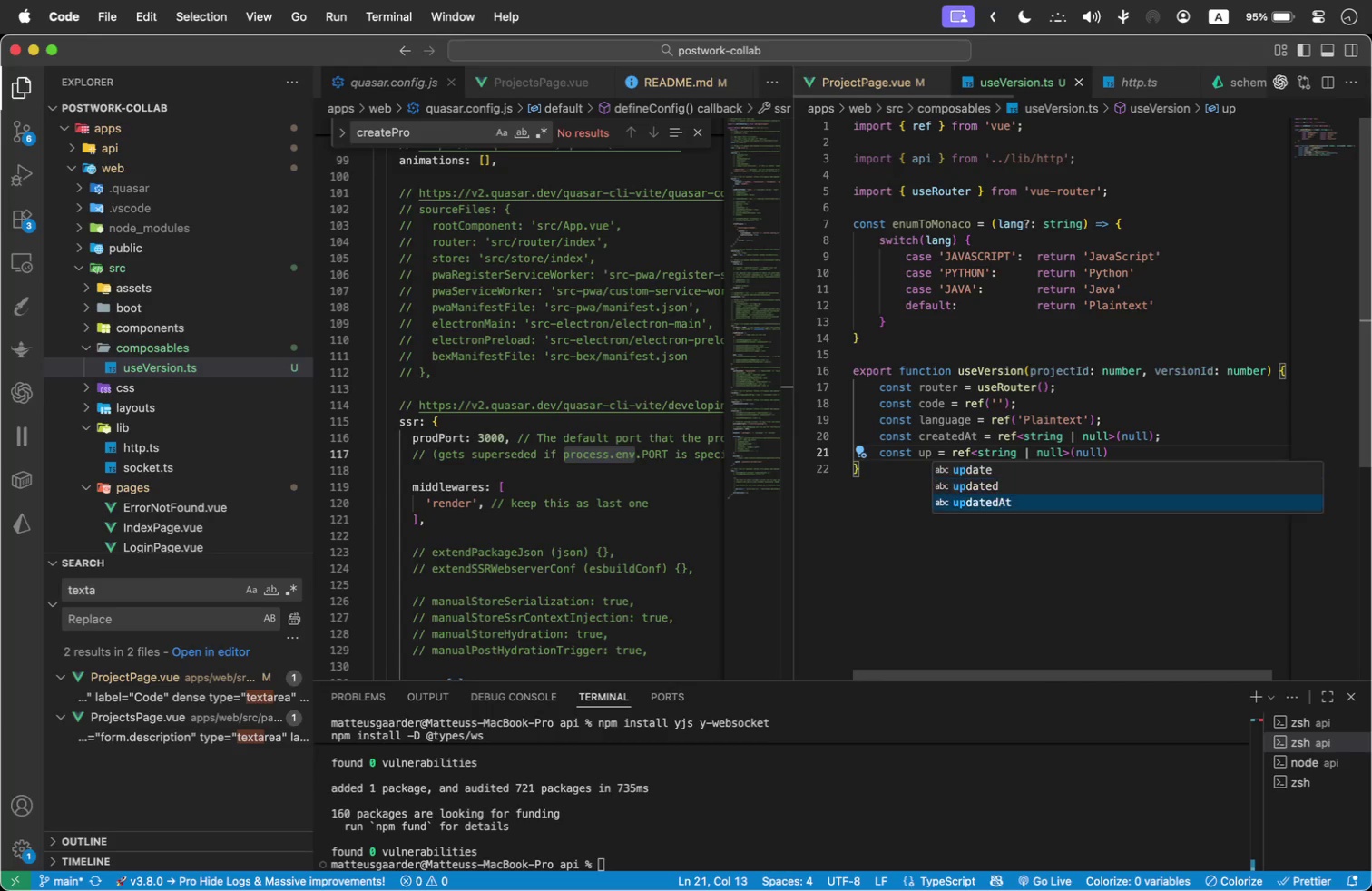 
key(ArrowDown)
 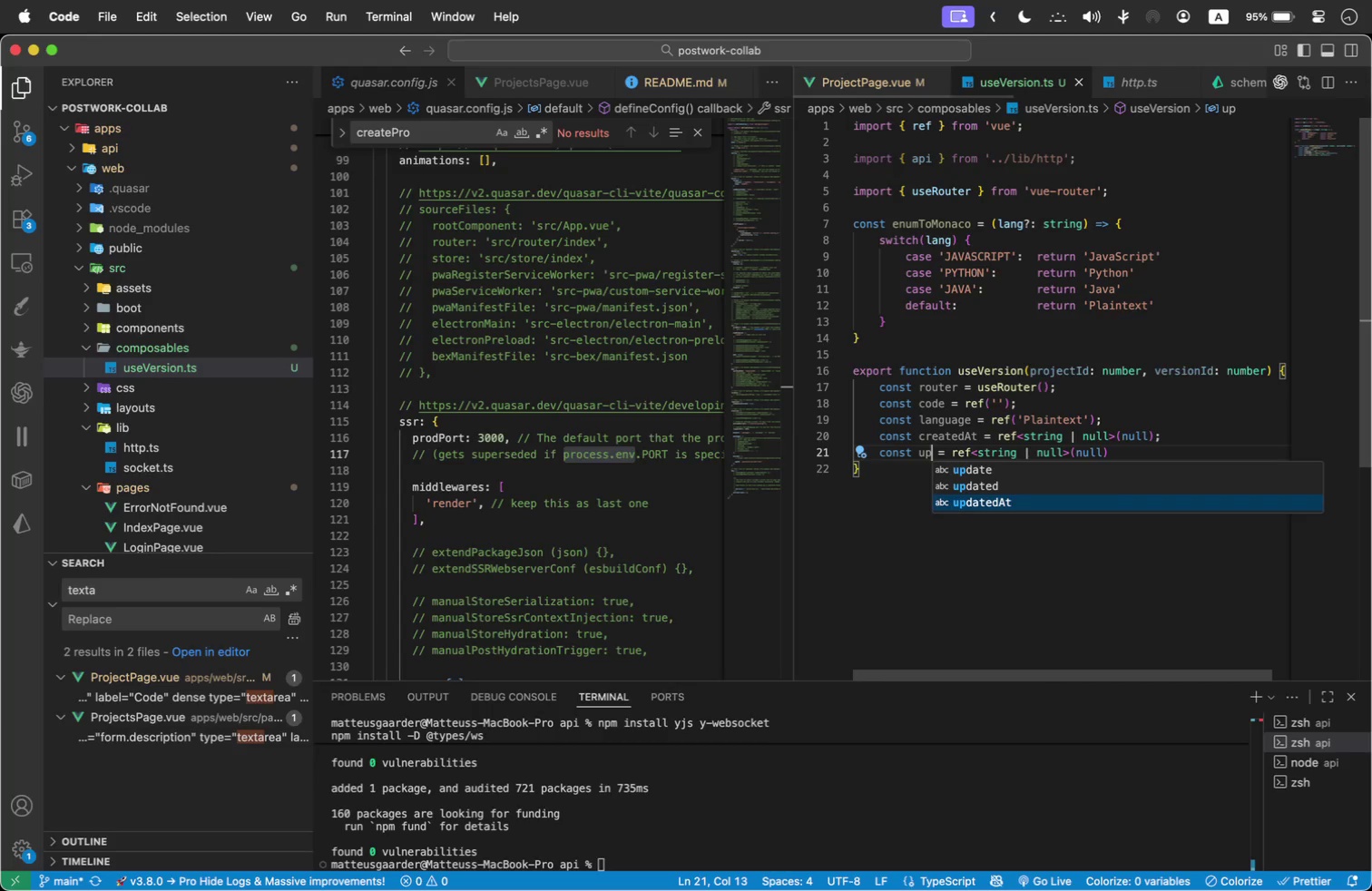 
key(Enter)
 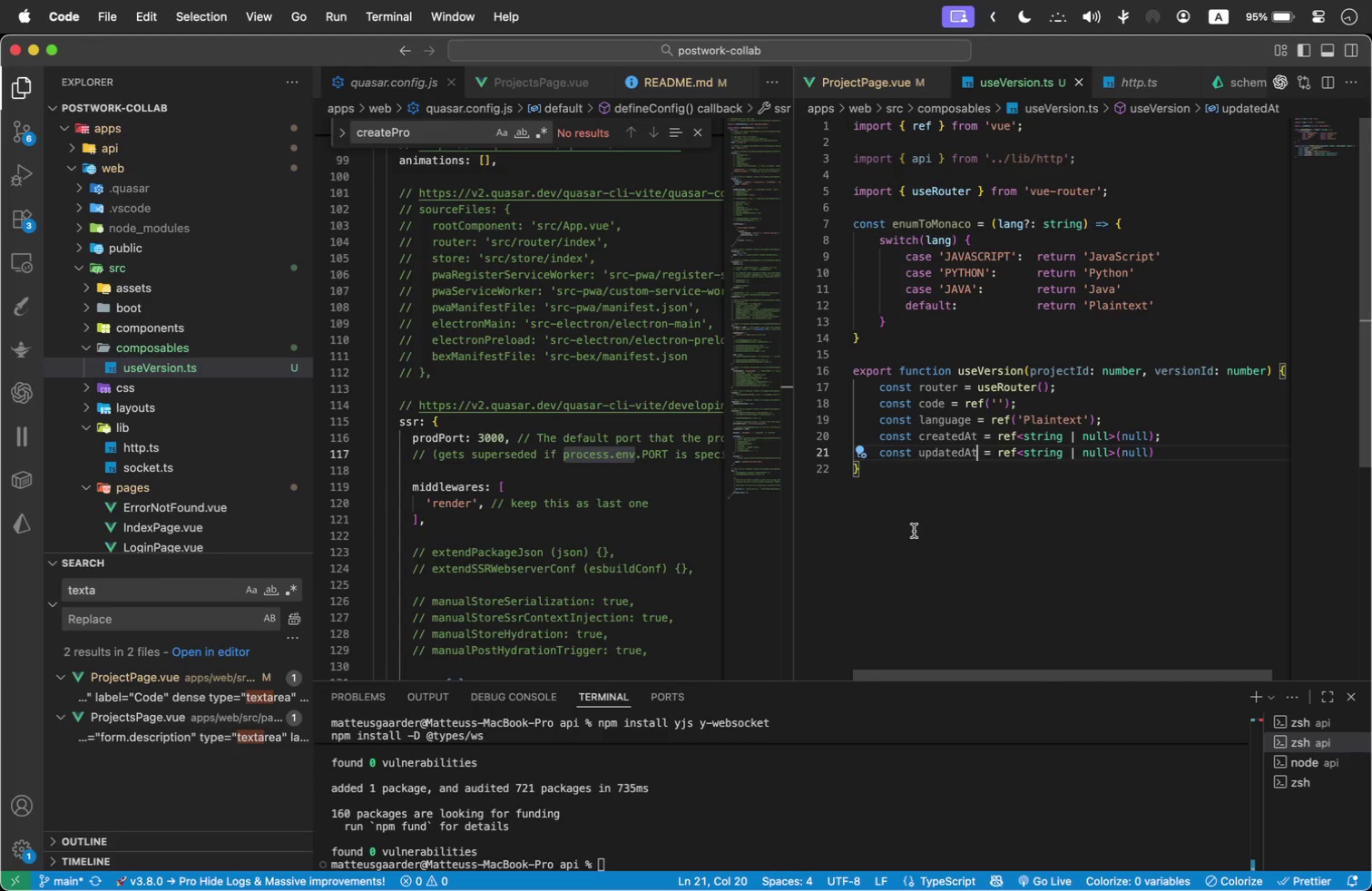 
left_click([1197, 454])
 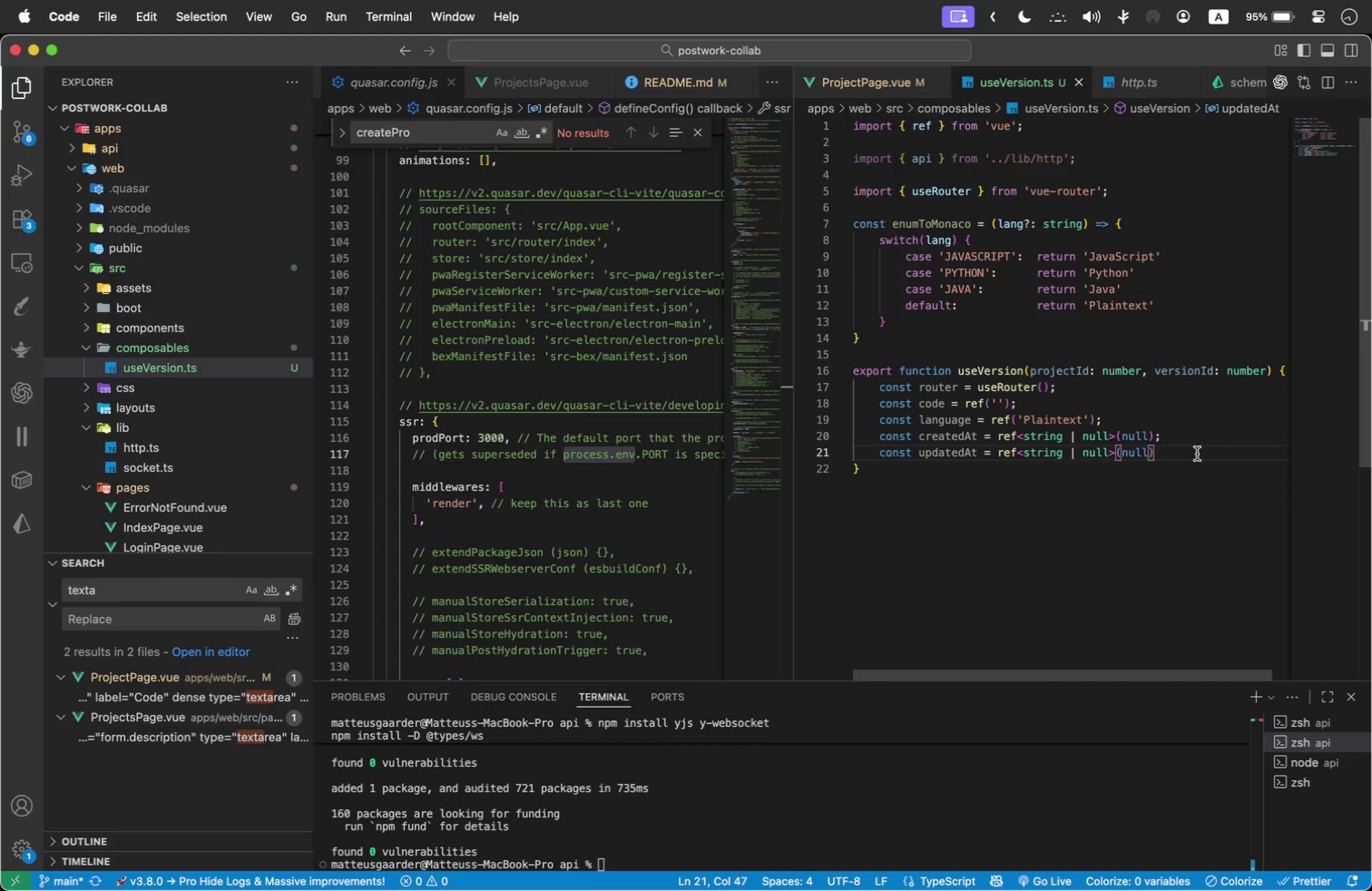 
key(Semicolon)
 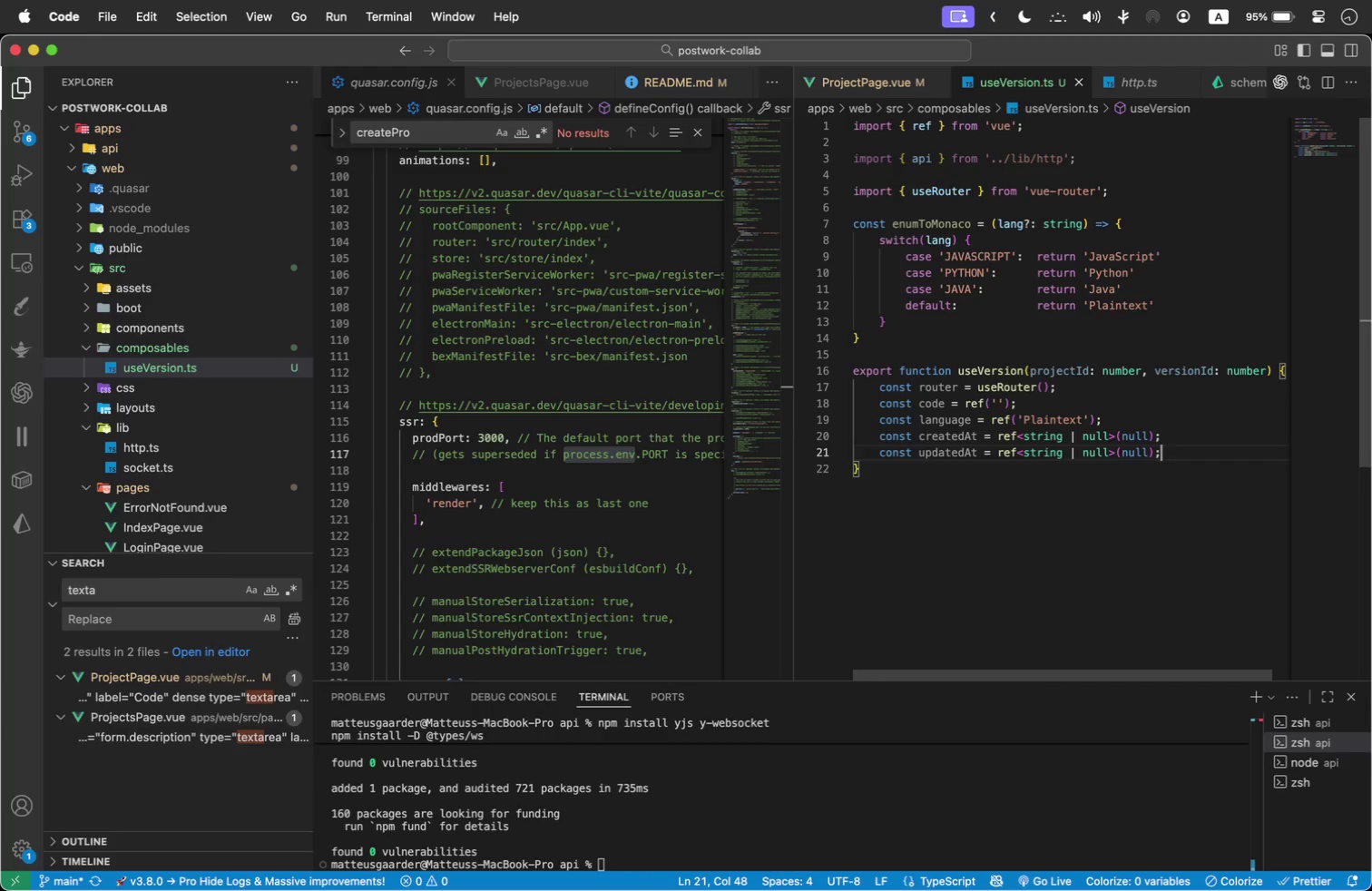 
key(Enter)
 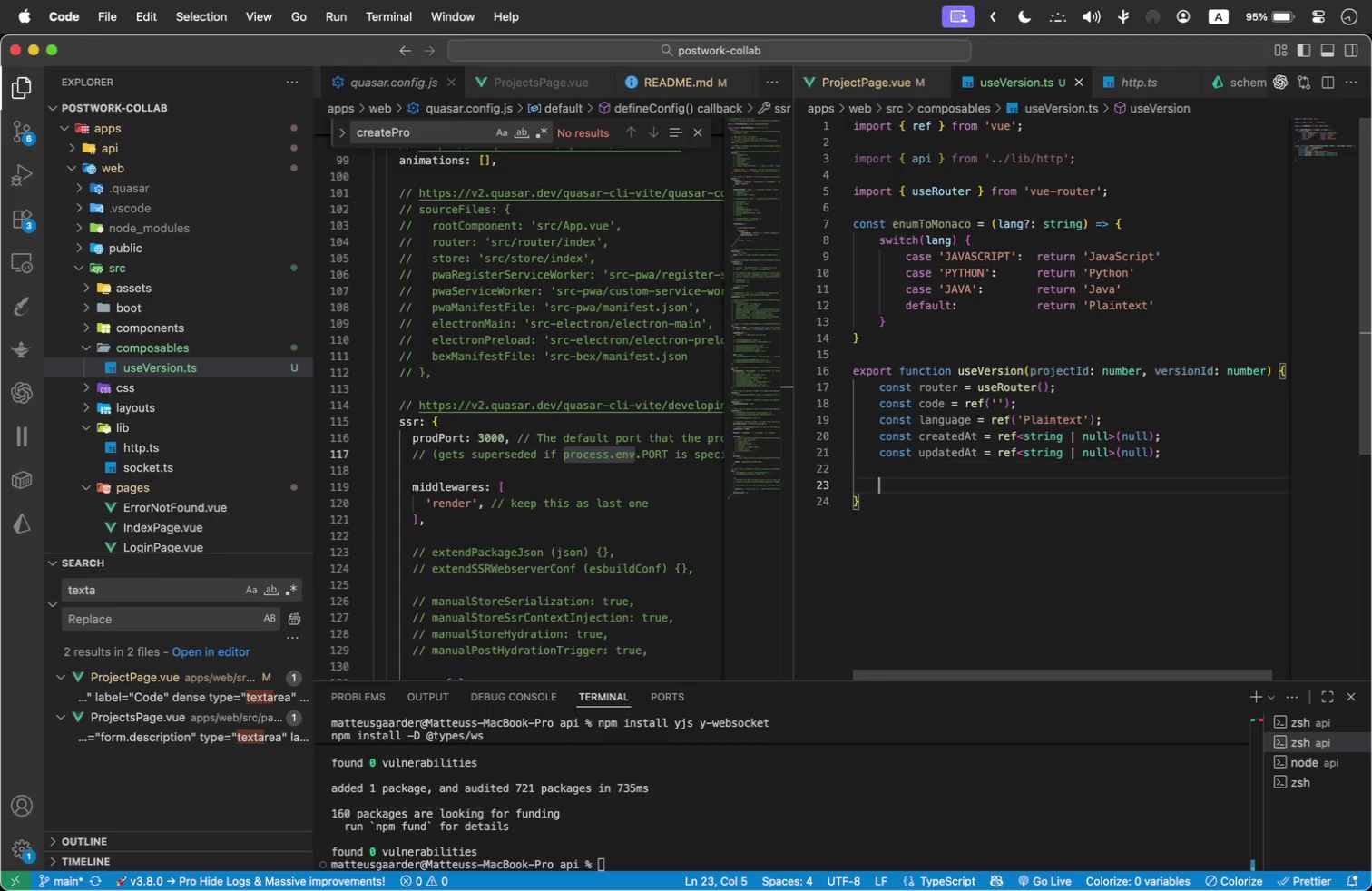 
key(Enter)
 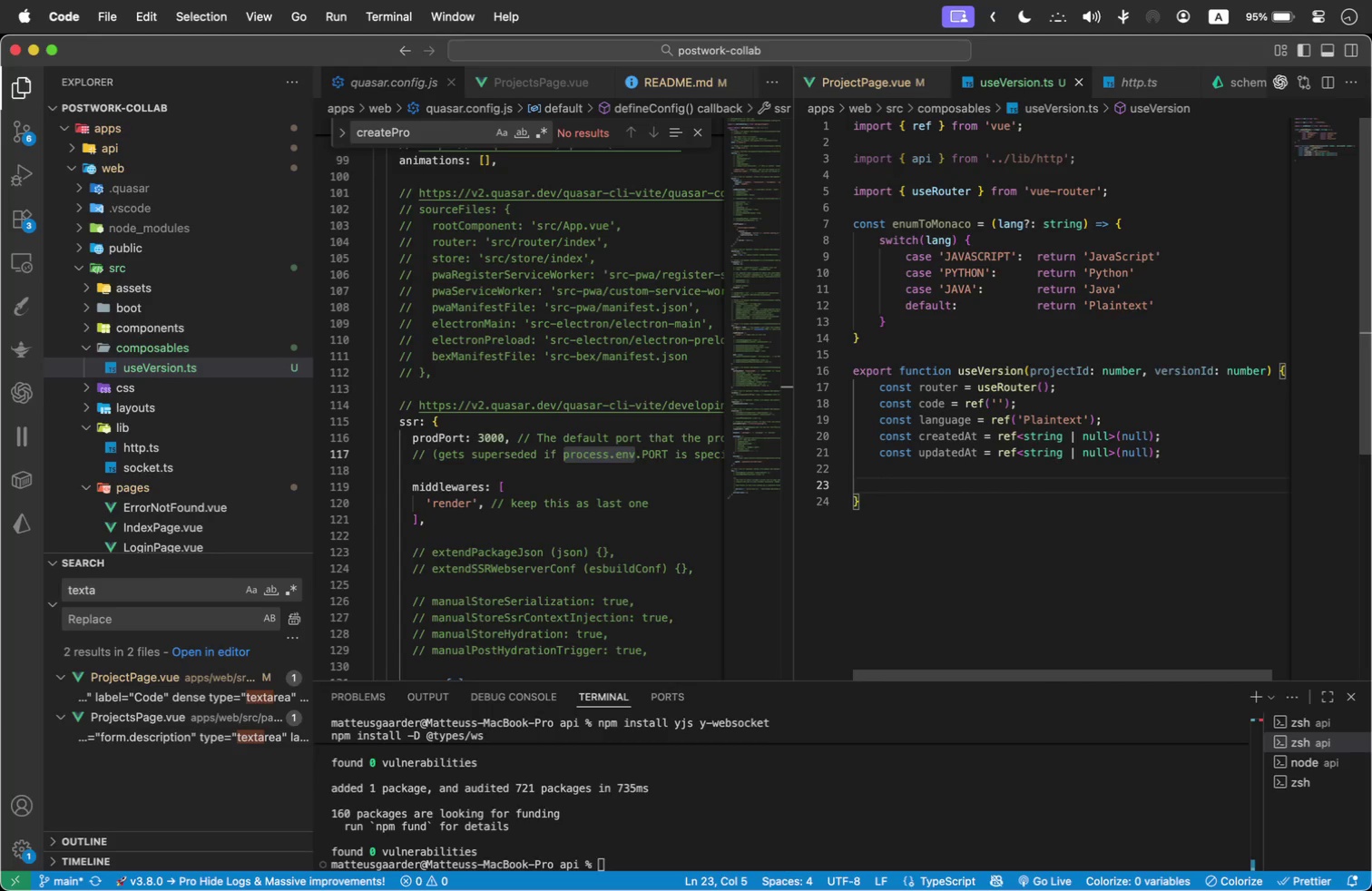 
type(const isLoading = ref('false)
 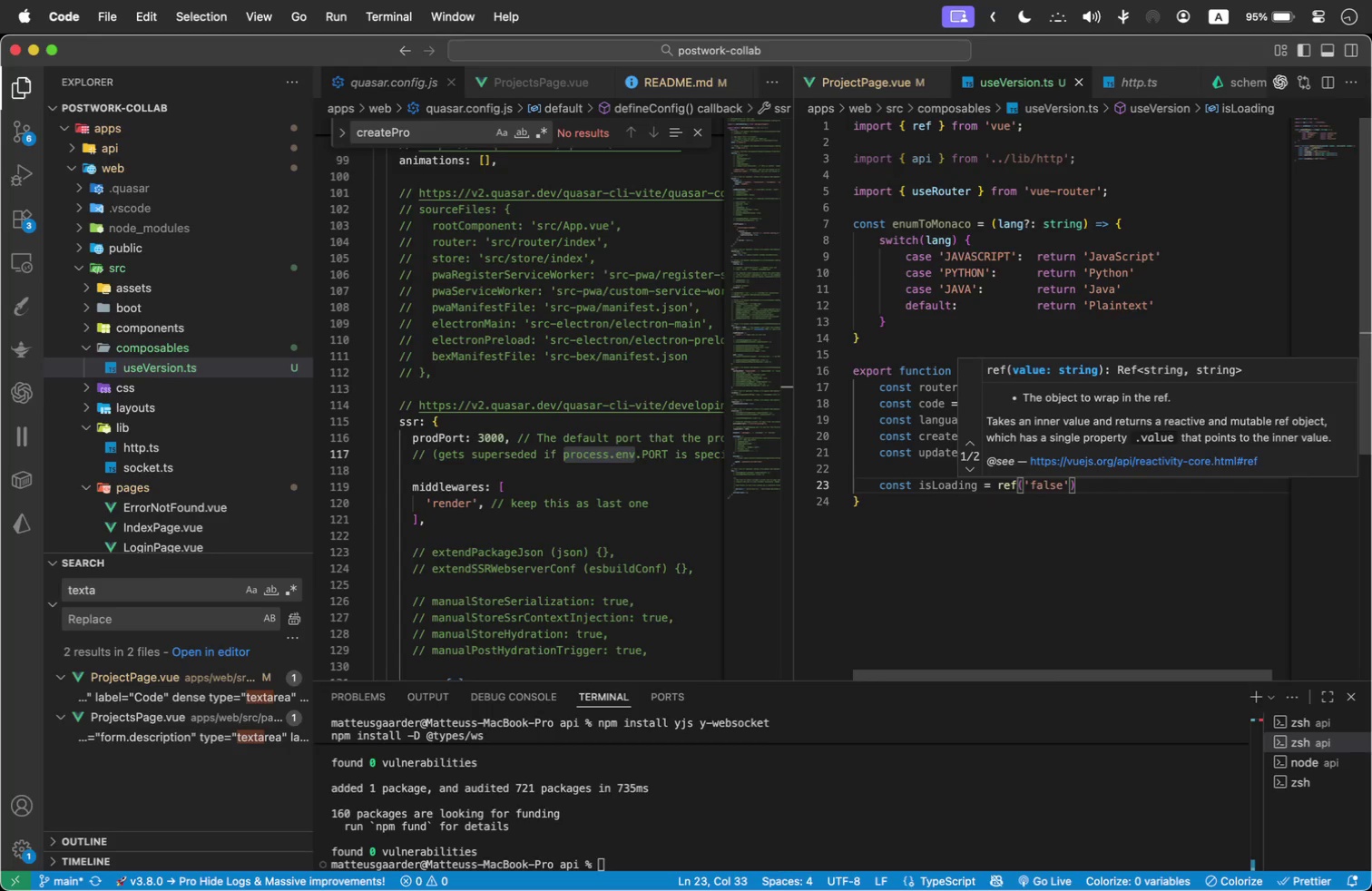 
key(ArrowRight)
 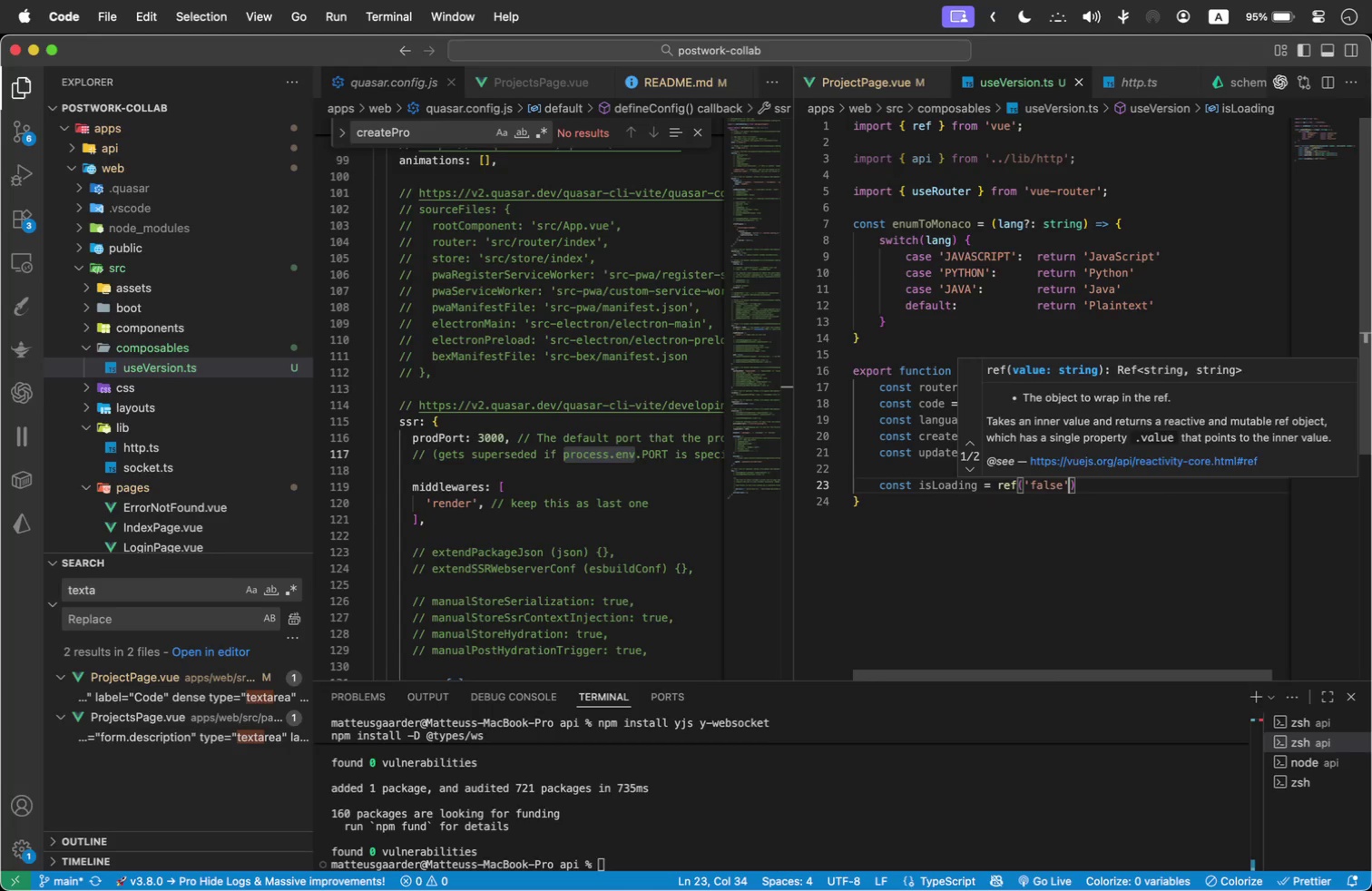 
key(ArrowRight)
 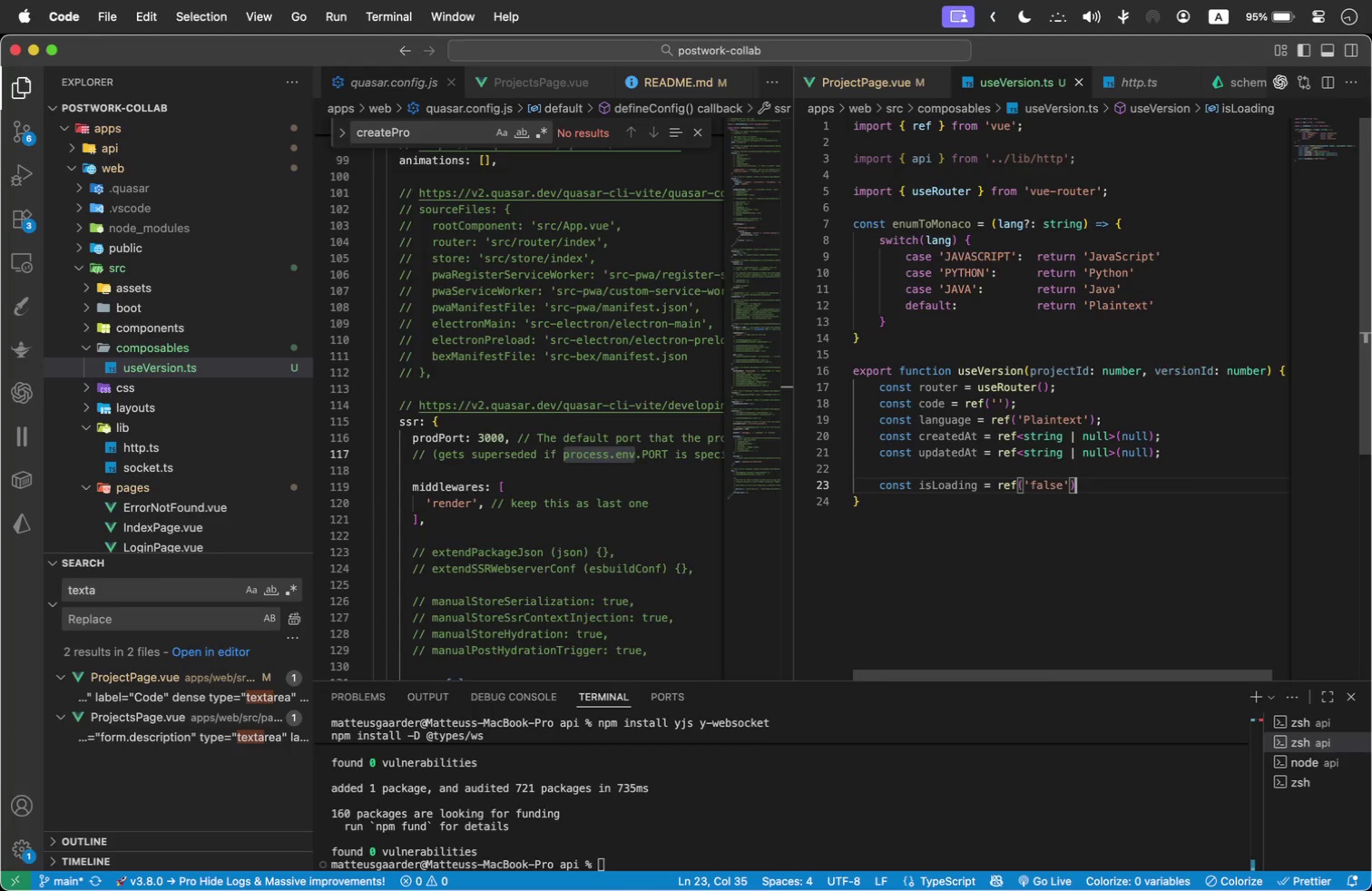 
key(Semicolon)
 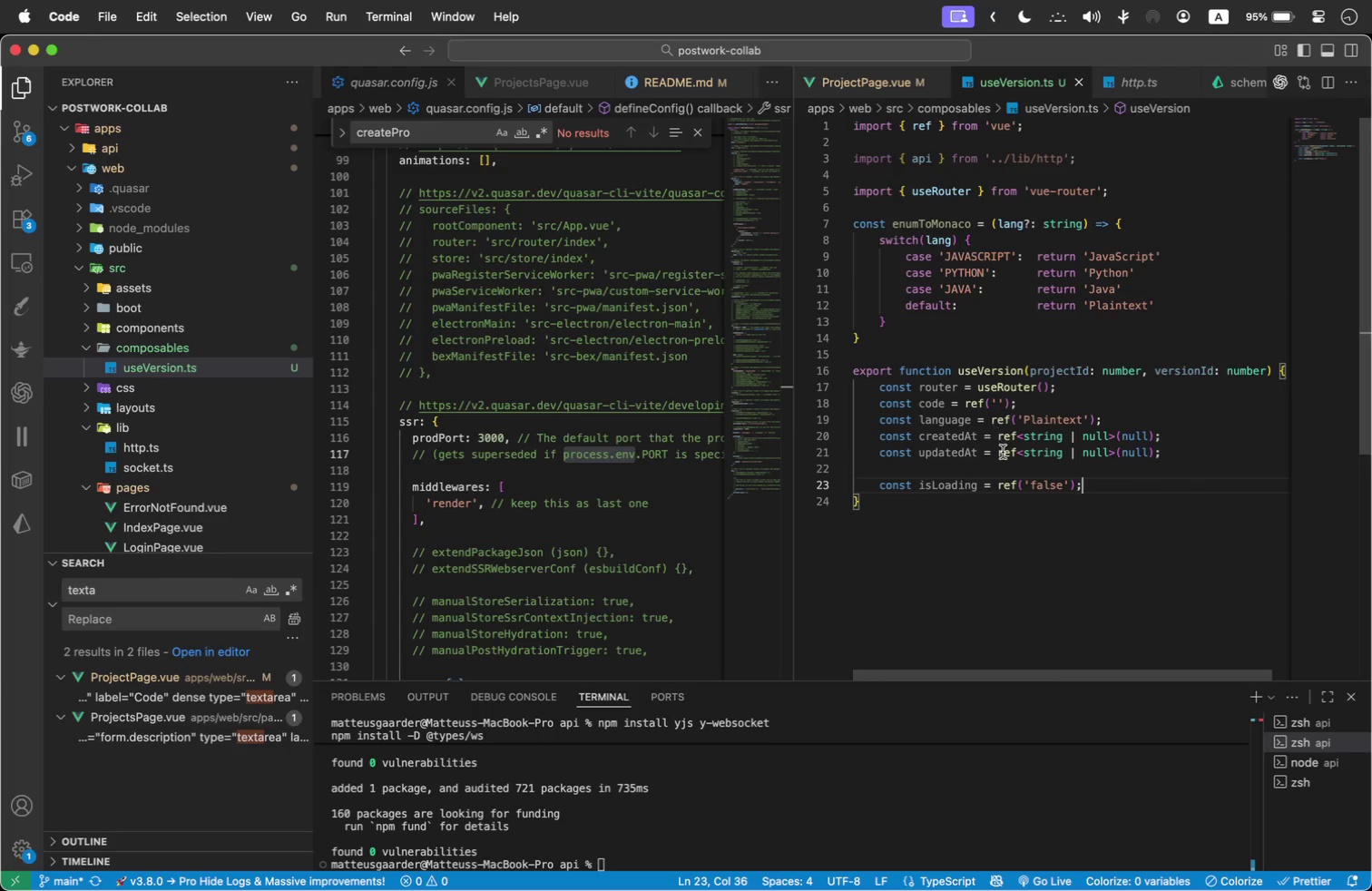 
left_click([1004, 460])
 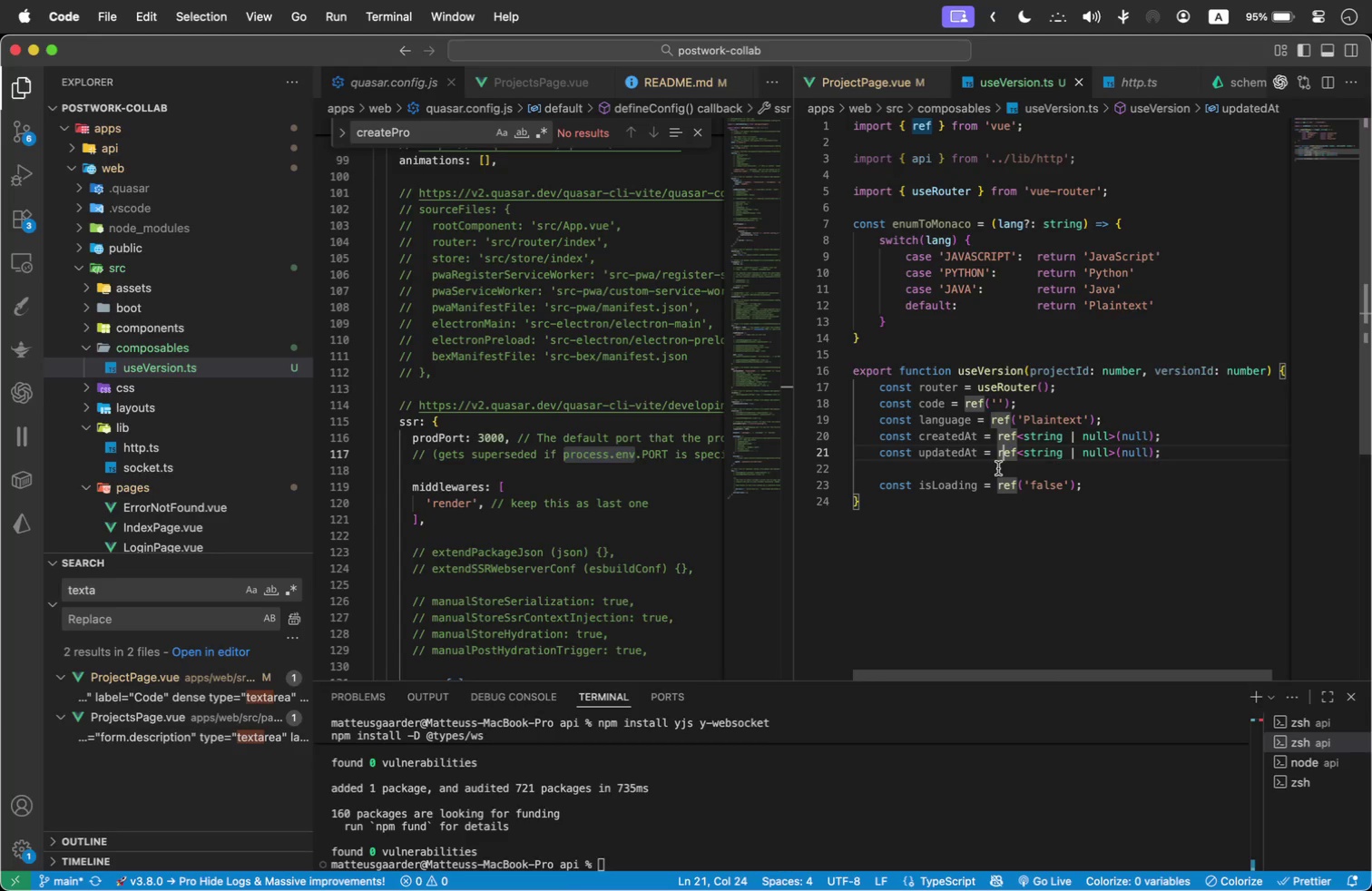 
double_click([998, 468])
 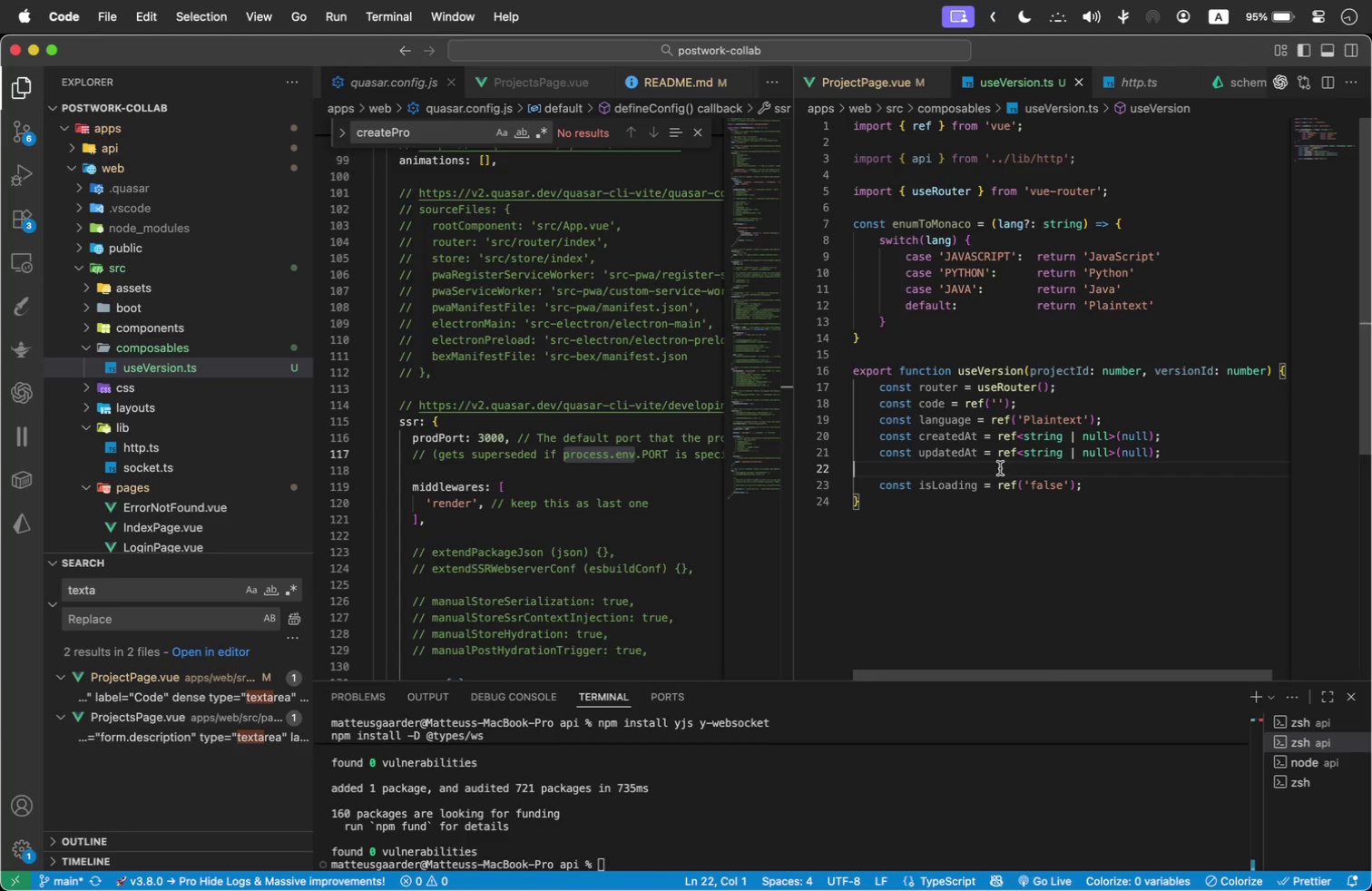 
key(Backspace)
 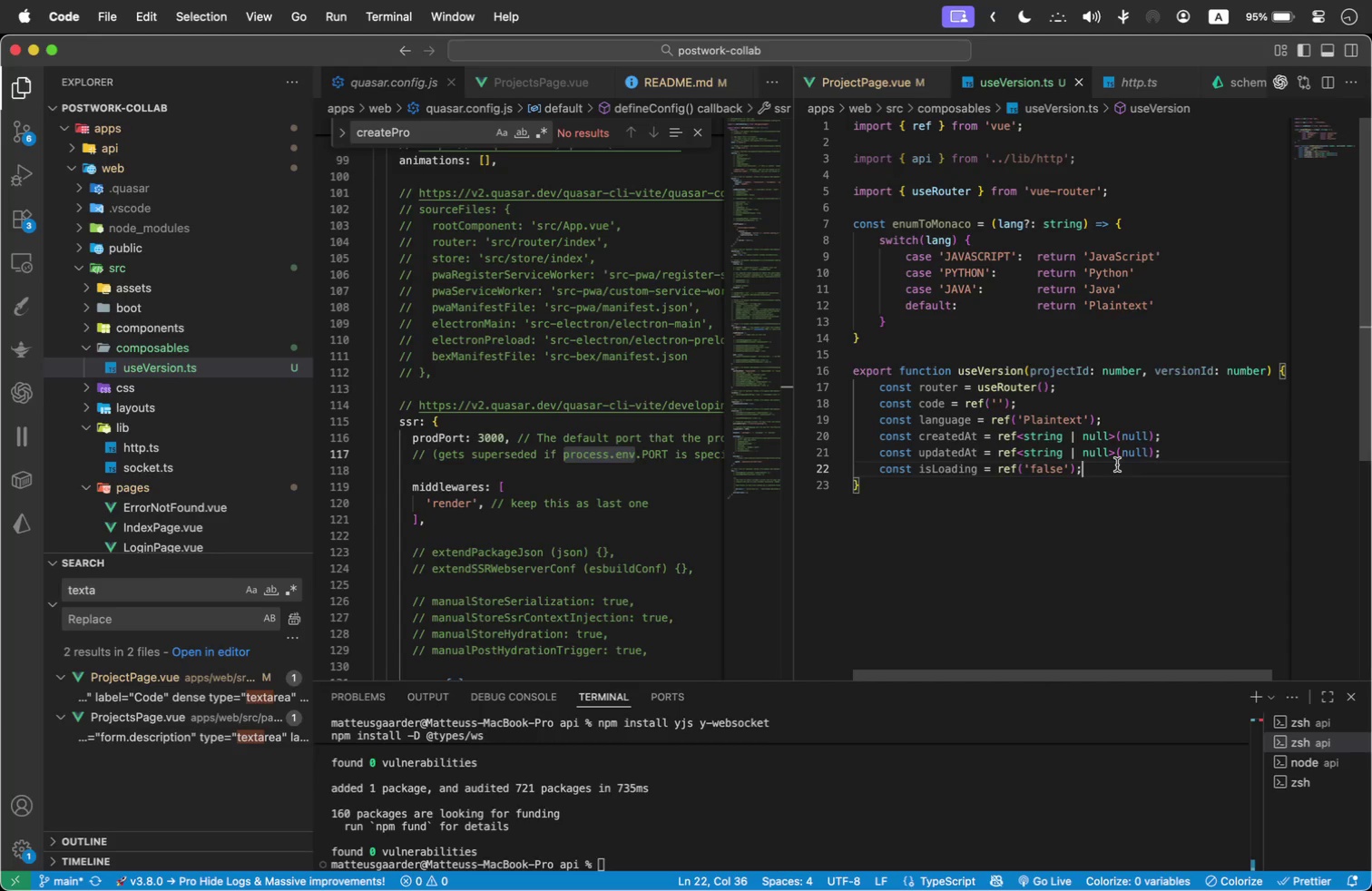 
key(Enter)
 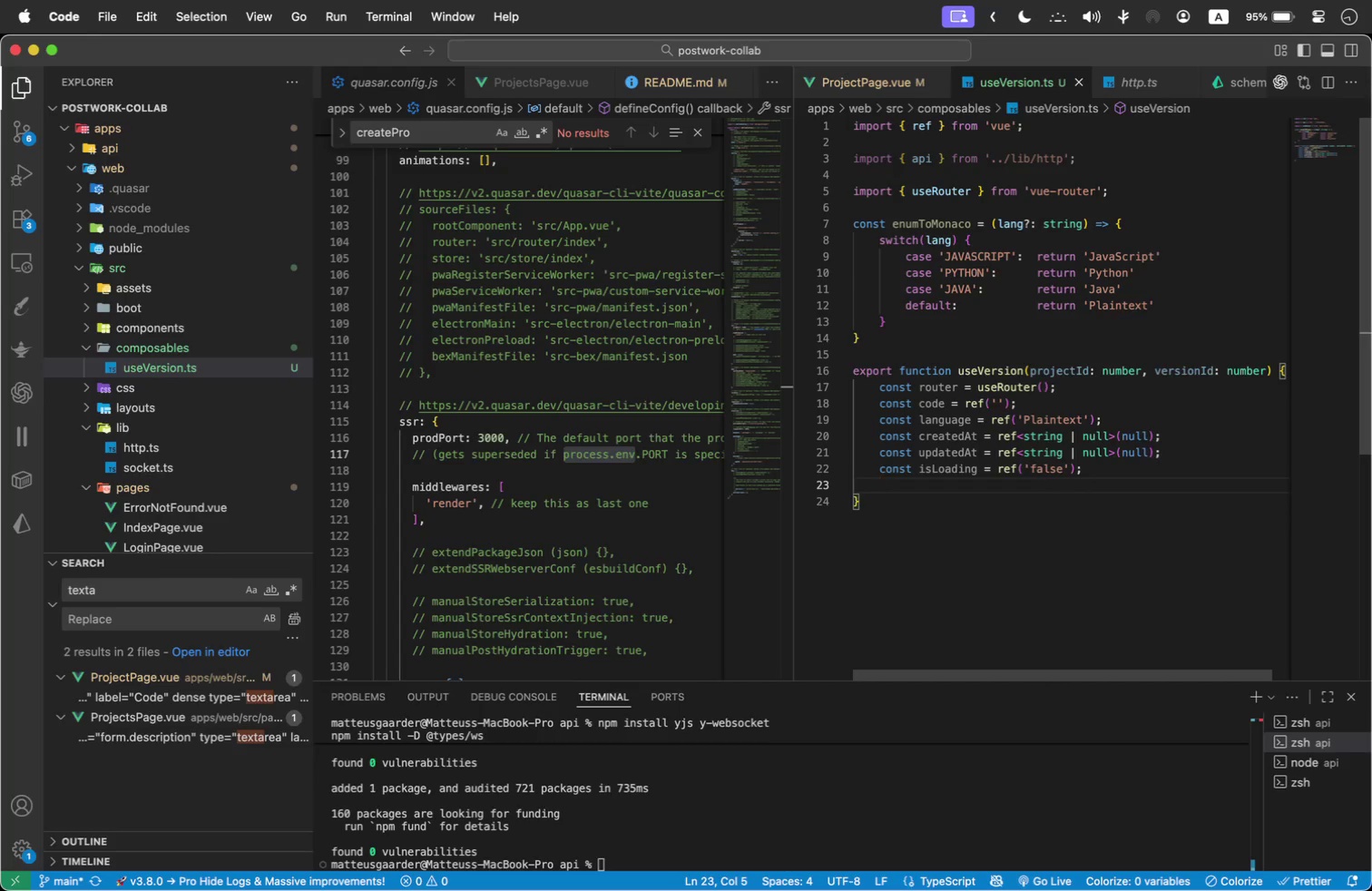 
type(const errMs)
key(Backspace)
key(Backspace)
 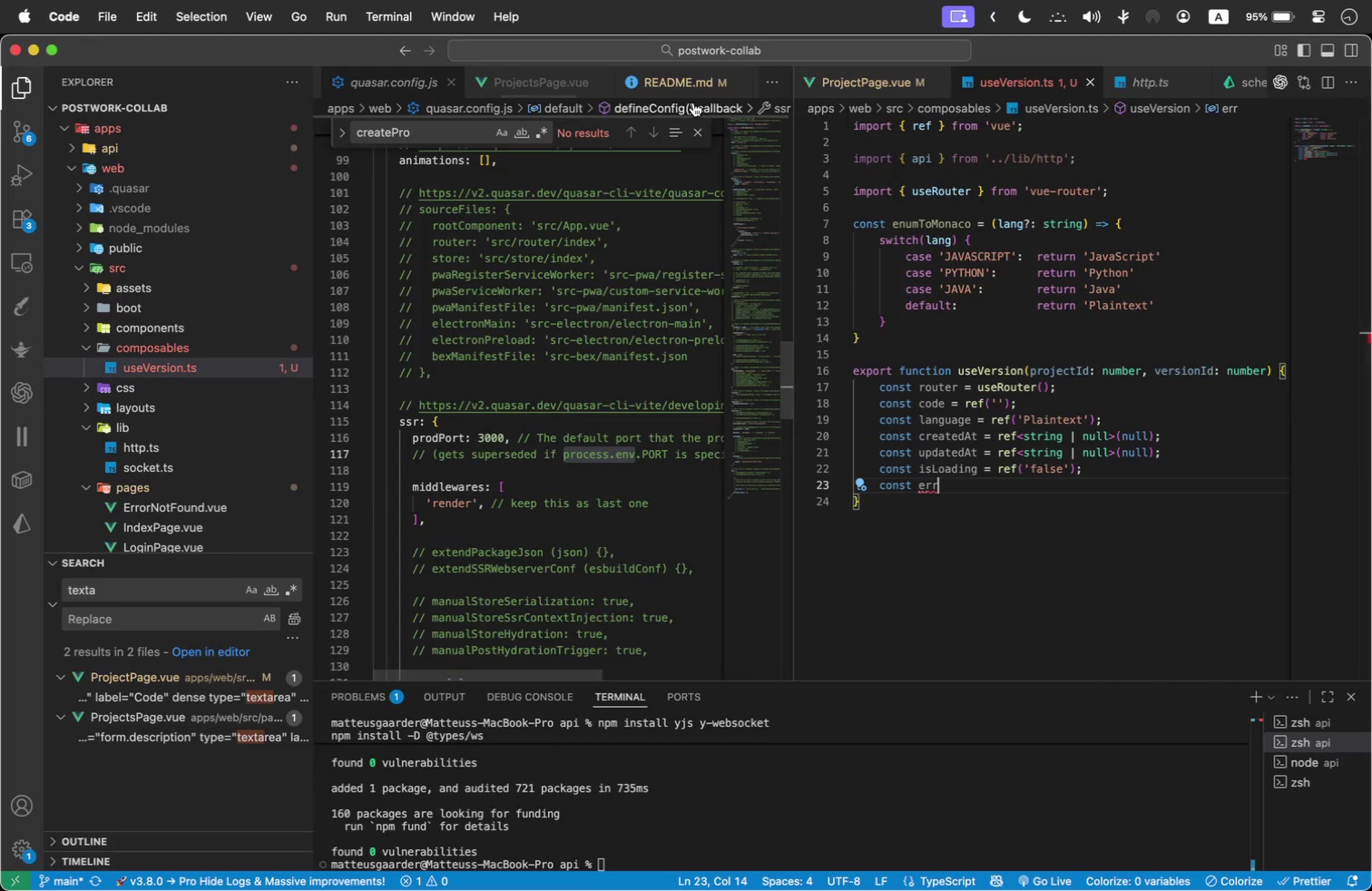 
left_click([549, 92])
 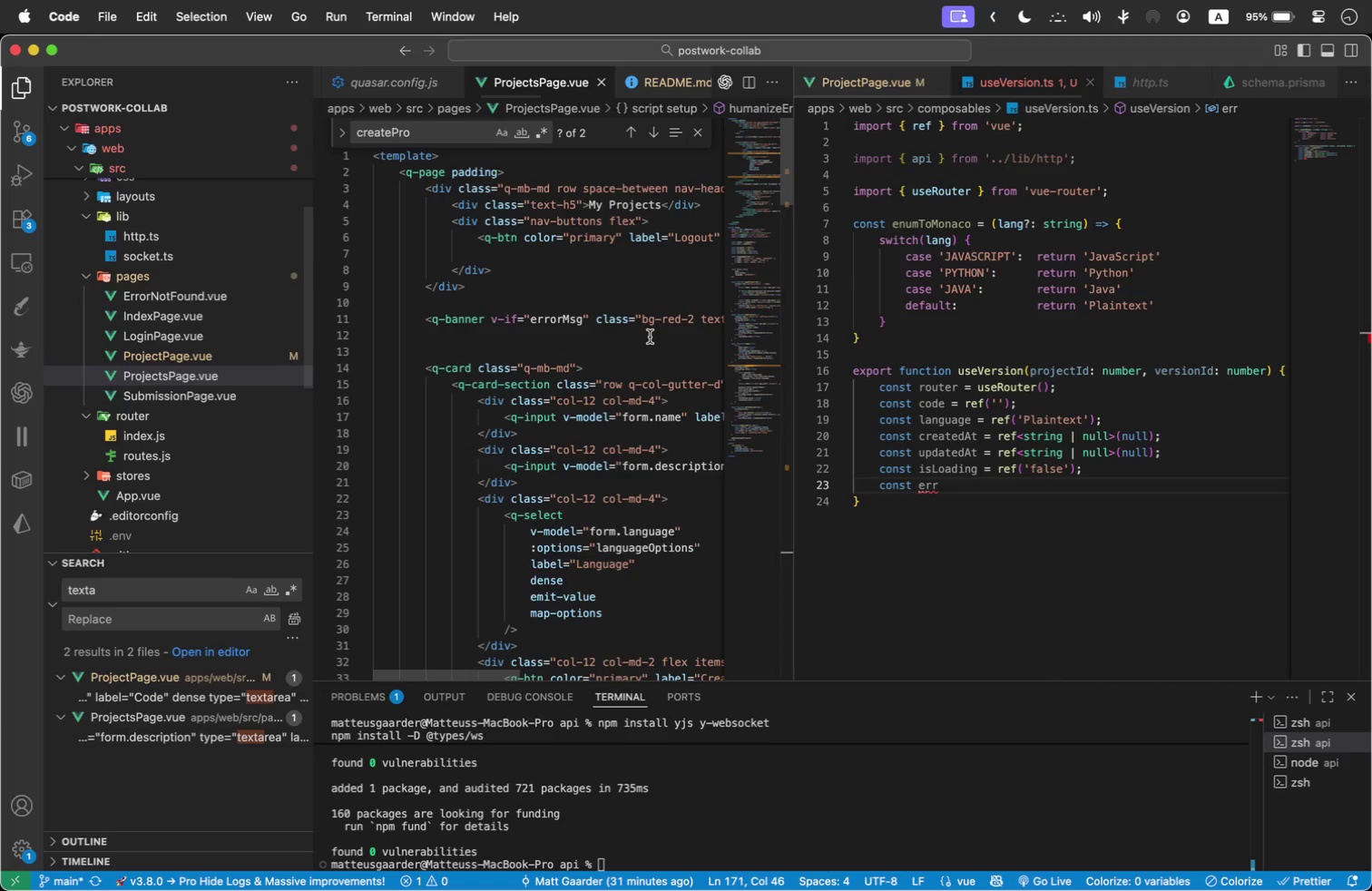 
scroll: coordinate [650, 337], scroll_direction: down, amount: 16.0
 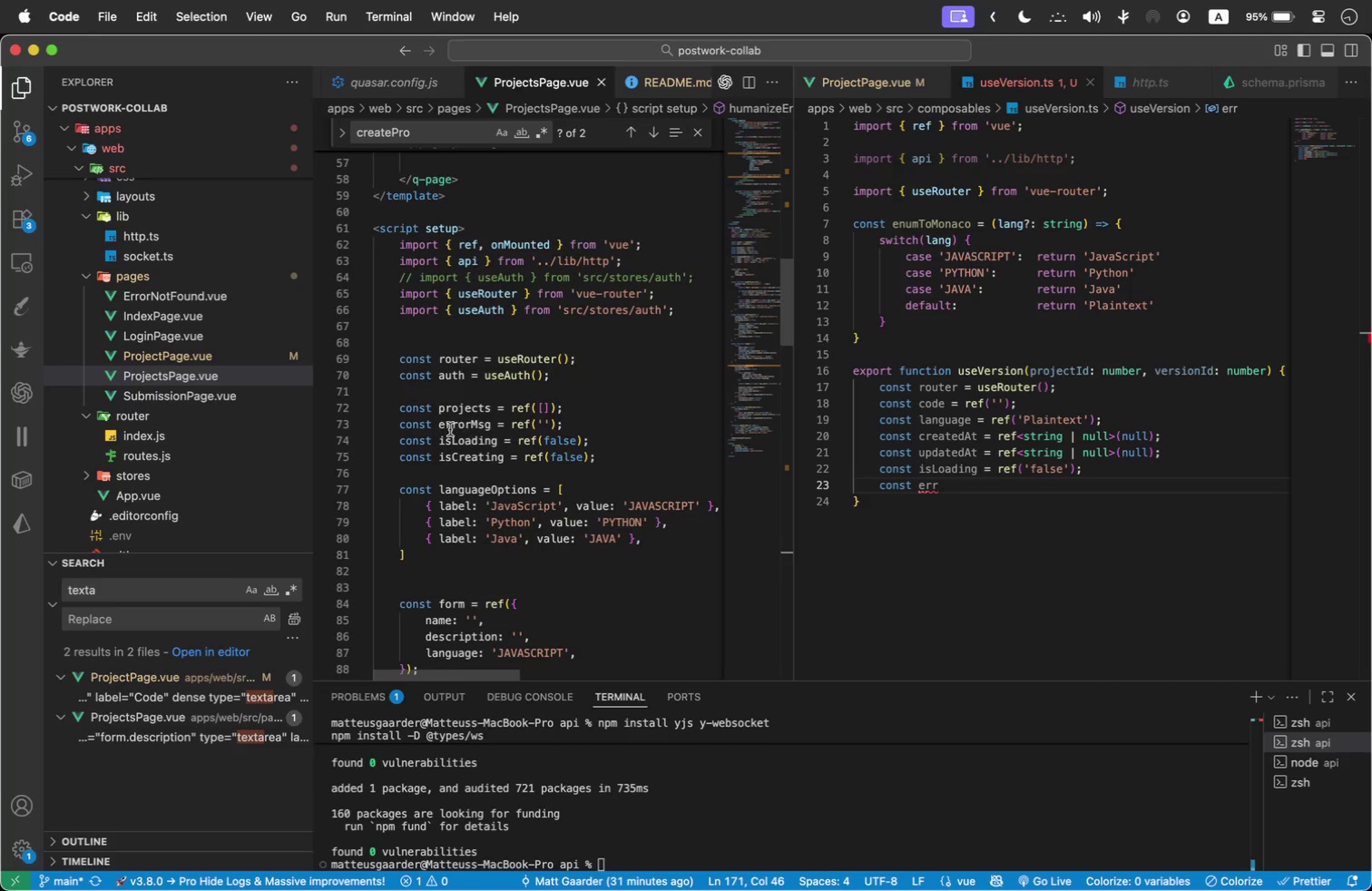 
double_click([472, 430])
 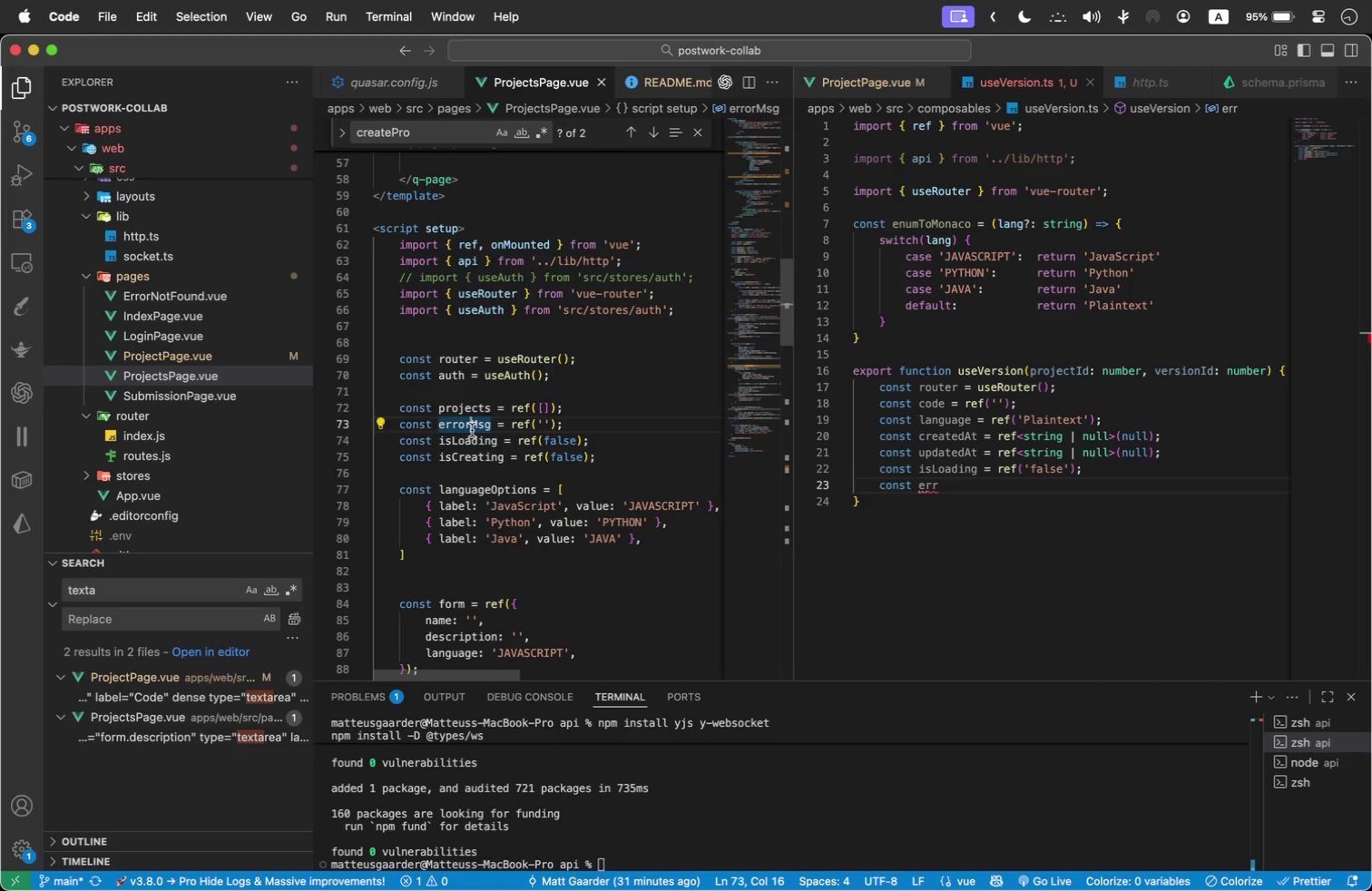 
key(Meta+C)
 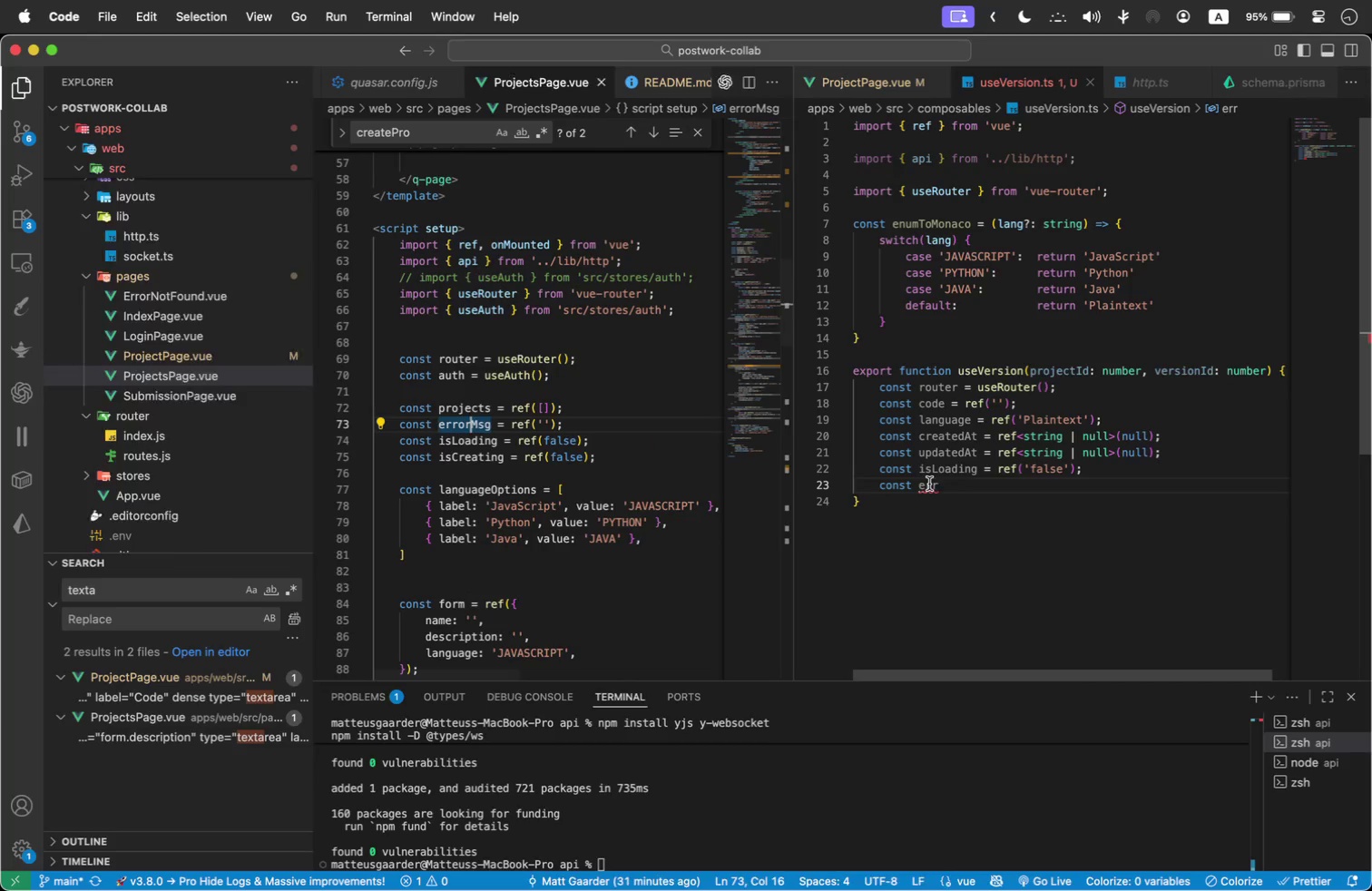 
double_click([929, 484])
 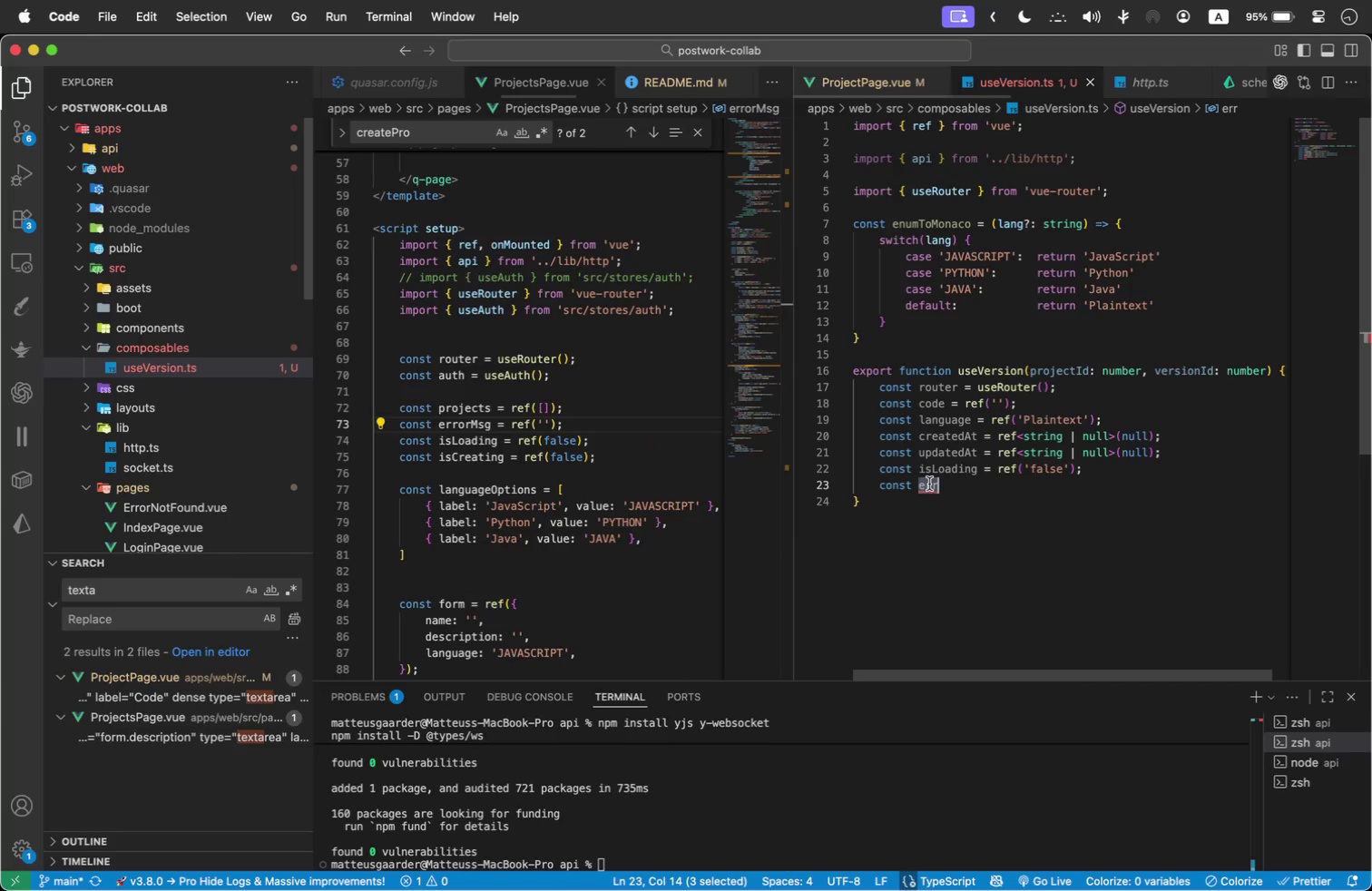 
key(Meta+CommandLeft)
 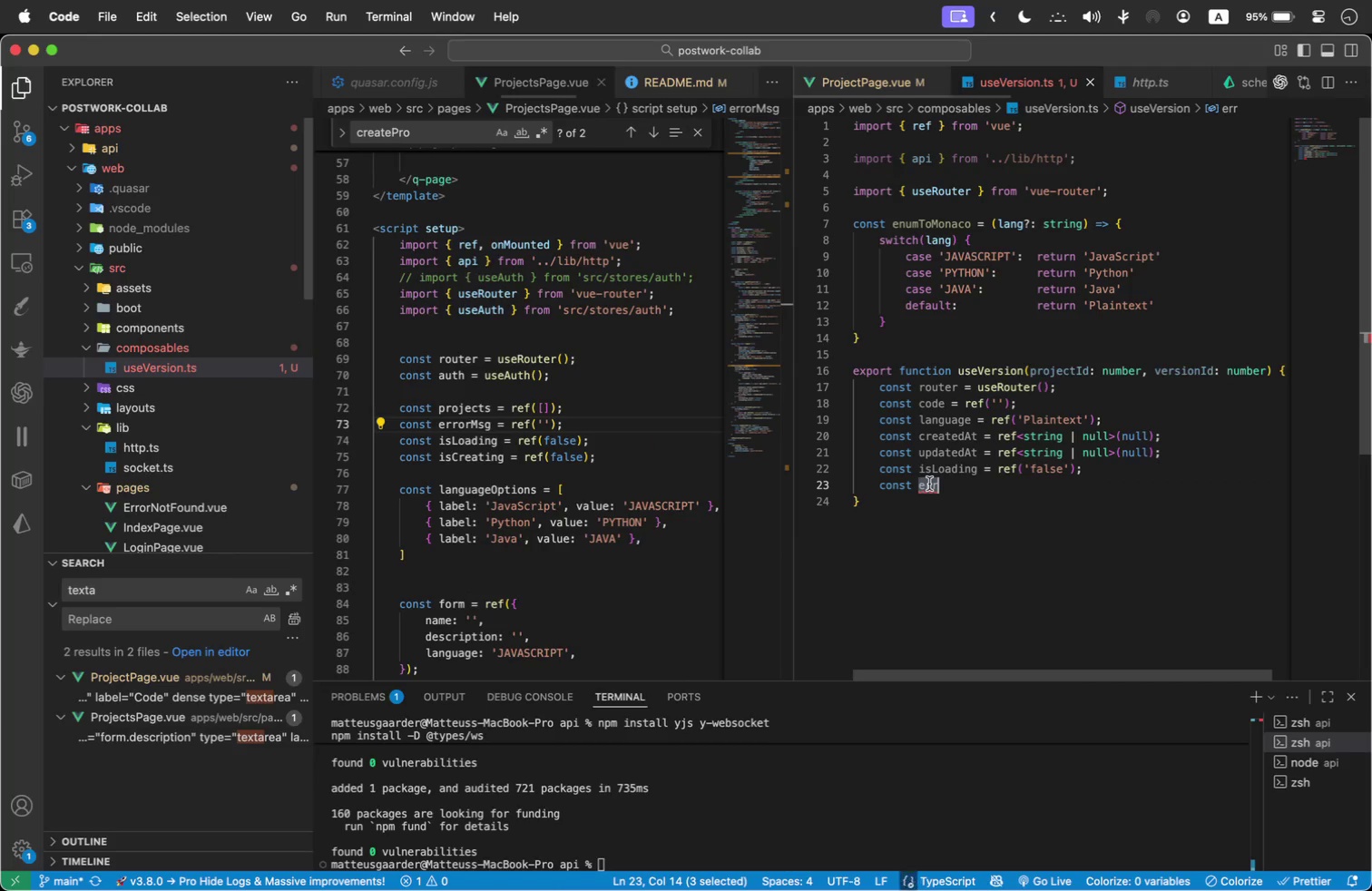 
key(Meta+V)
 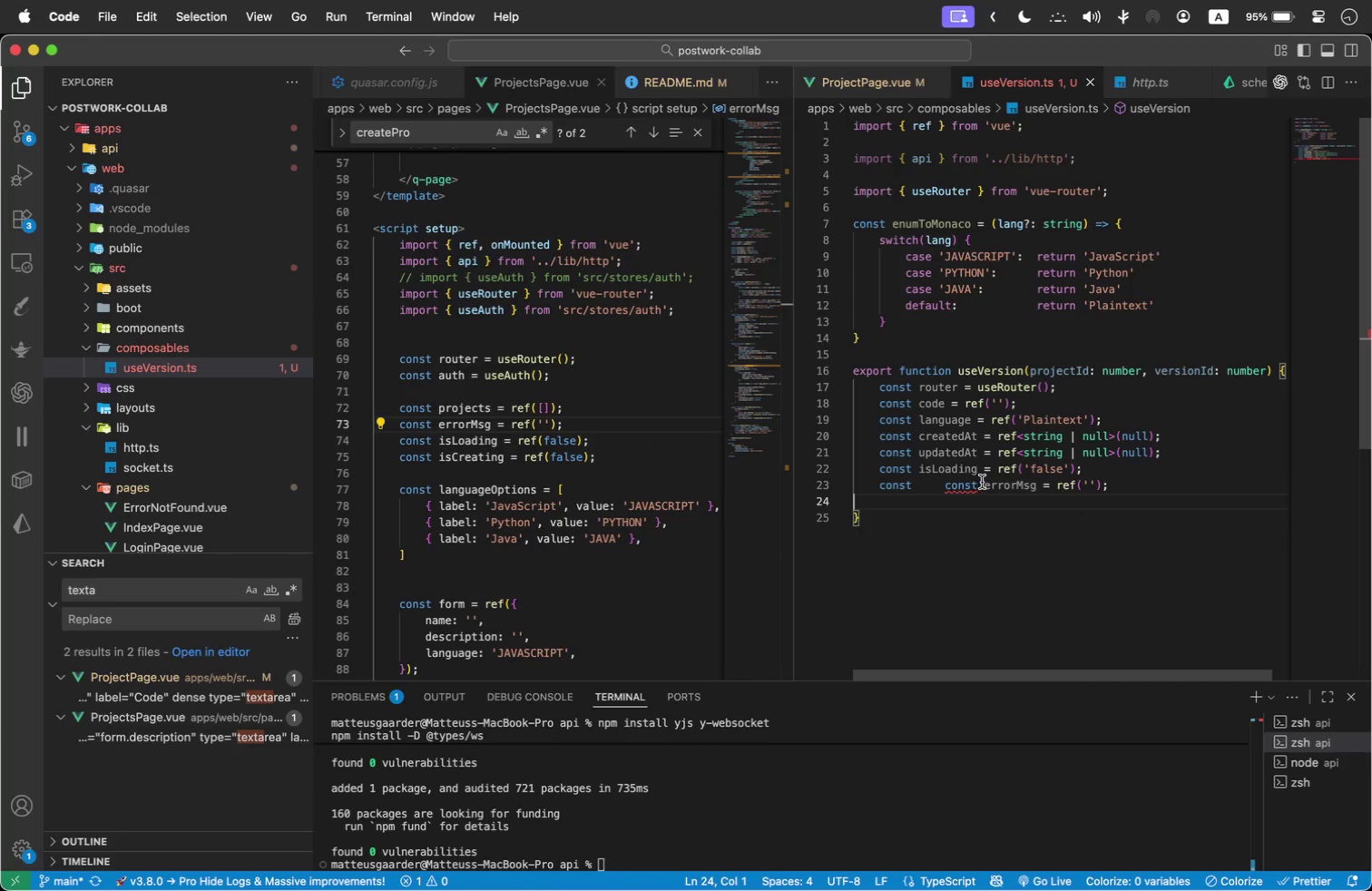 
left_click_drag(start_coordinate=[976, 485], to_coordinate=[877, 478])
 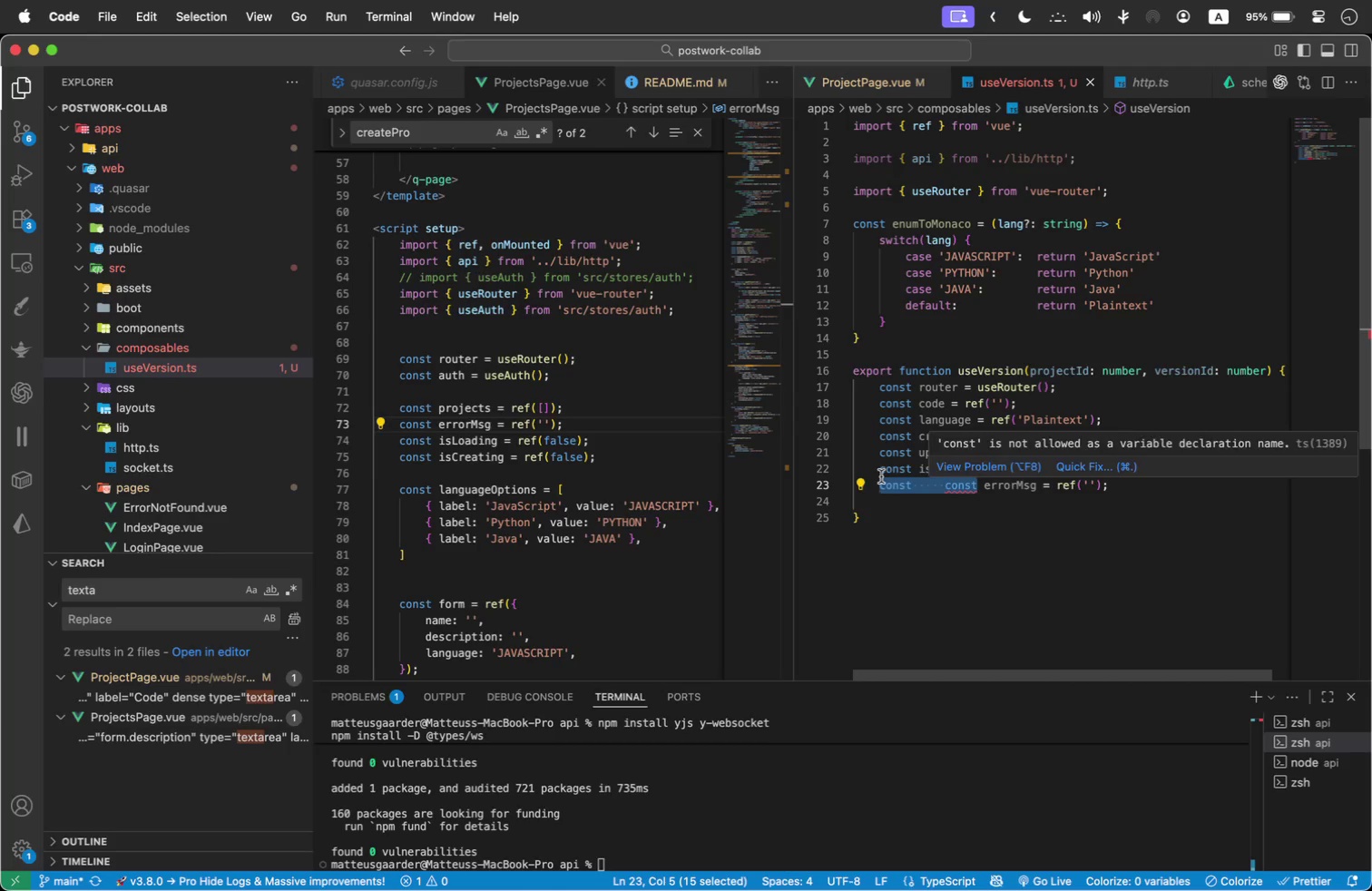 
key(Backspace)
type(const )
key(Backspace)
 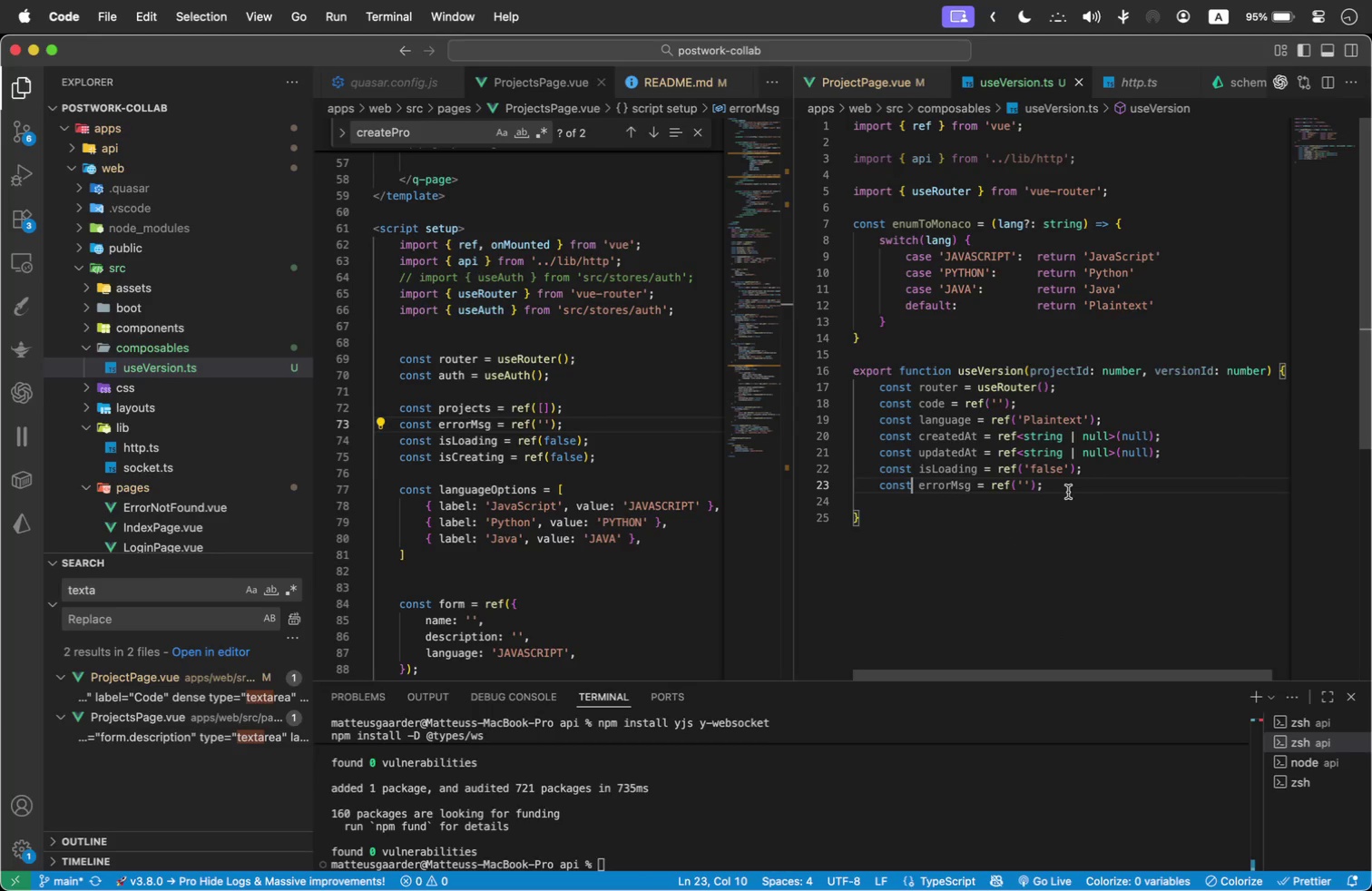 
left_click([1072, 482])
 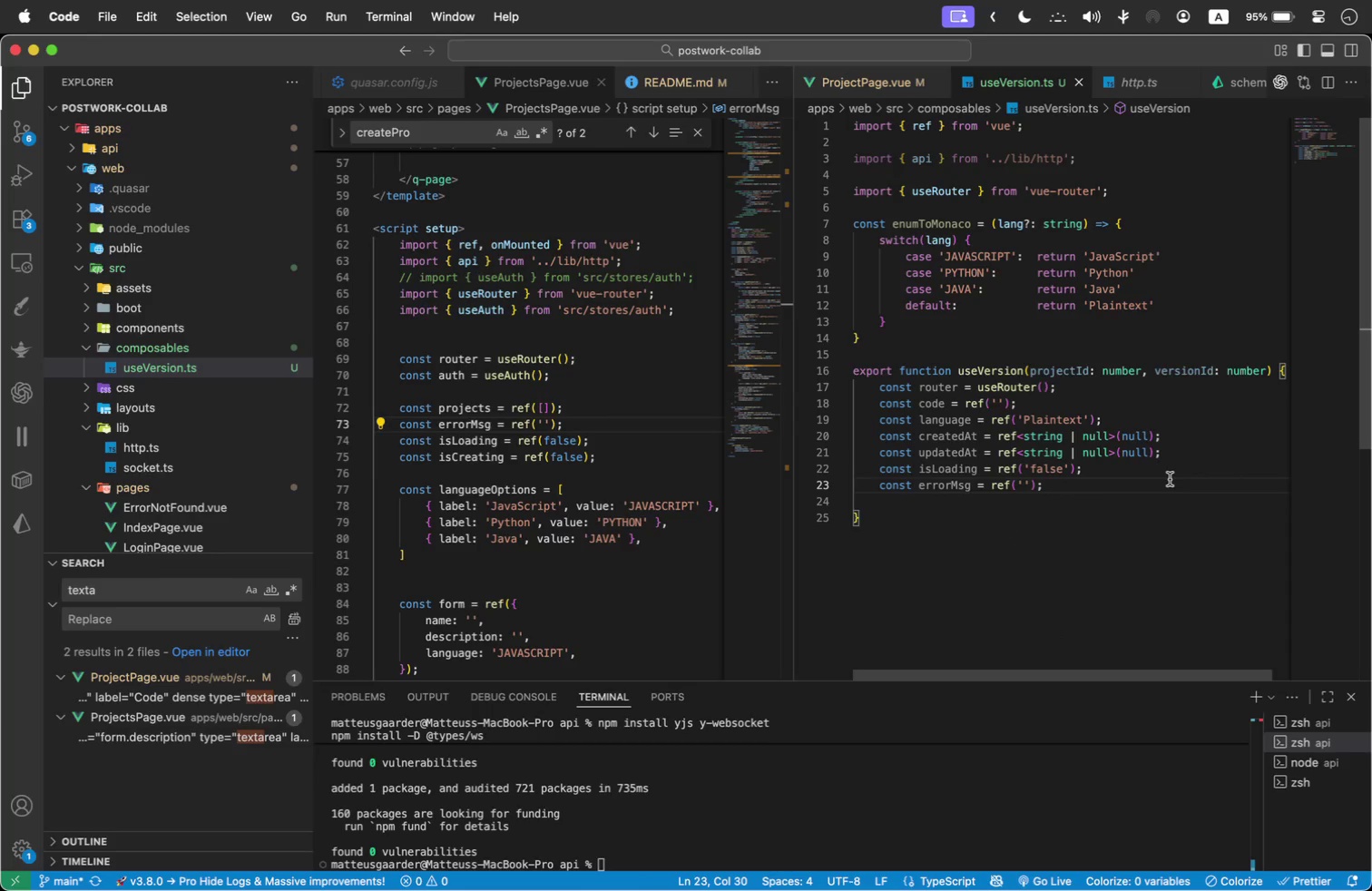 
key(Enter)
 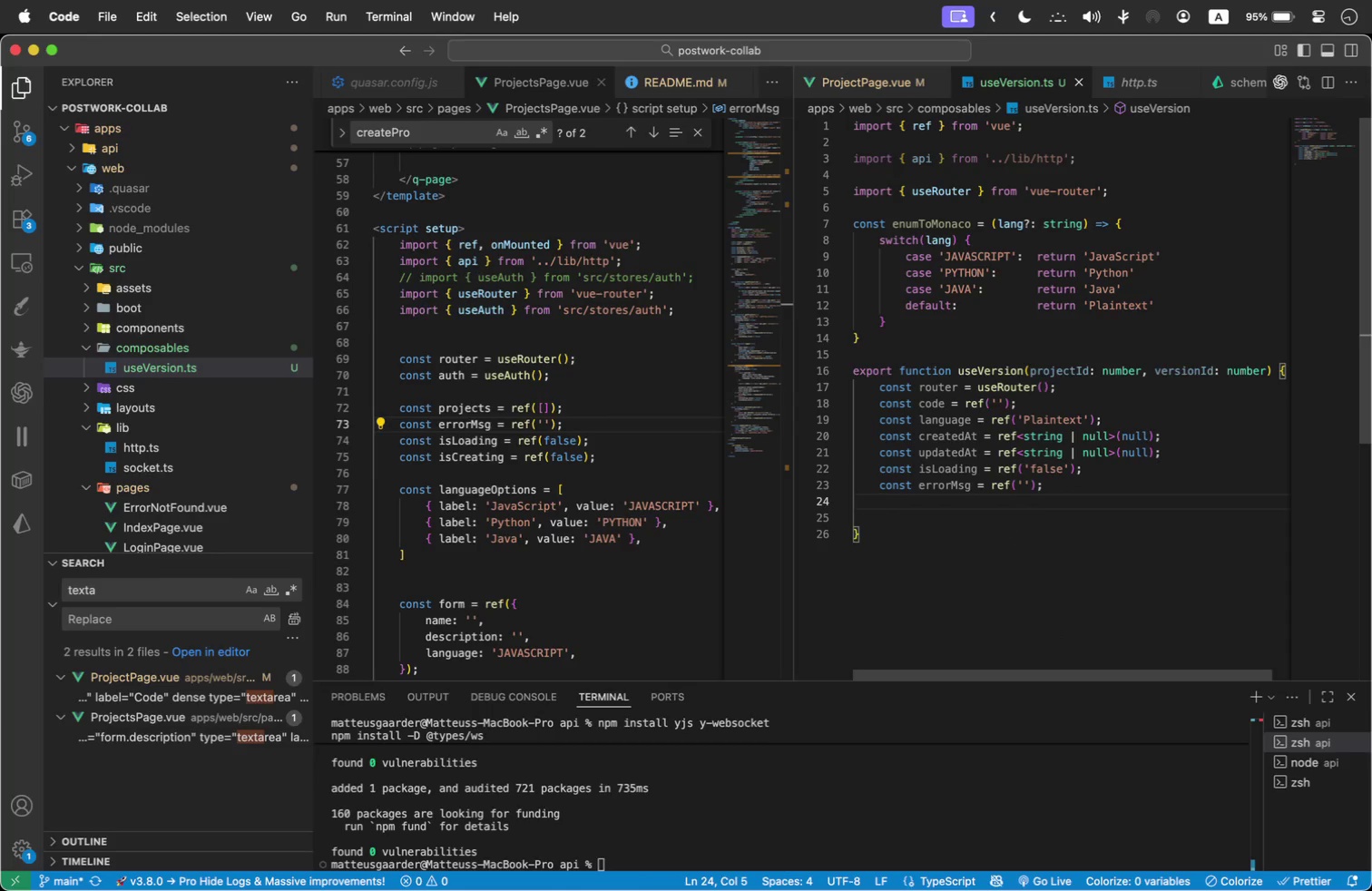 
key(Enter)
 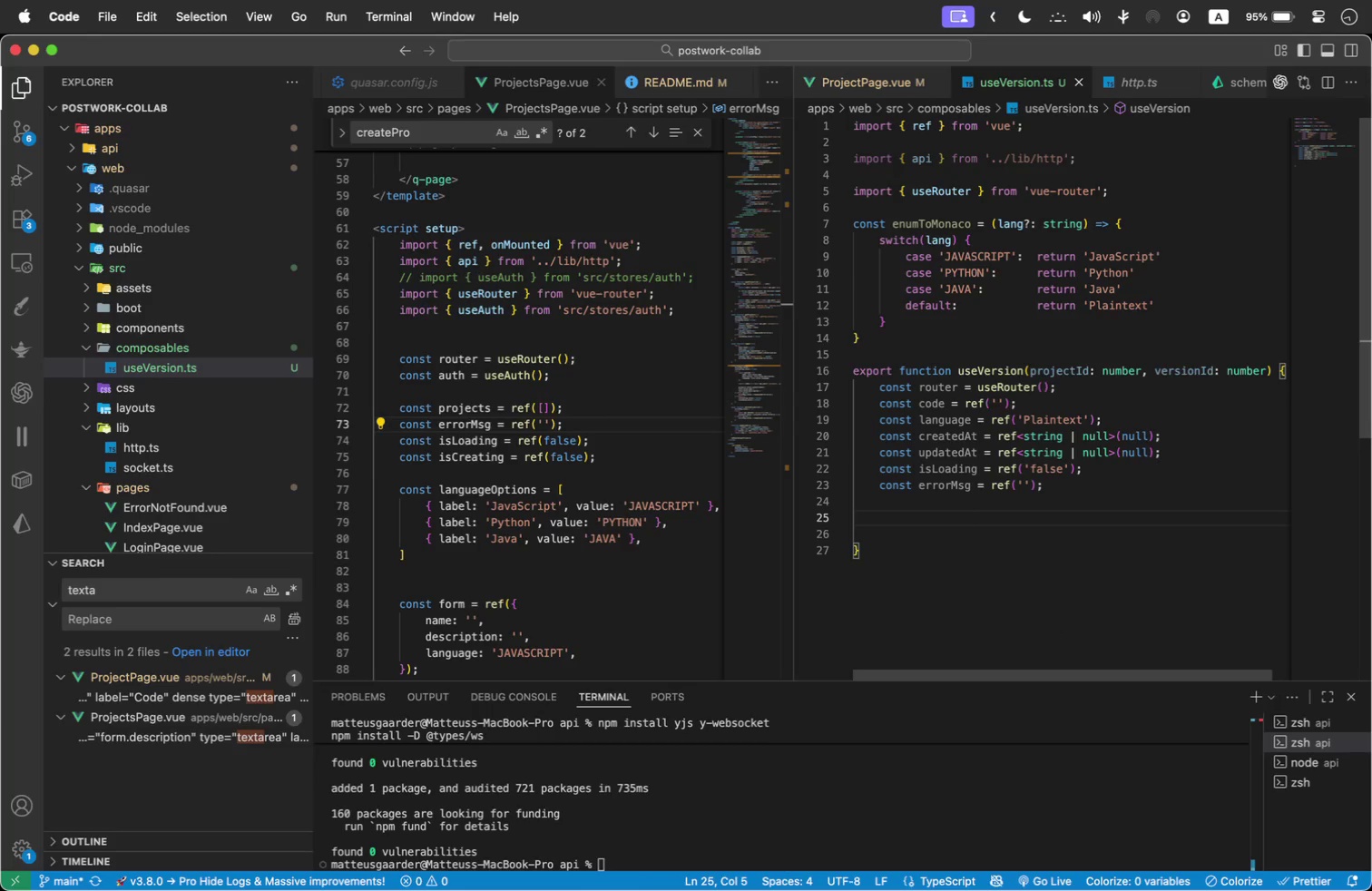 
type(async function refresh()
 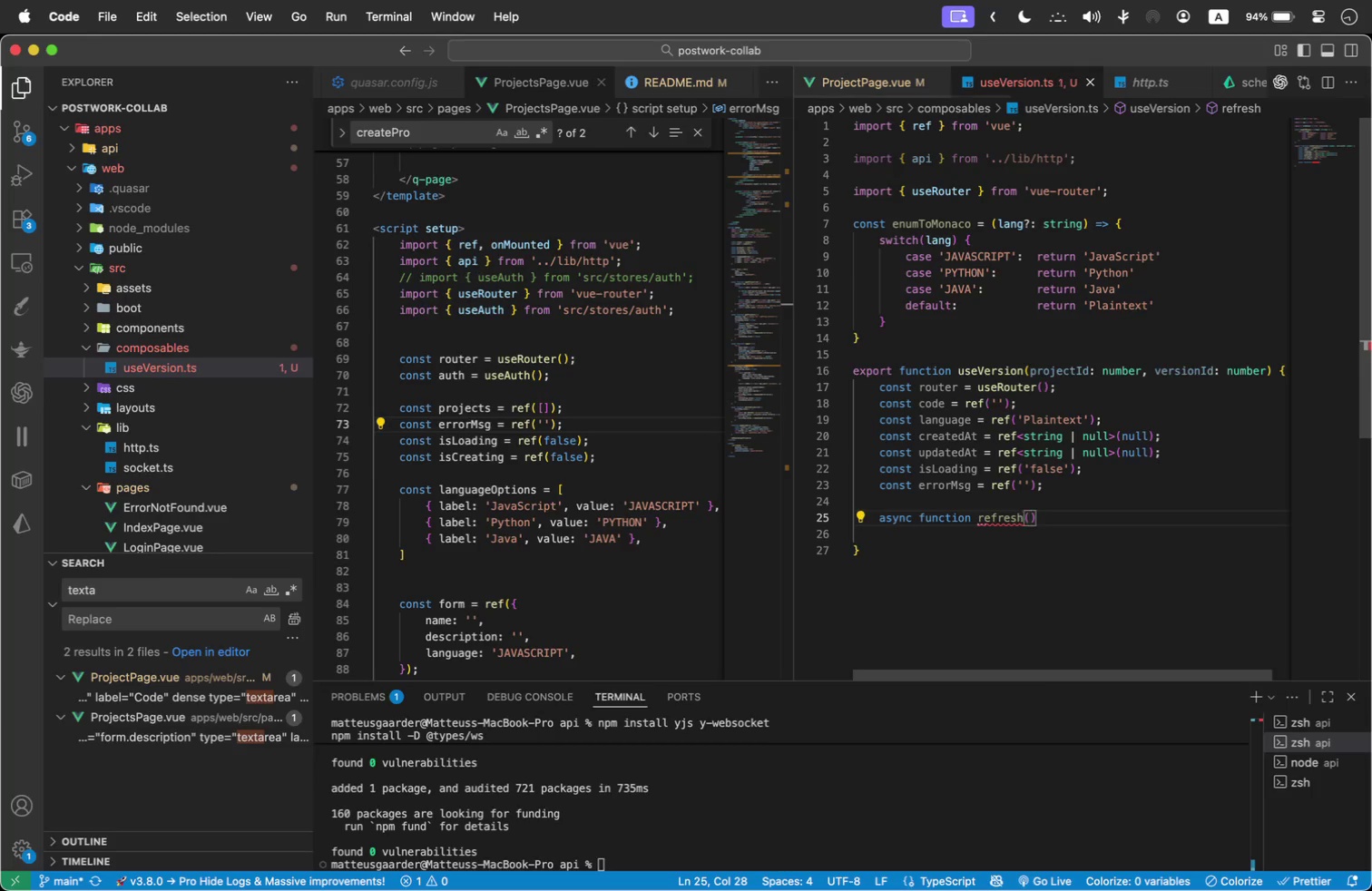 
key(ArrowRight)
 